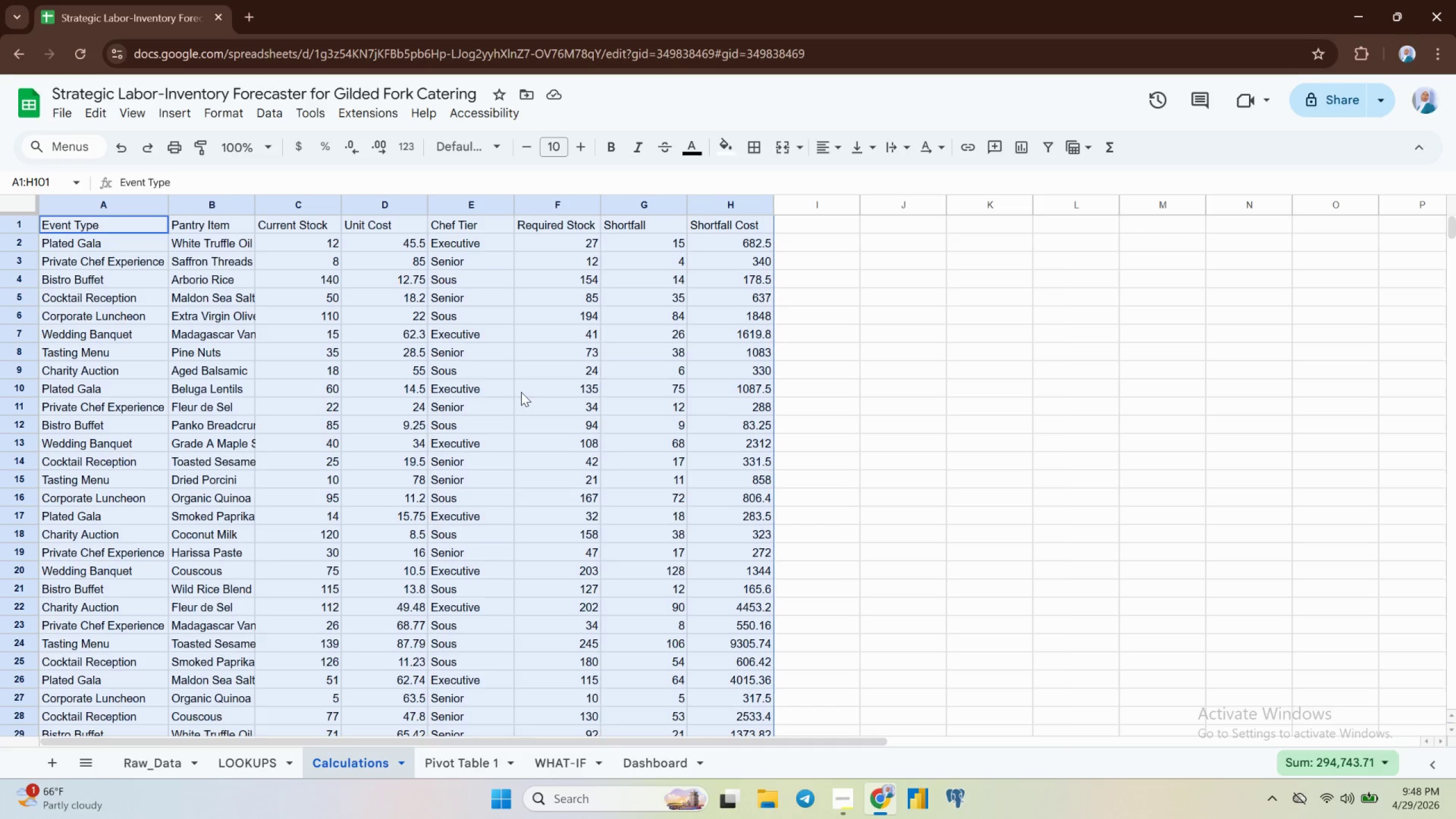 
left_click([251, 755])
 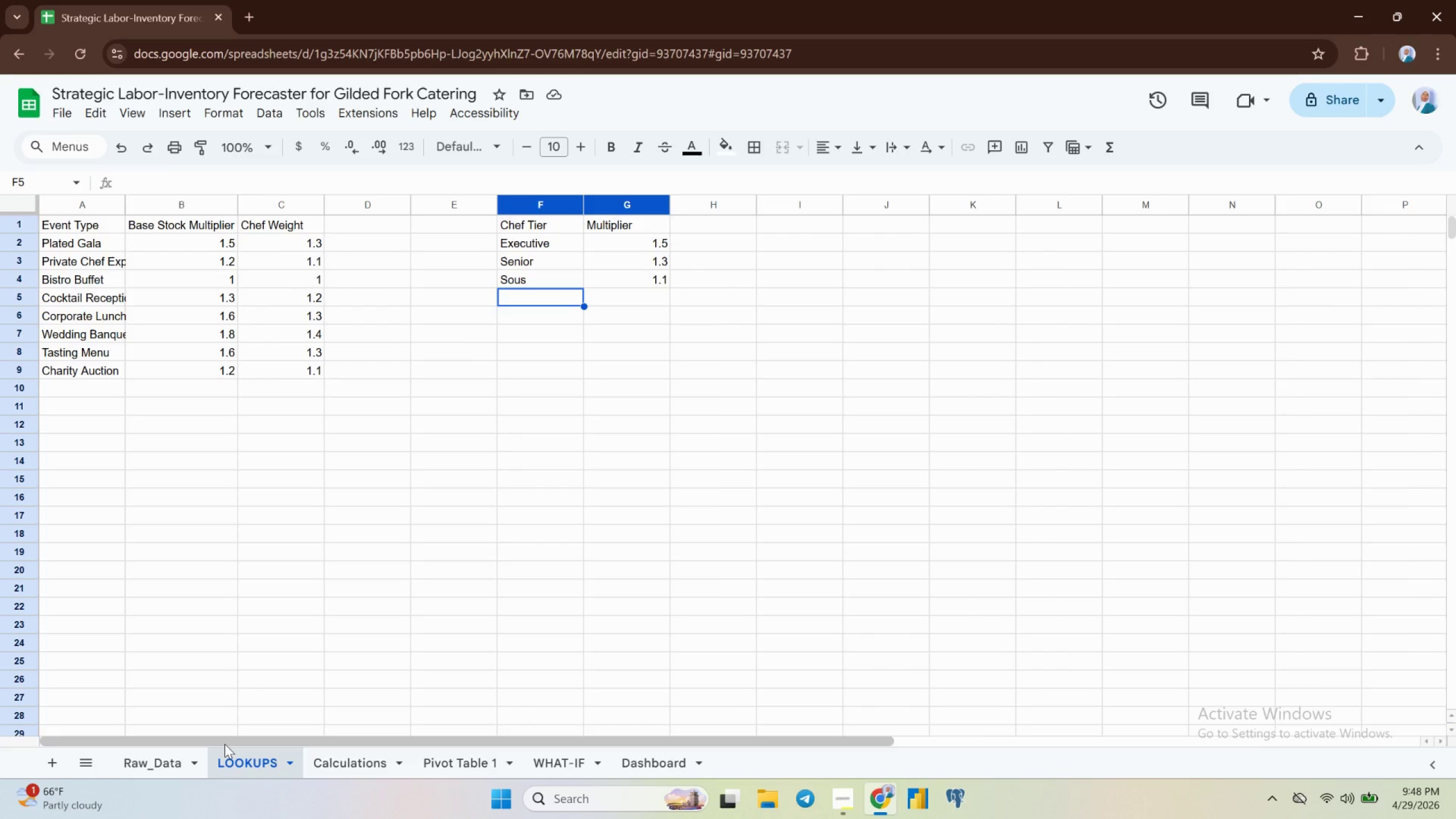 
wait(8.3)
 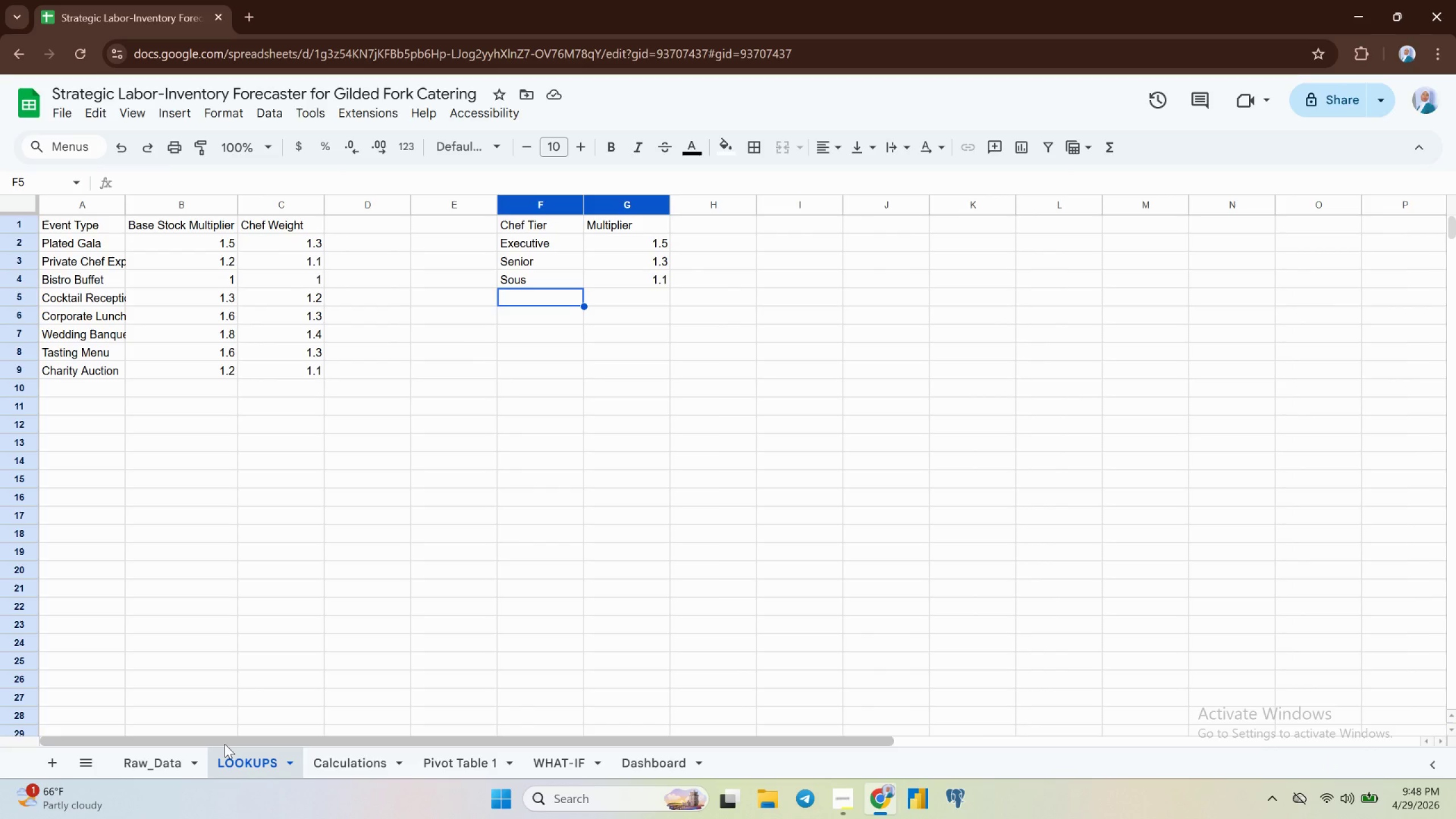 
left_click([332, 767])
 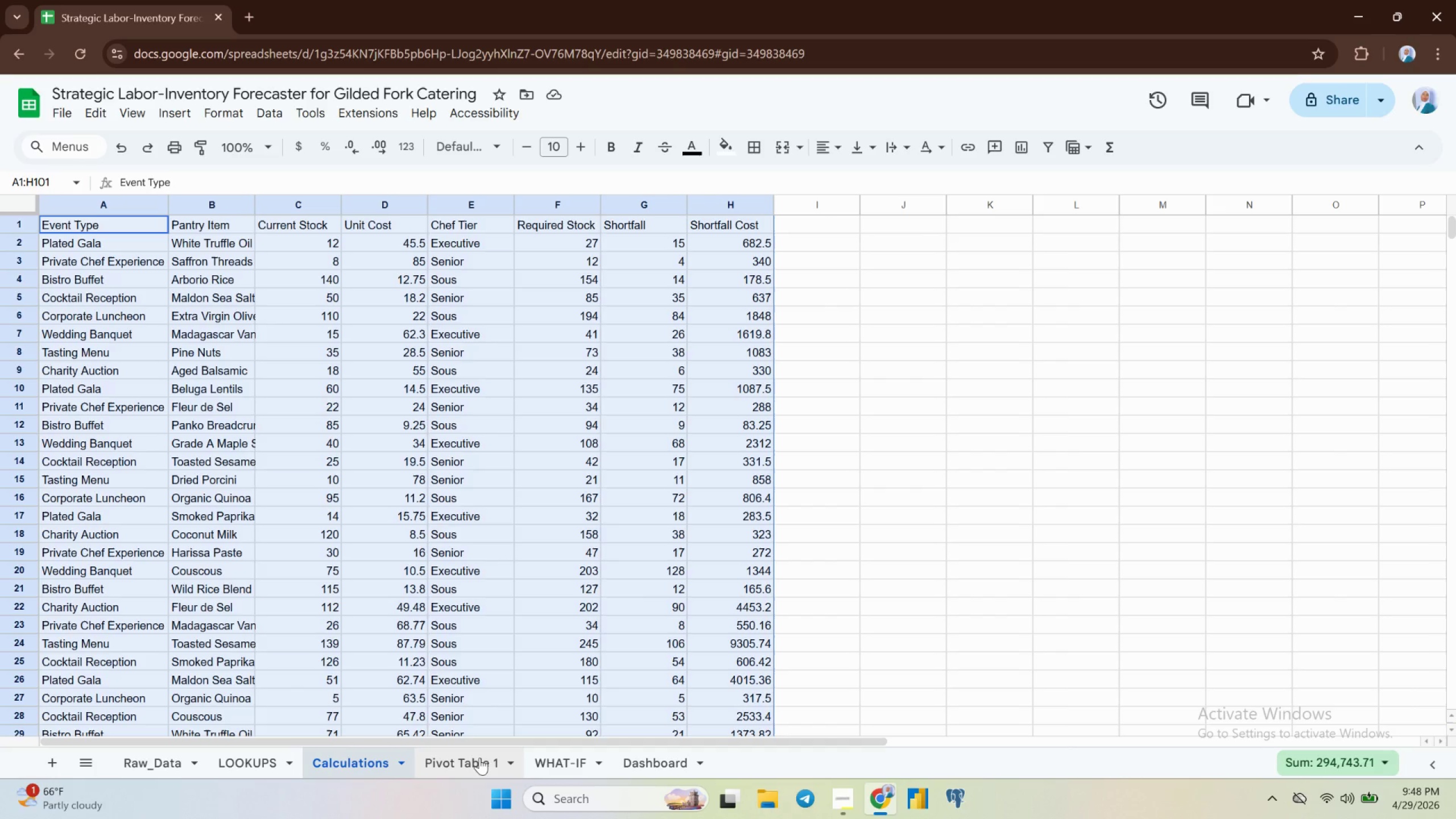 
left_click([461, 763])
 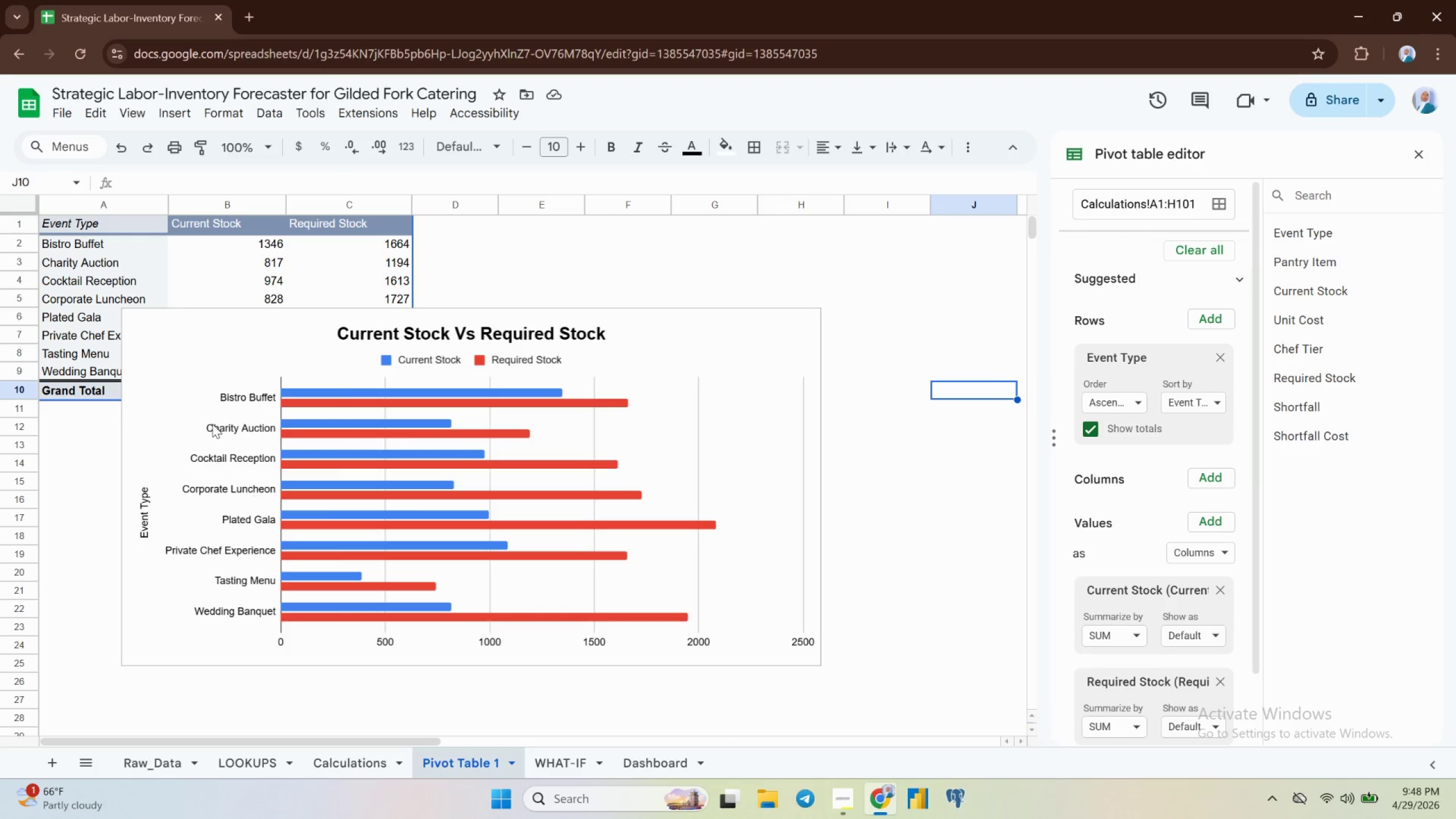 
left_click([210, 349])
 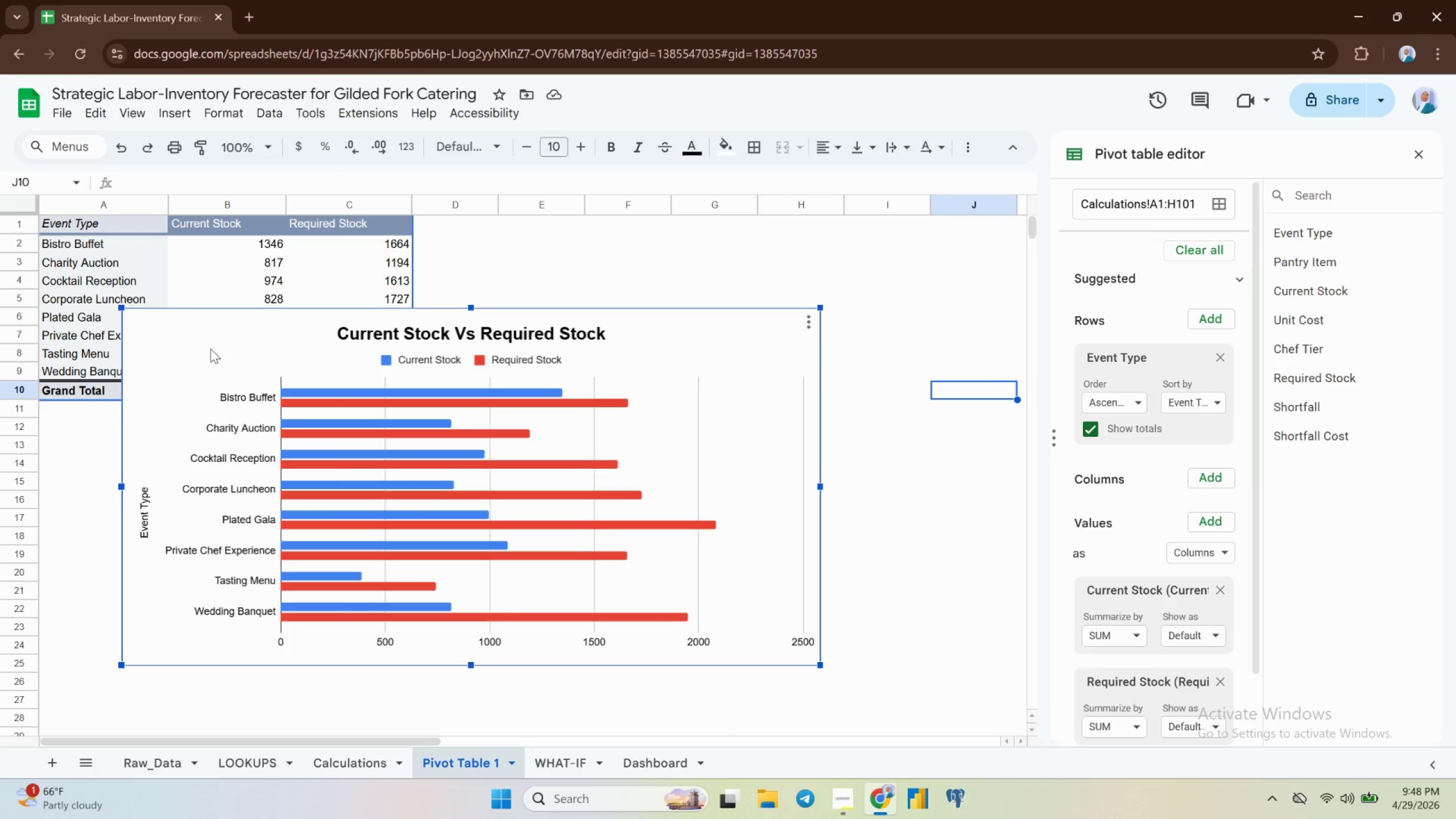 
left_click_drag(start_coordinate=[210, 349], to_coordinate=[120, 452])
 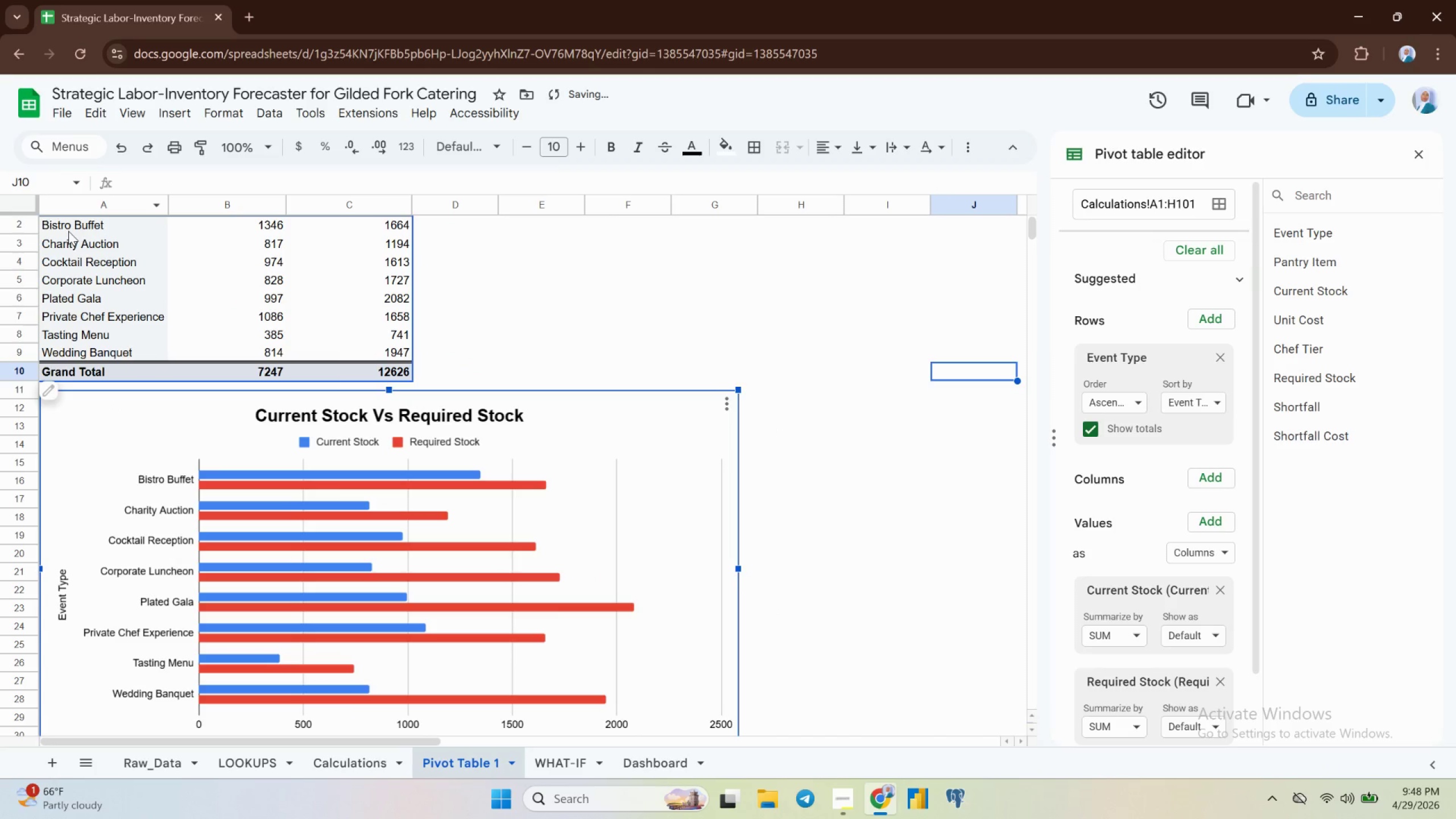 
scroll: coordinate [67, 234], scroll_direction: up, amount: 4.0
 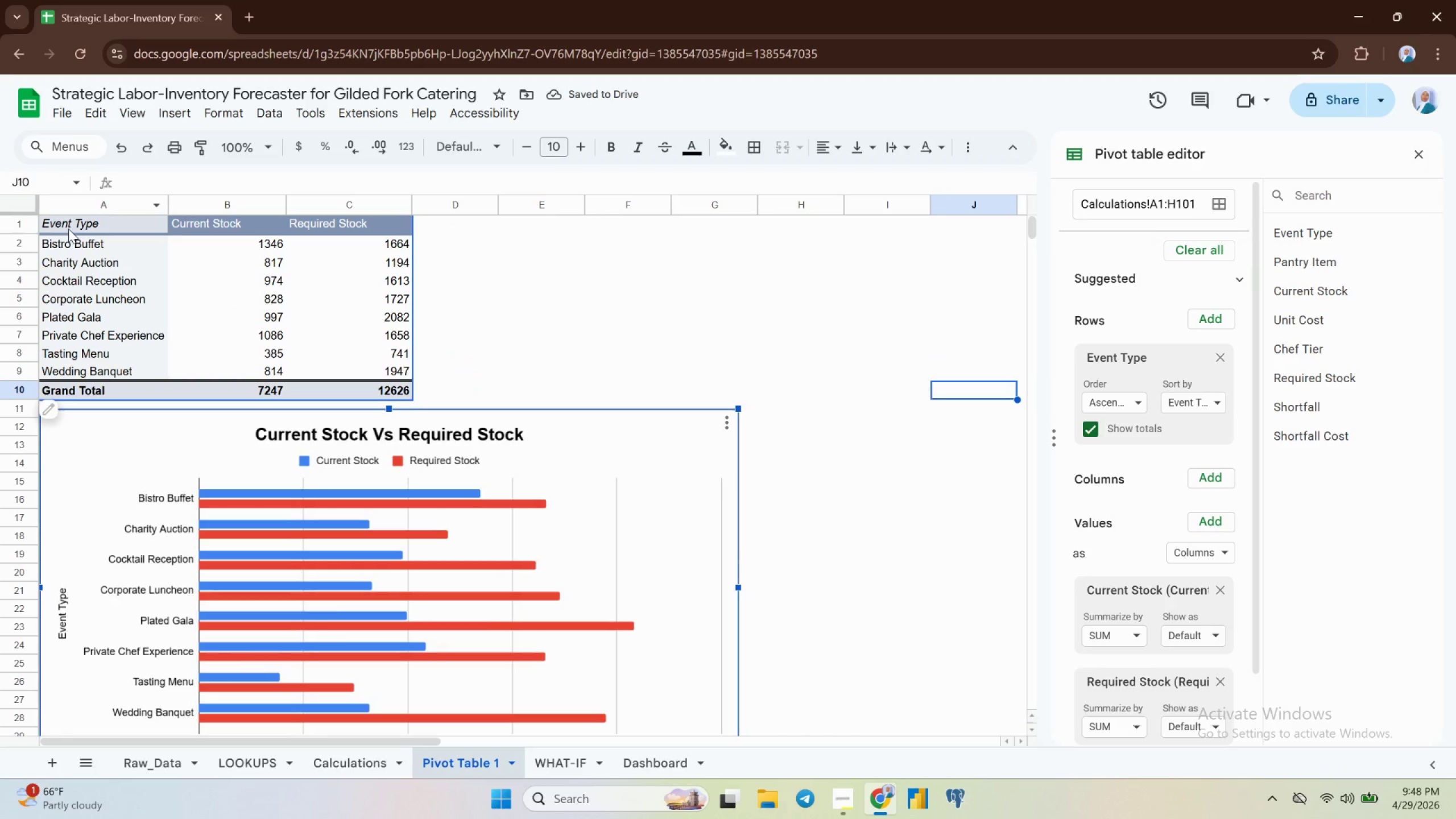 
left_click([68, 227])
 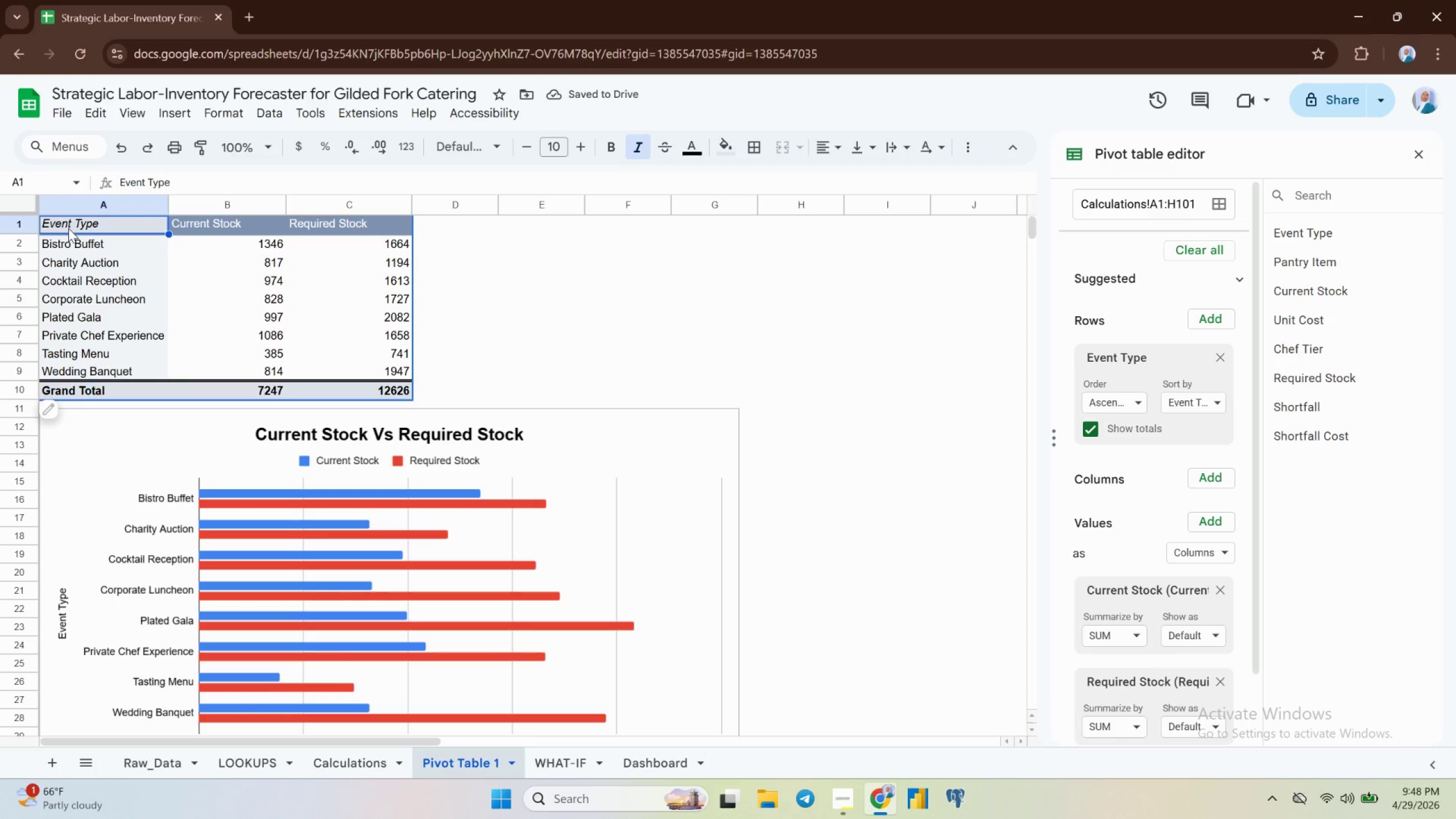 
key(Shift+ArrowDown)
 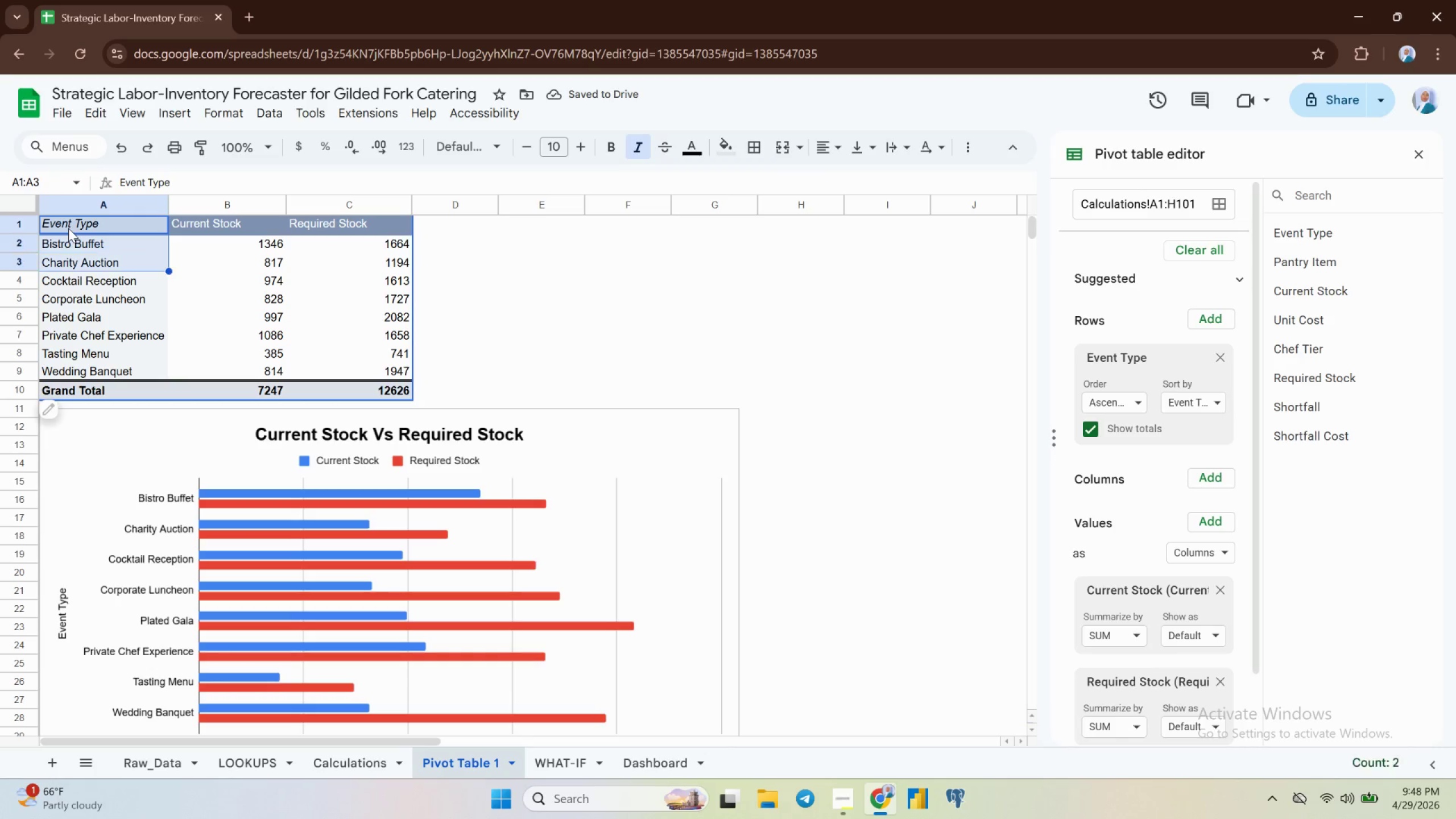 
key(Shift+ArrowDown)
 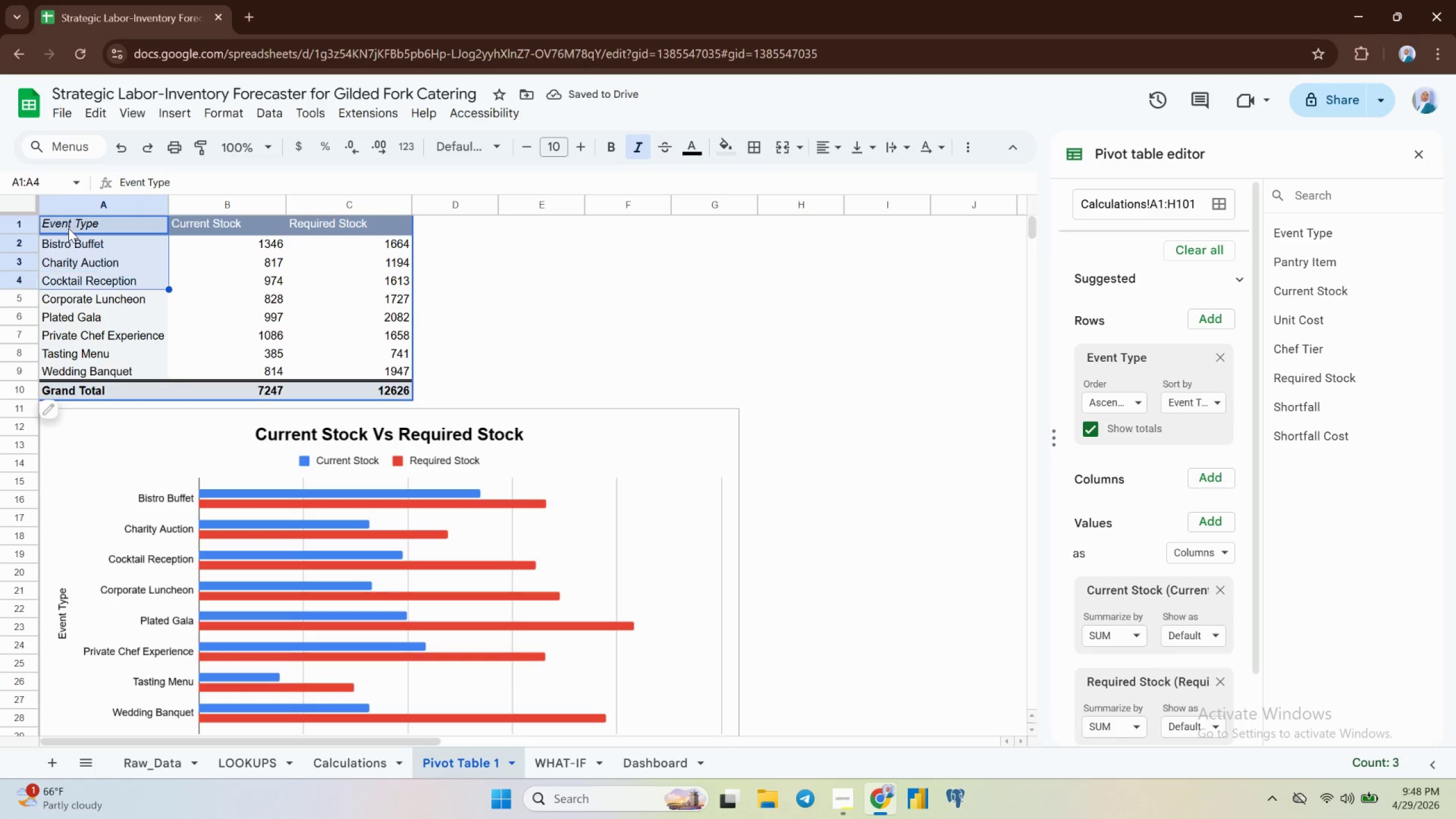 
key(Shift+ArrowDown)
 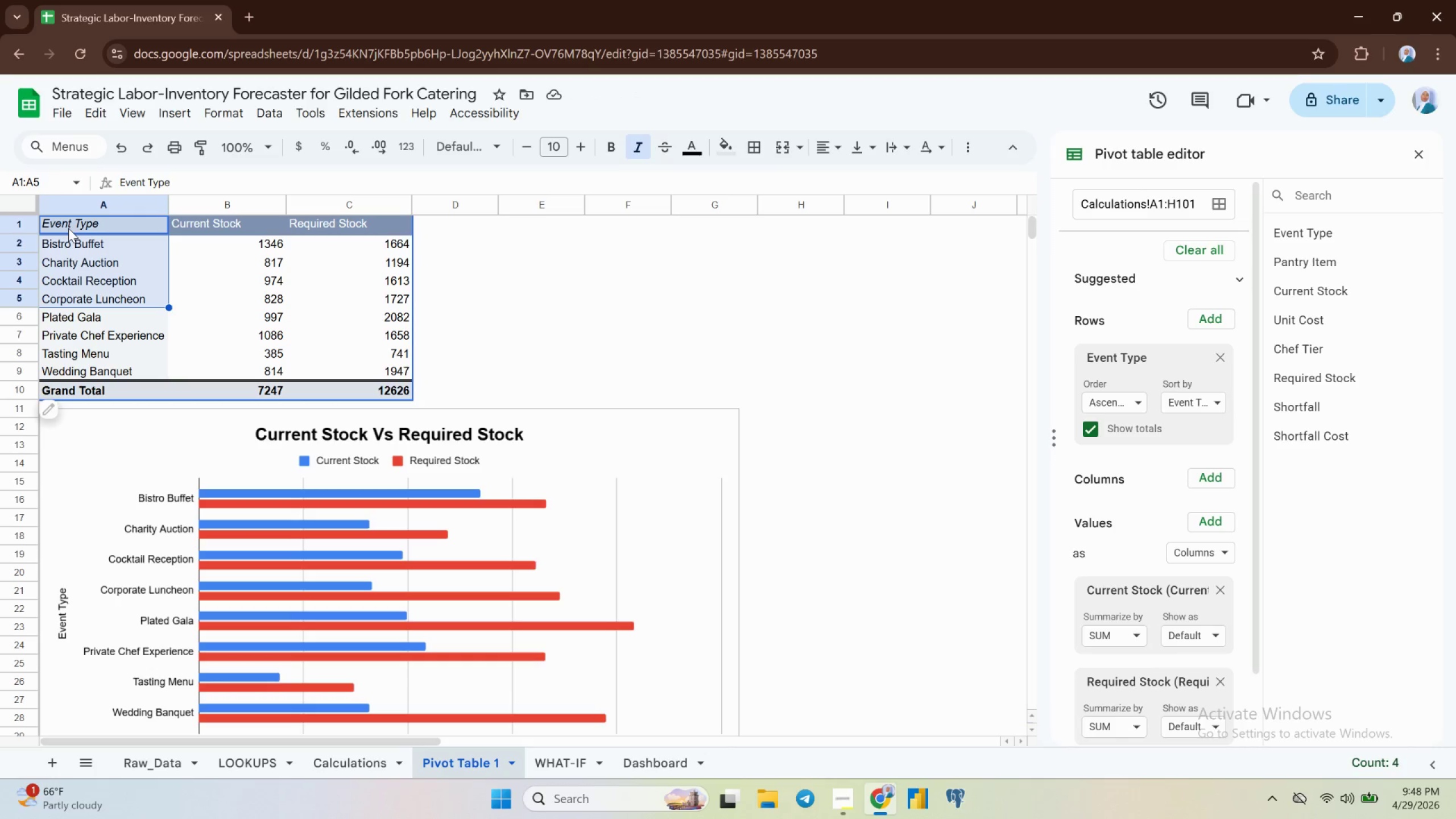 
key(Shift+ArrowDown)
 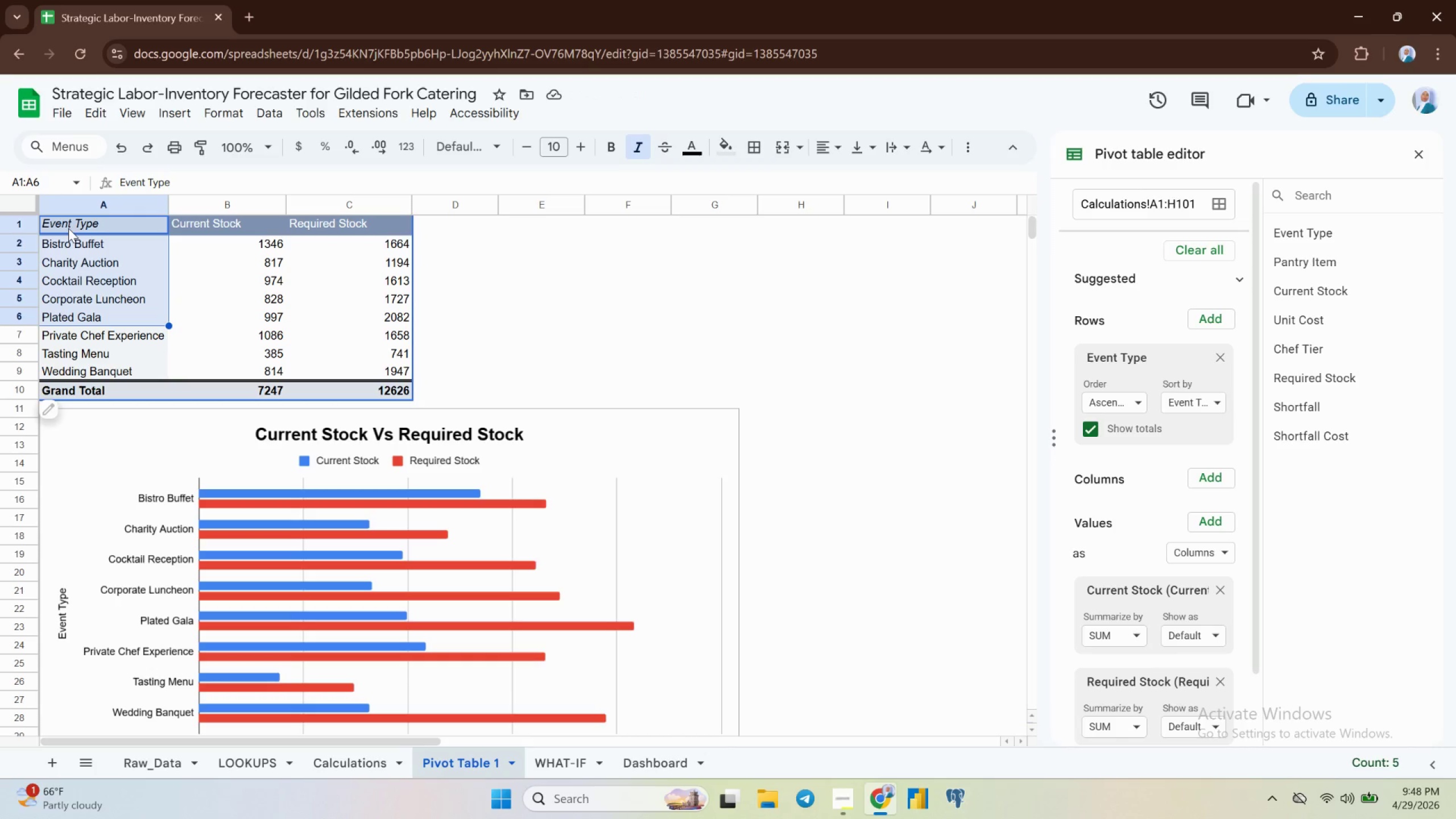 
key(Shift+ArrowDown)
 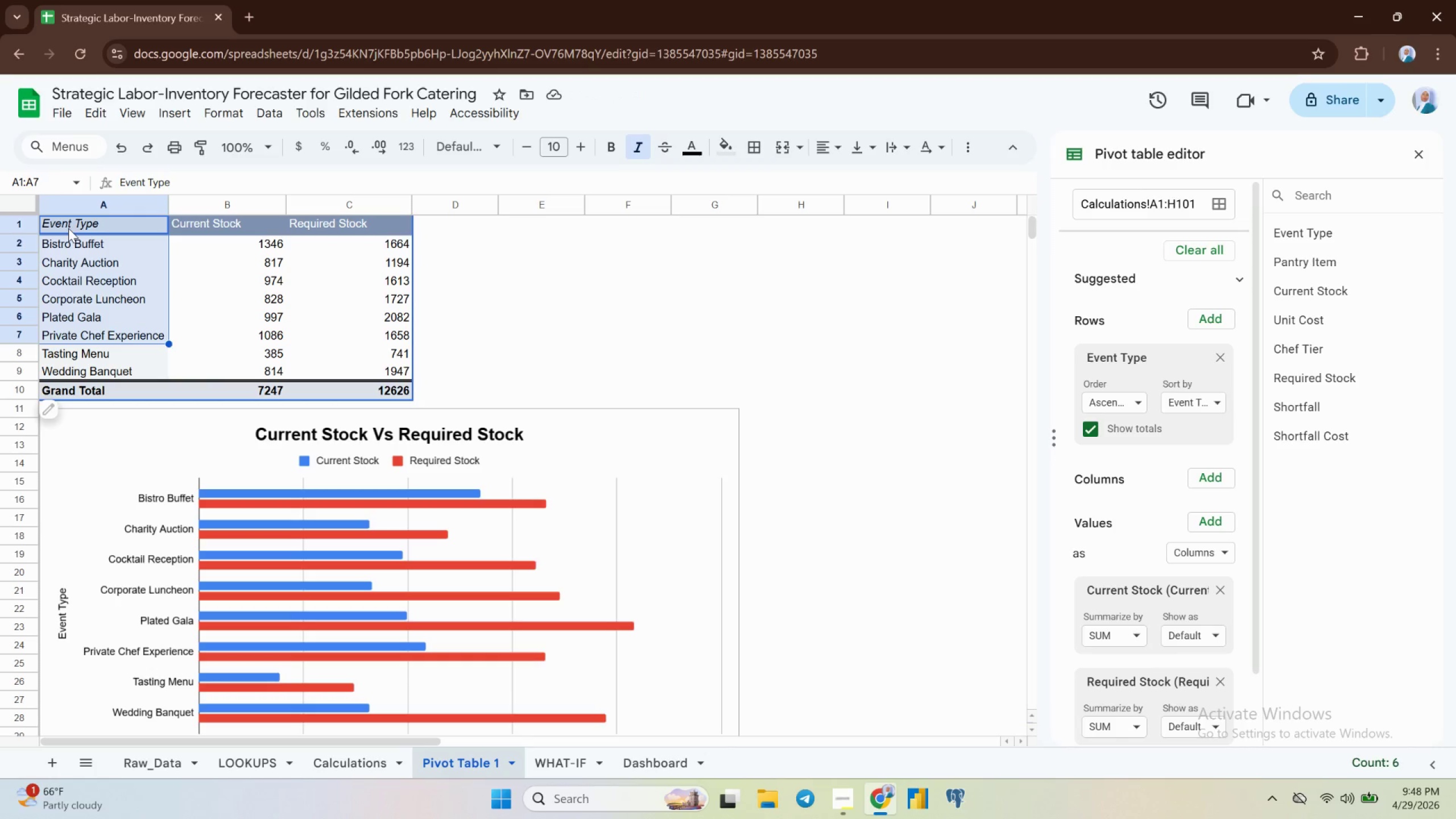 
key(Shift+ArrowDown)
 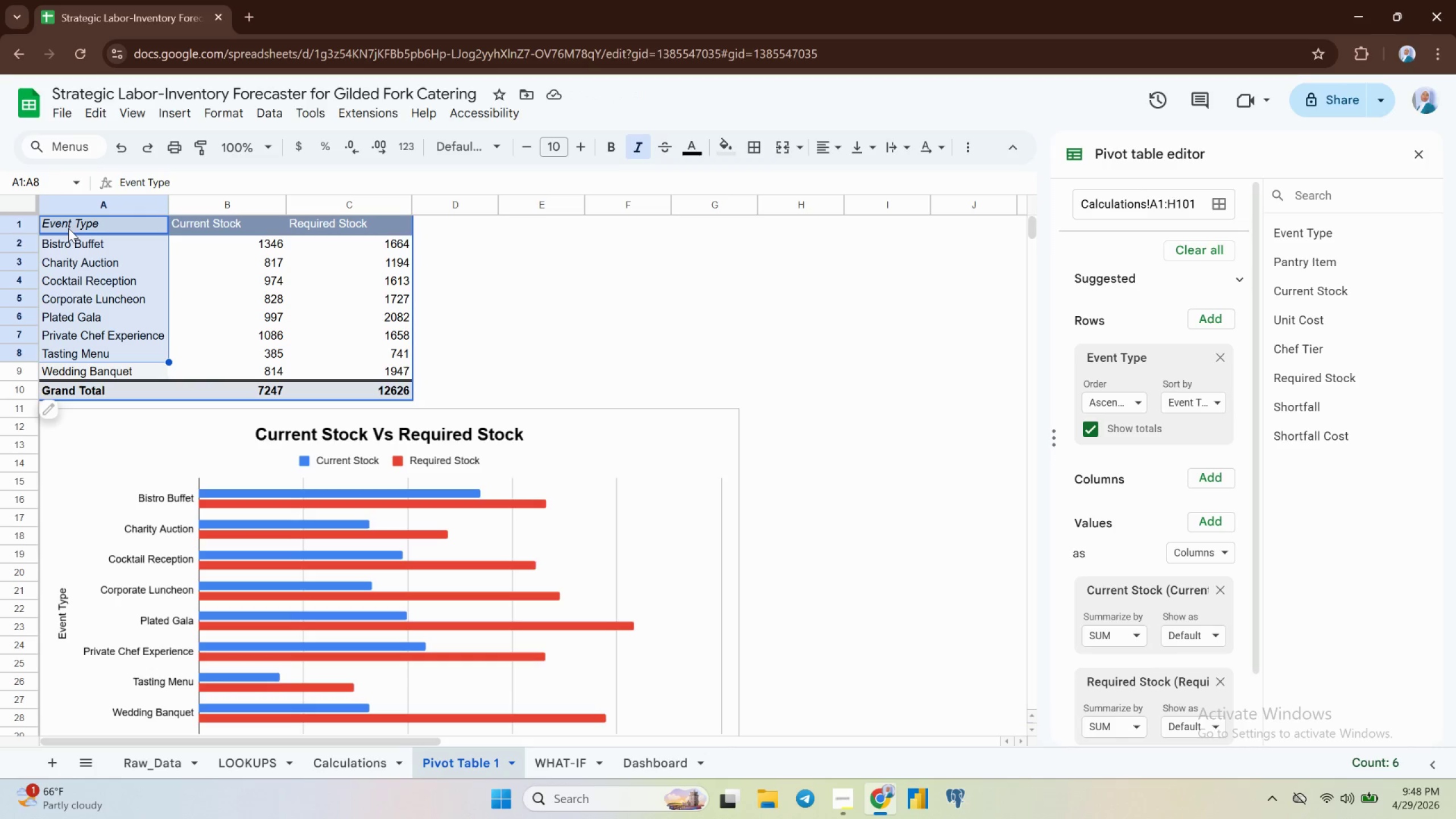 
key(Shift+ArrowDown)
 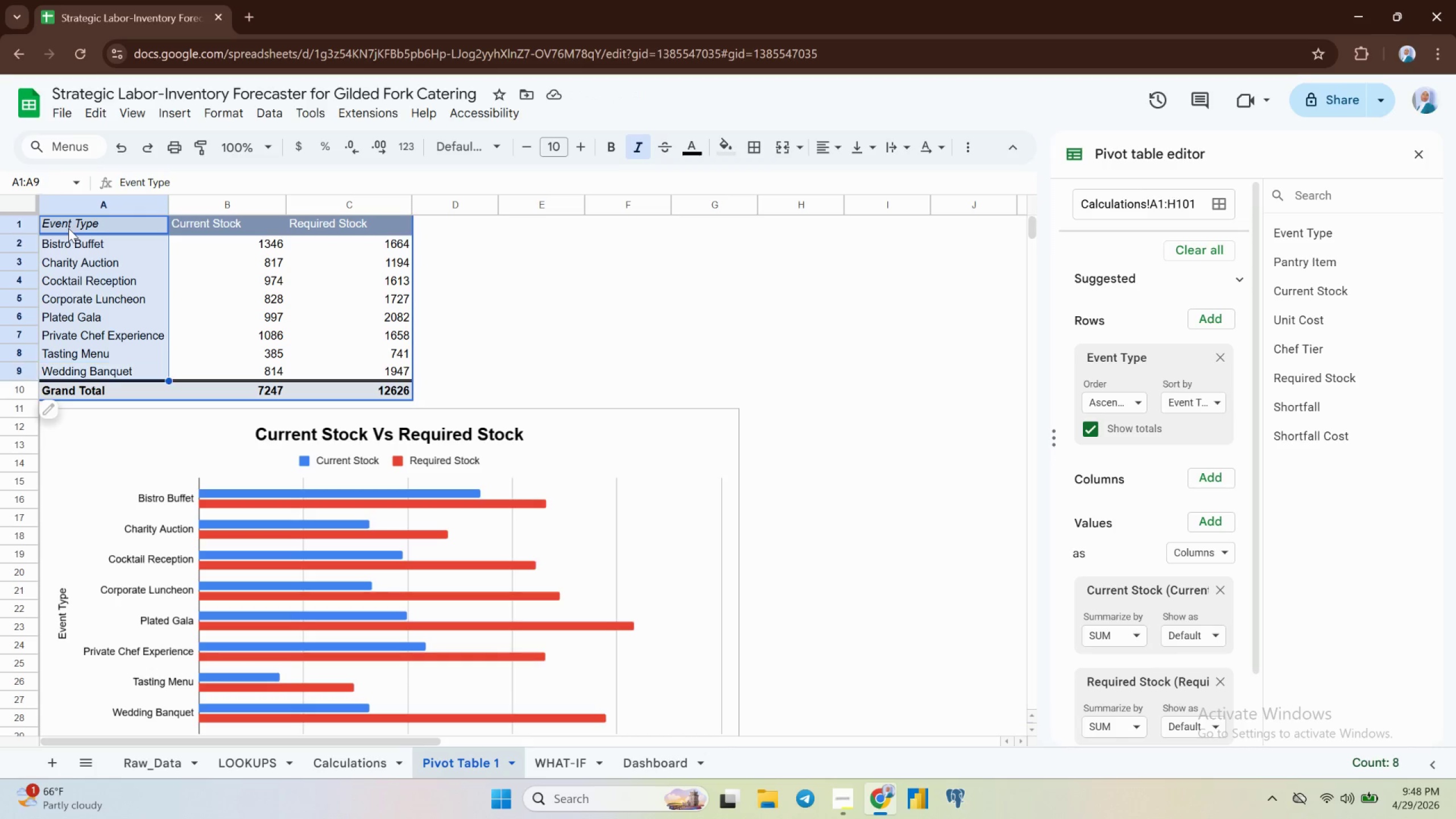 
key(Shift+ArrowDown)
 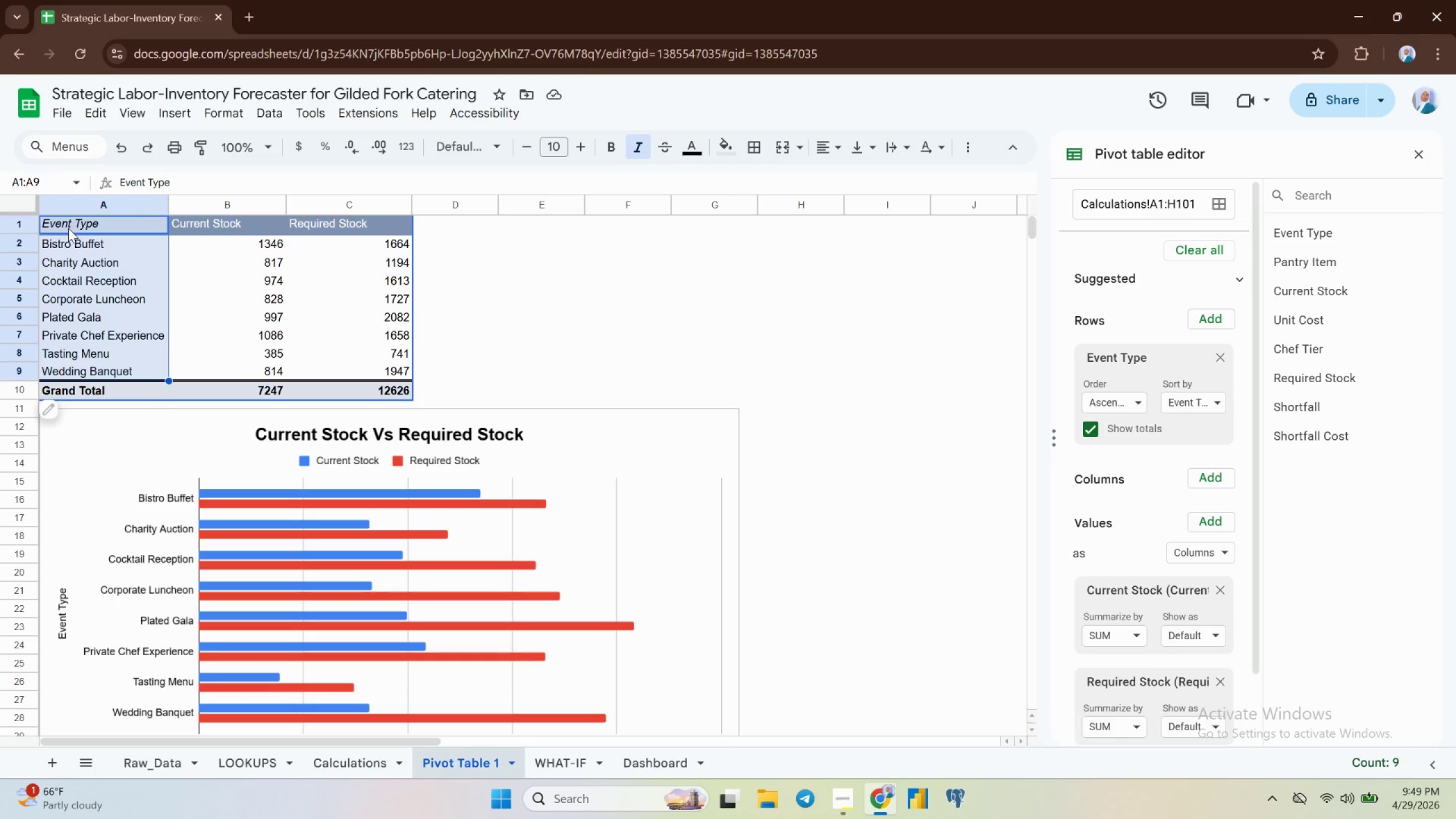 
key(Shift+ArrowDown)
 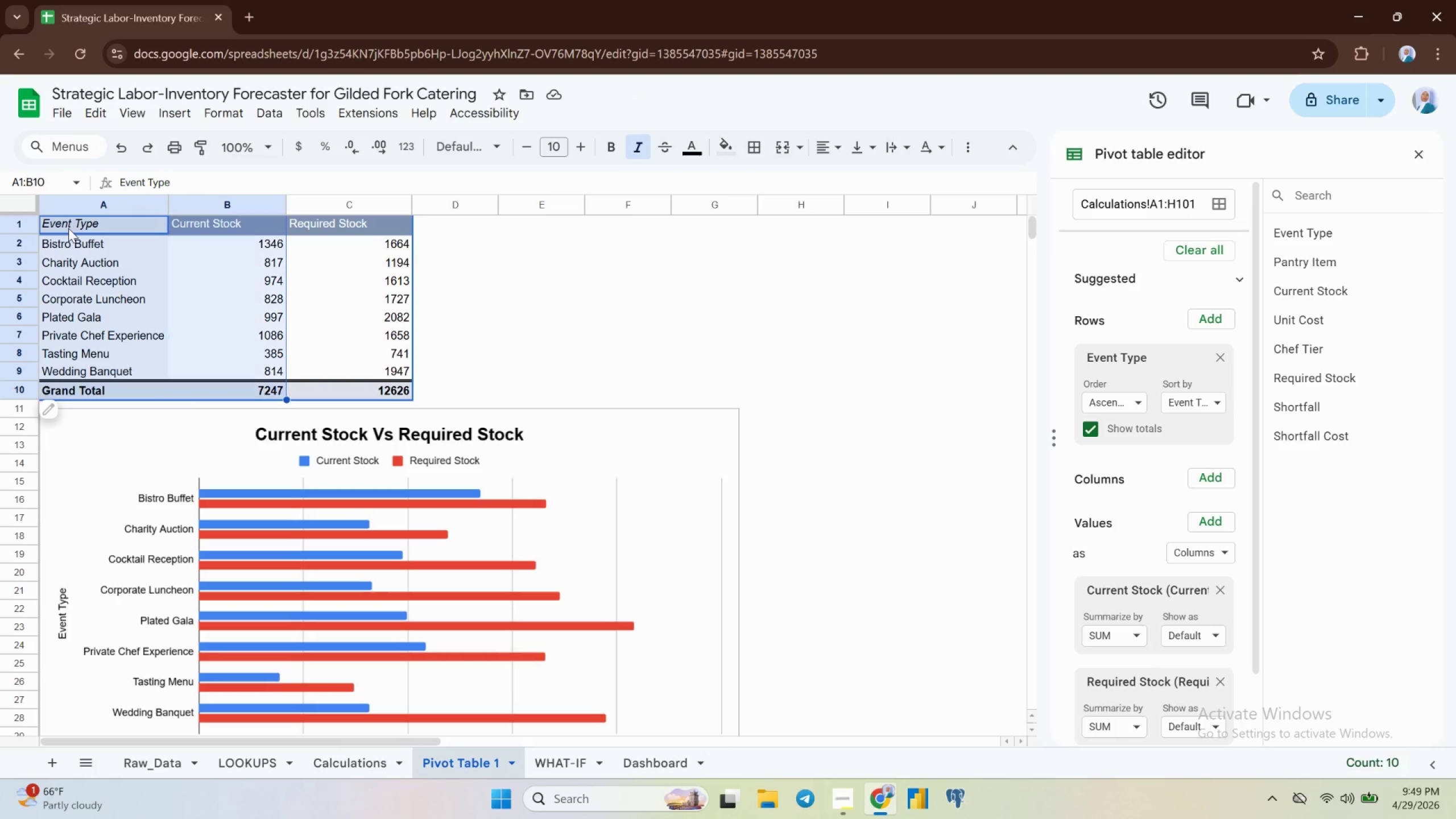 
key(Shift+ArrowRight)
 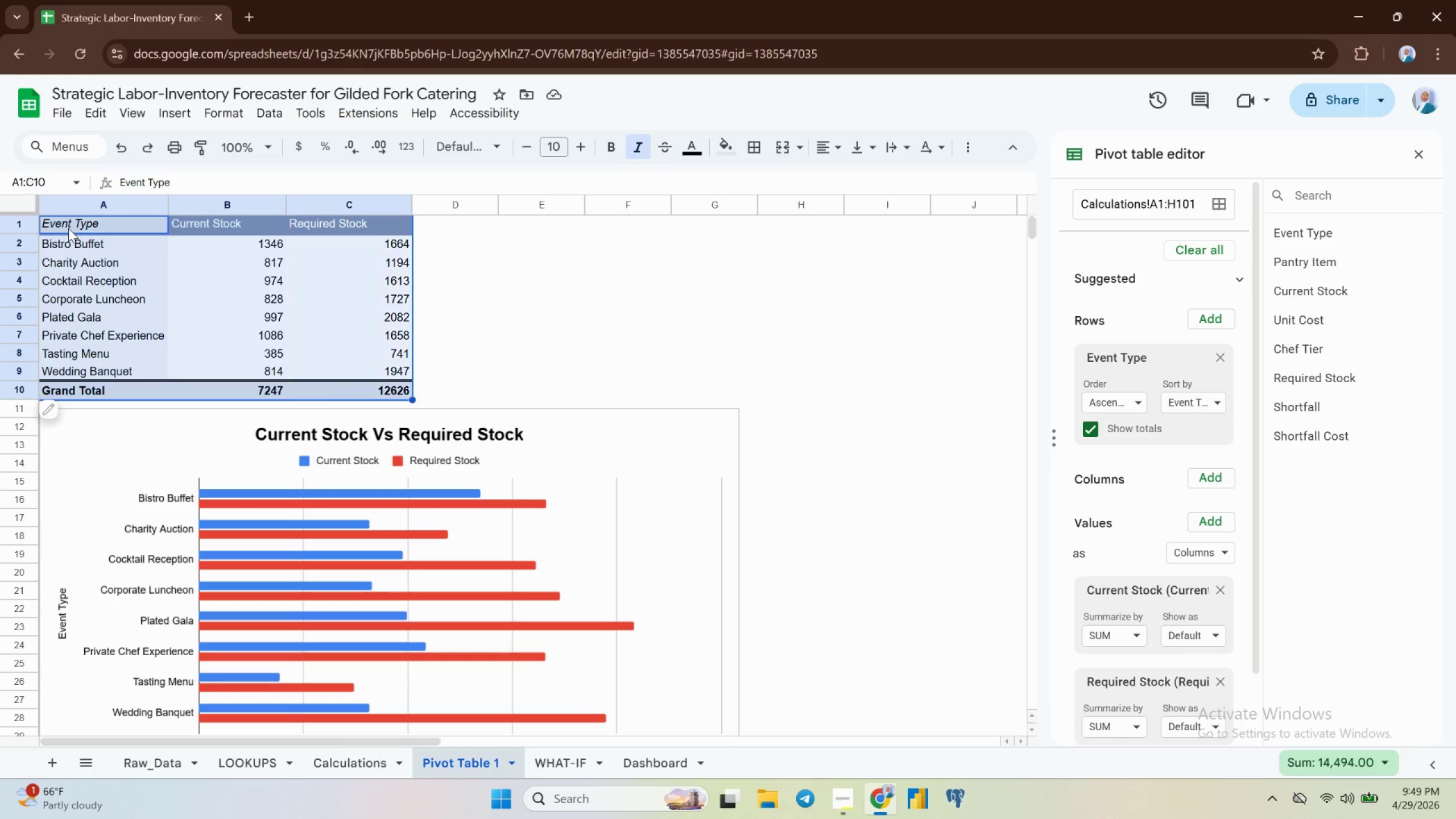 
key(Shift+ArrowRight)
 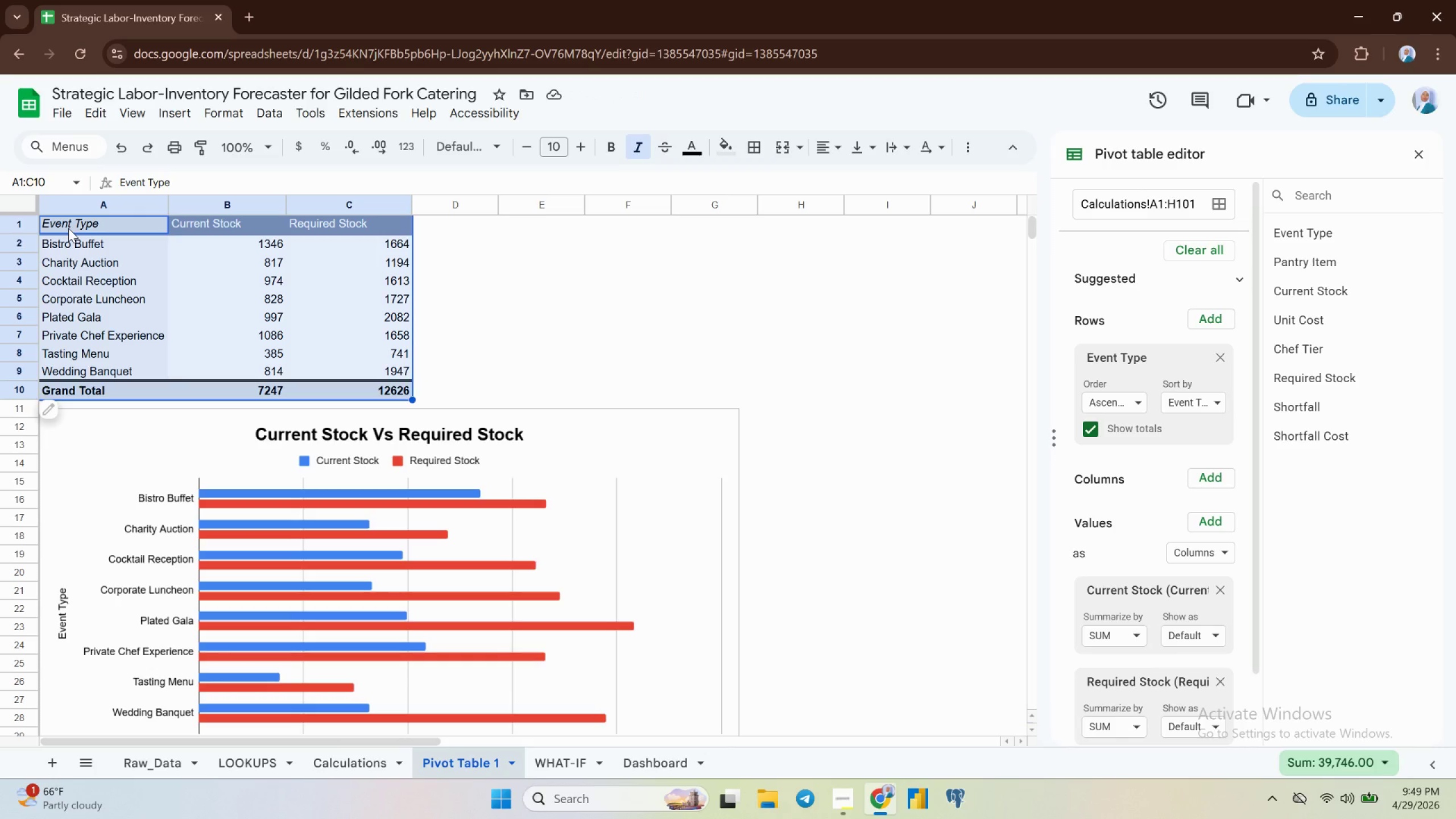 
hold_key(key=ControlLeft, duration=1.1)
 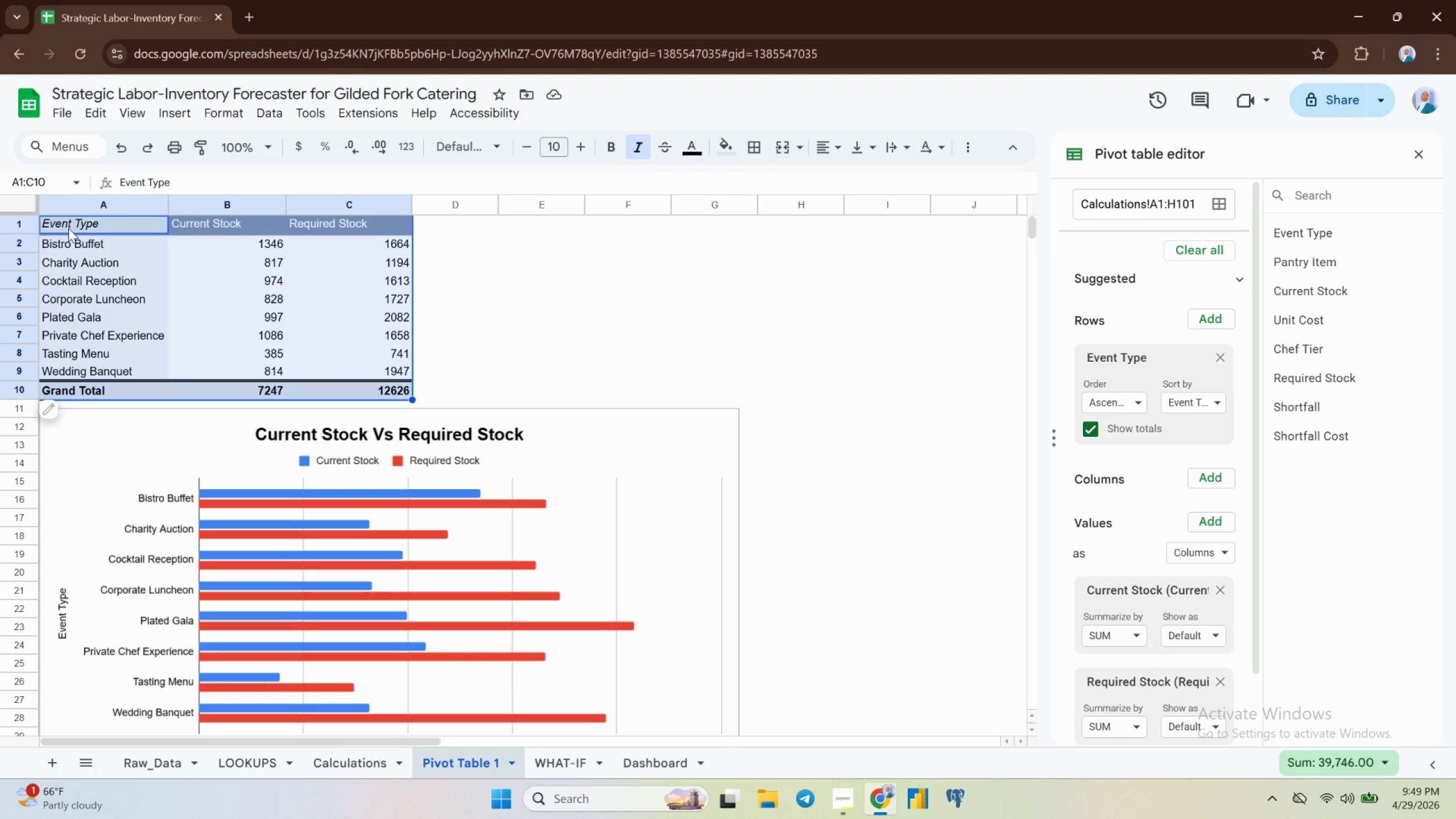 
hold_key(key=C, duration=0.6)
 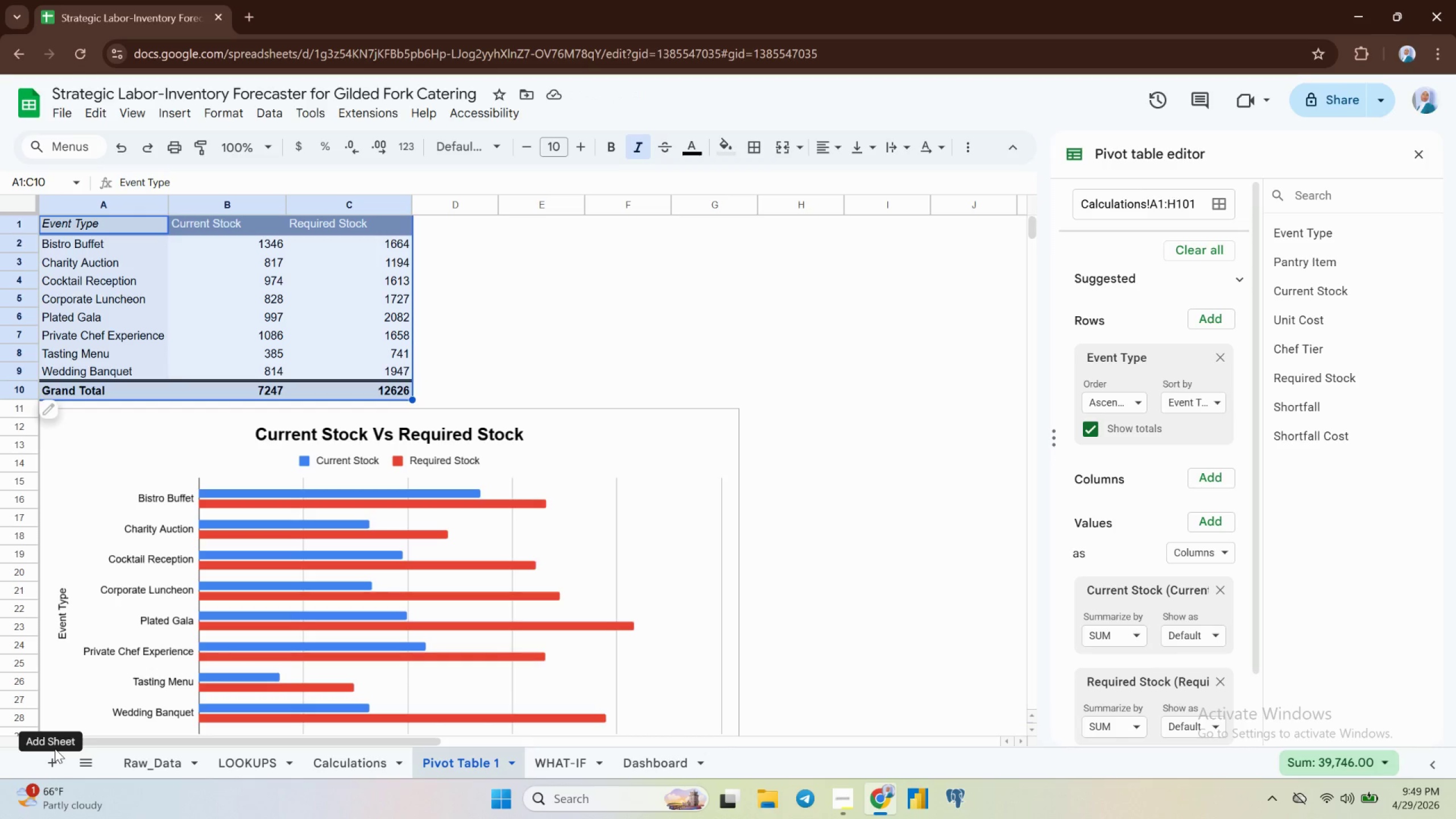 
left_click([56, 763])
 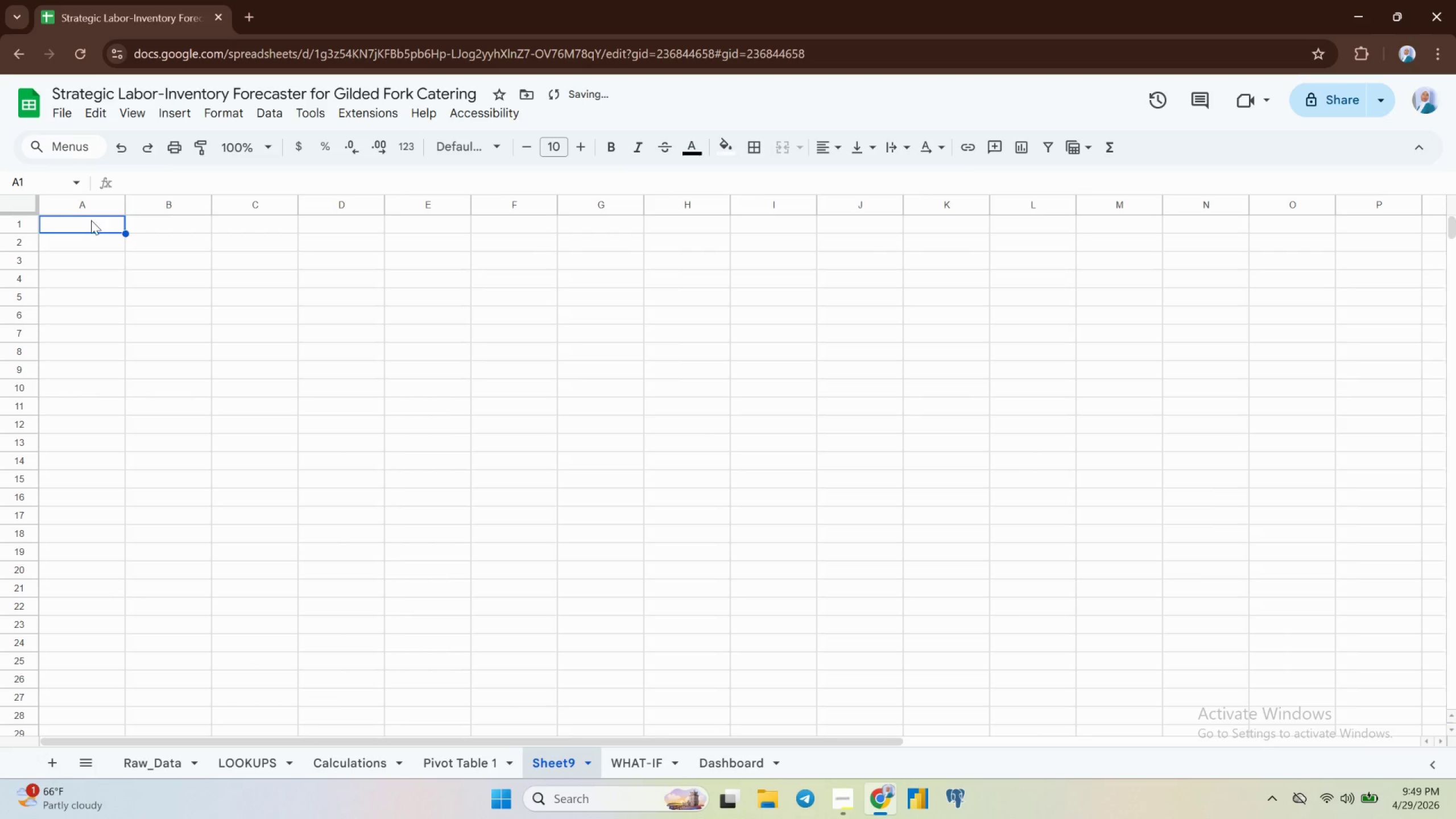 
left_click([90, 220])
 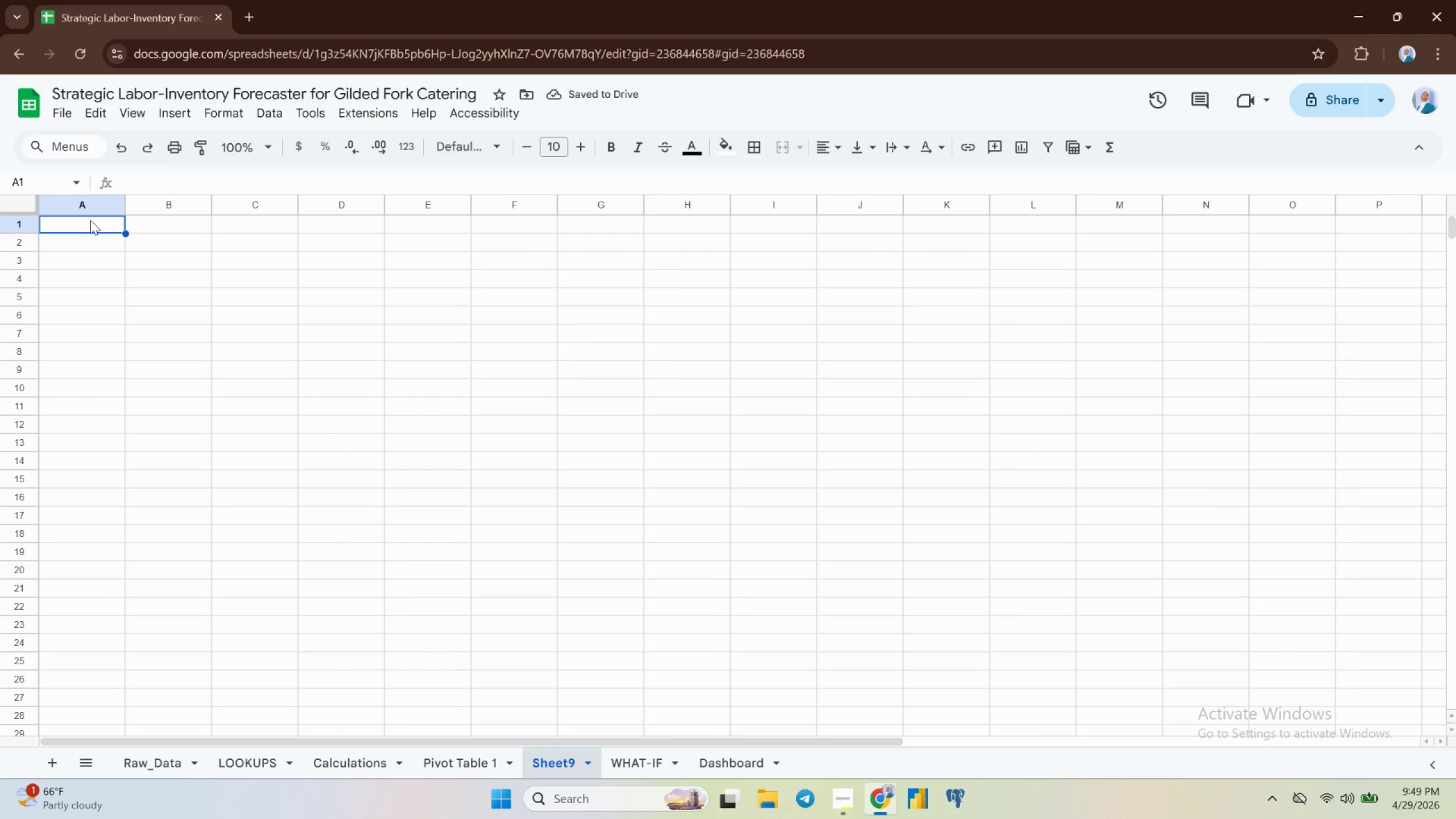 
key(Control+V)
 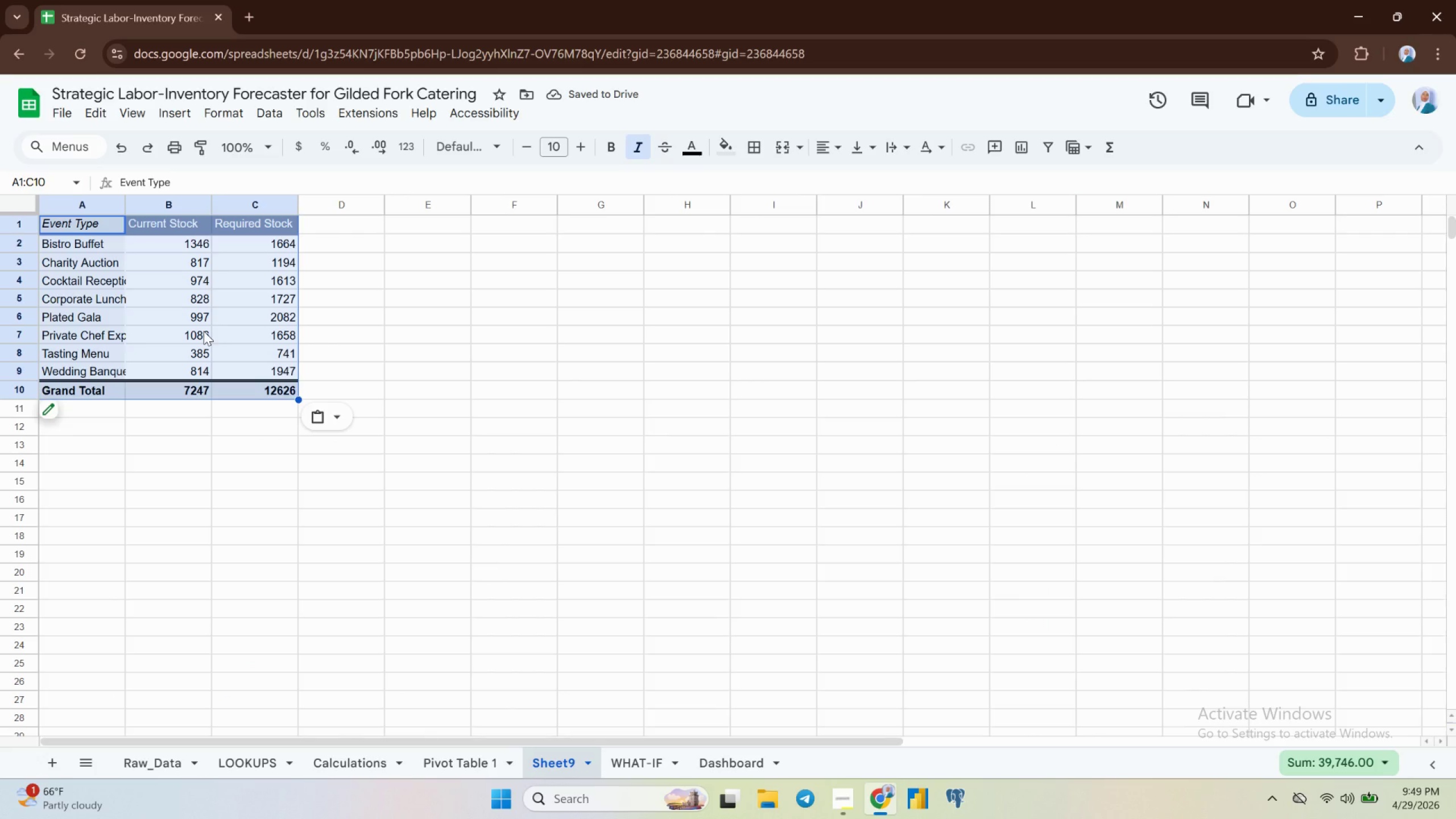 
wait(8.65)
 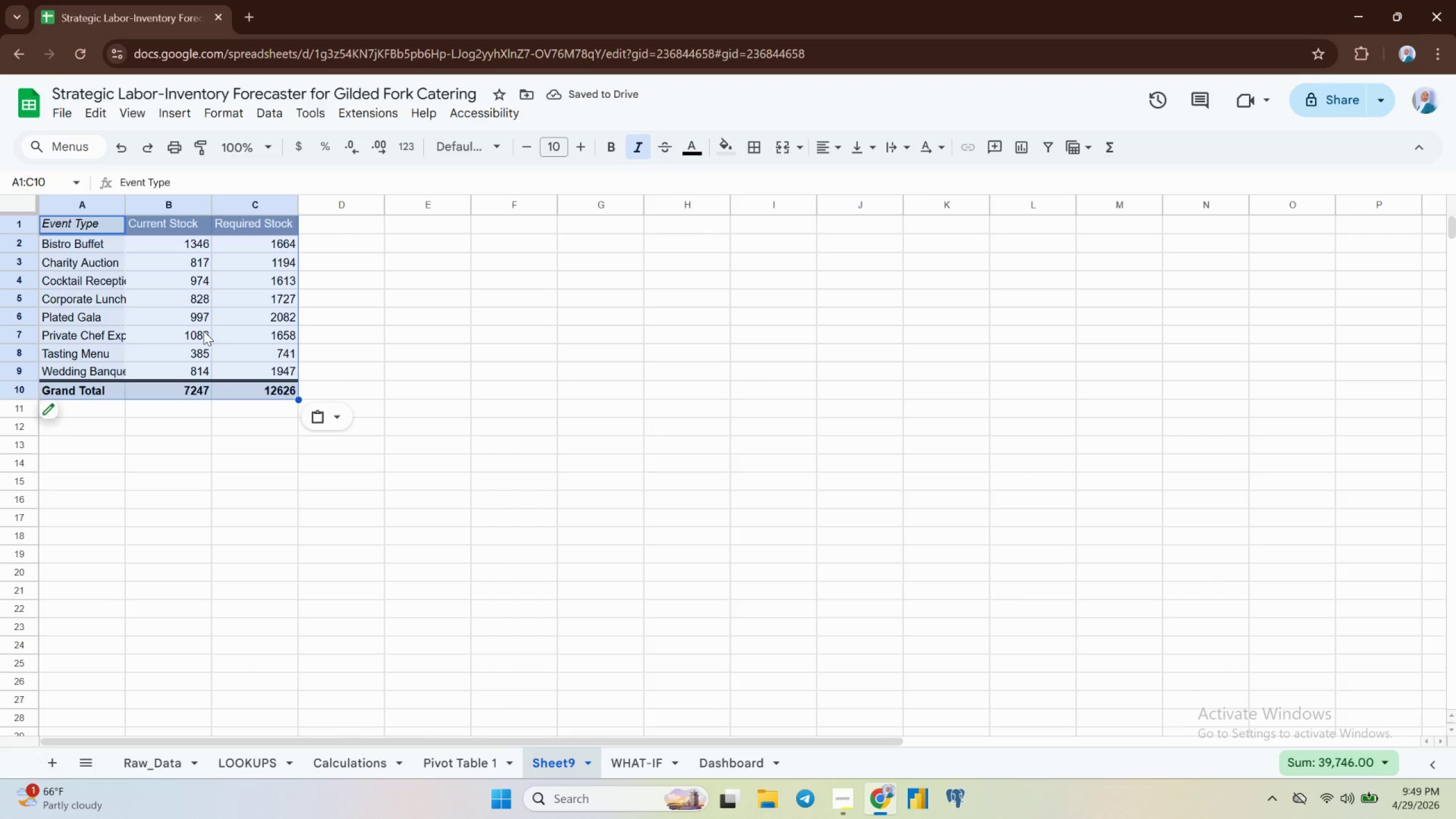 
left_click([57, 420])
 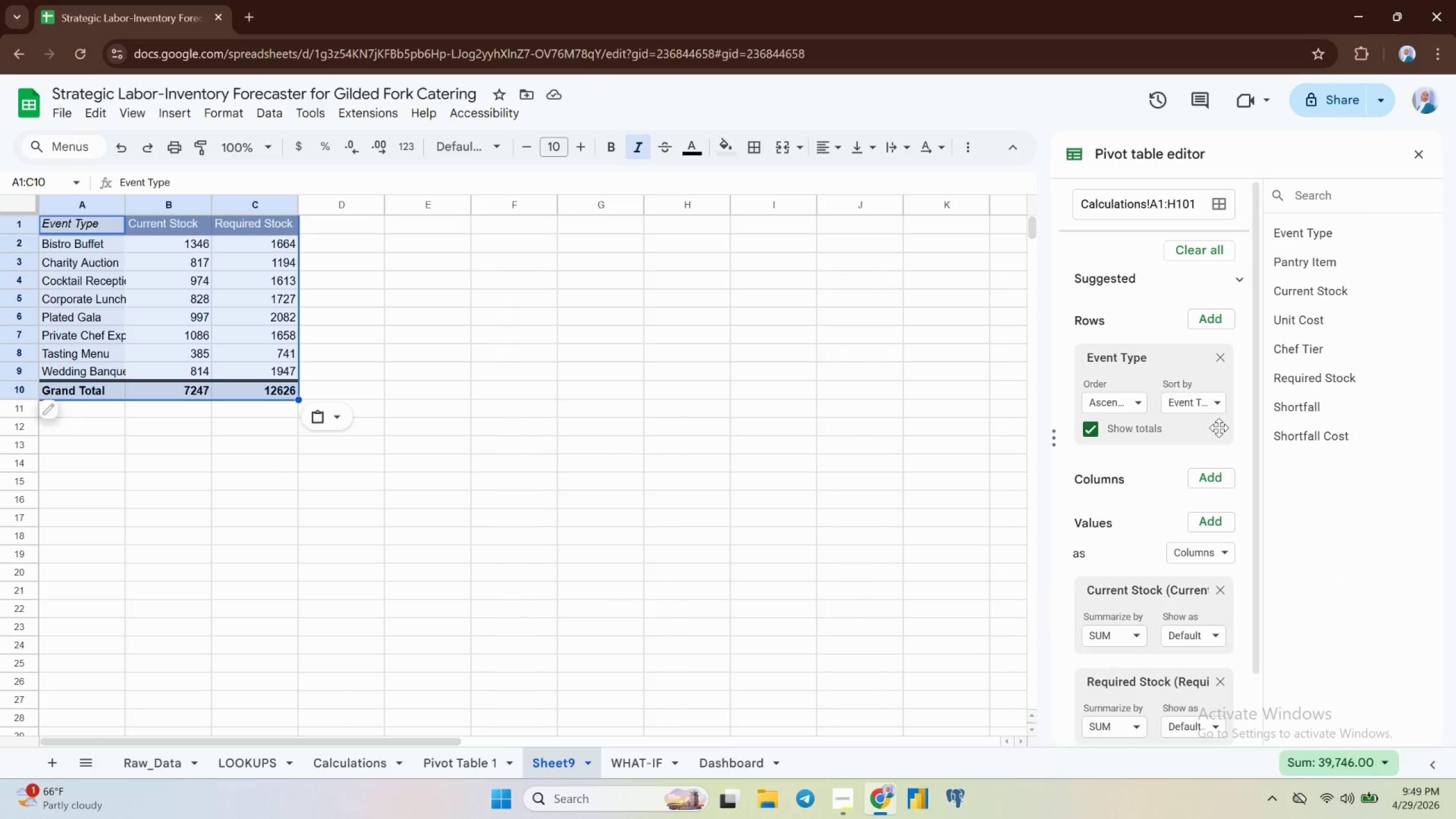 
scroll: coordinate [163, 541], scroll_direction: up, amount: 6.0
 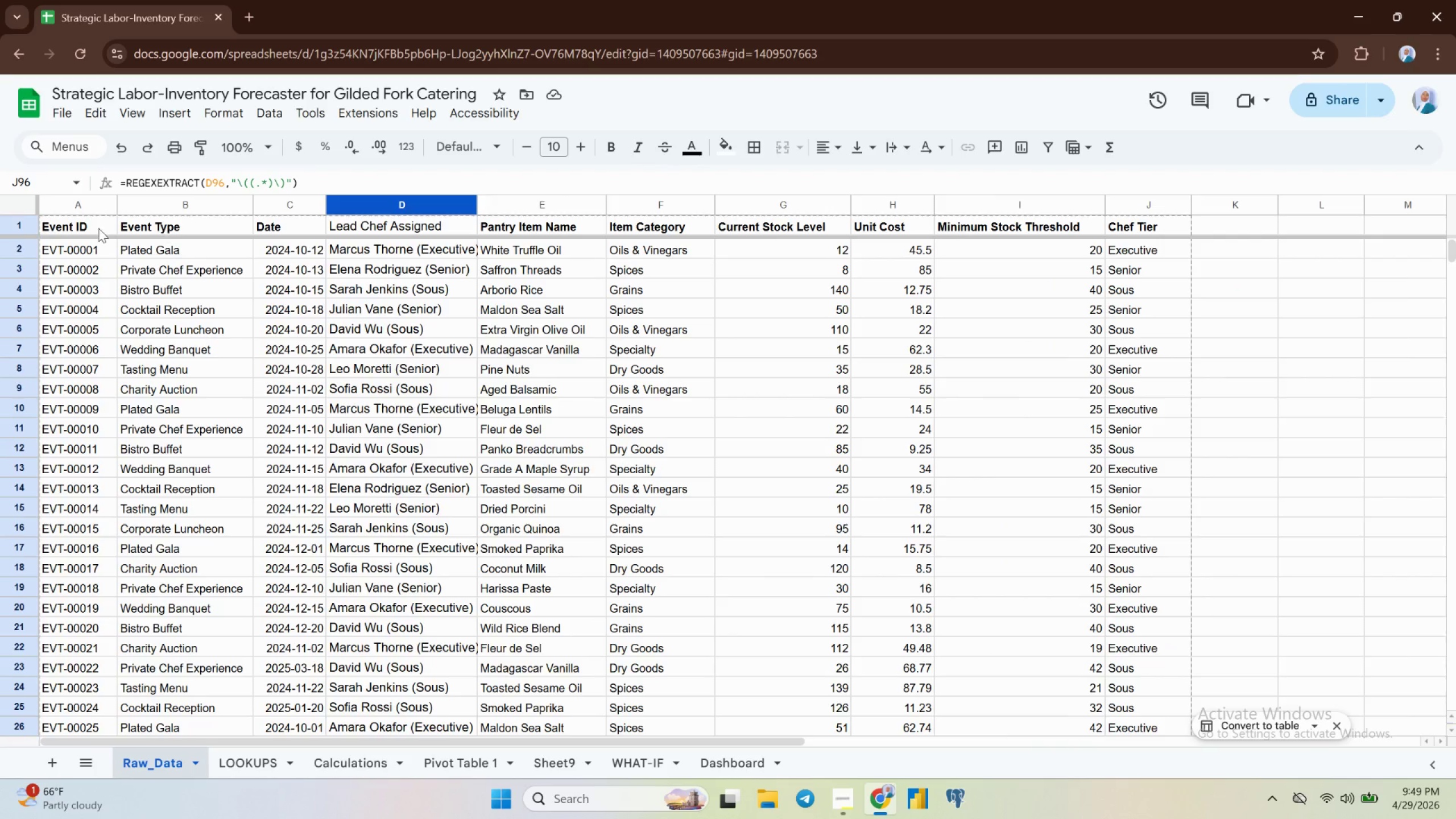 
wait(5.35)
 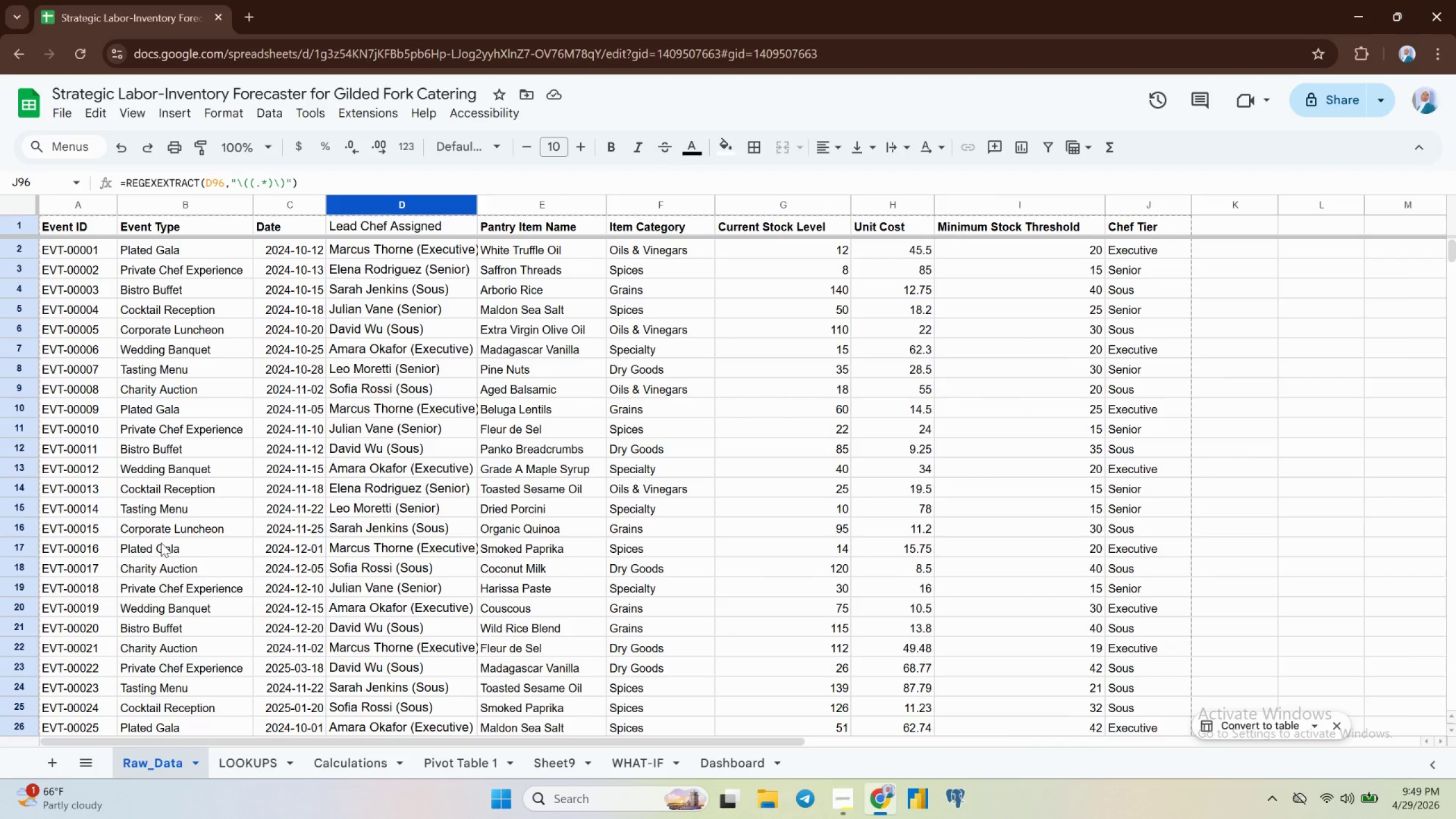 
left_click([67, 228])
 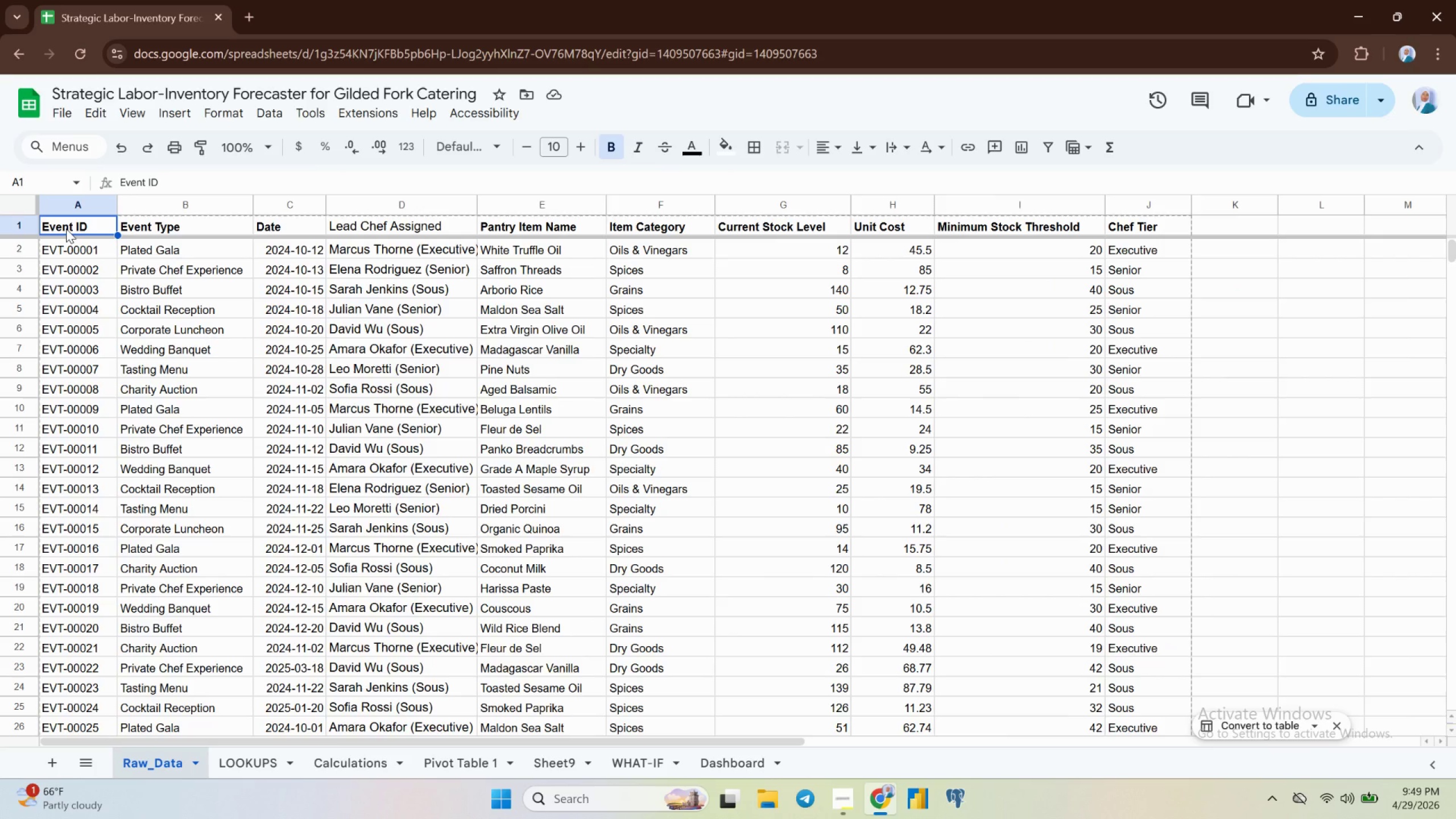 
key(Control+Shift+ArrowDown)
 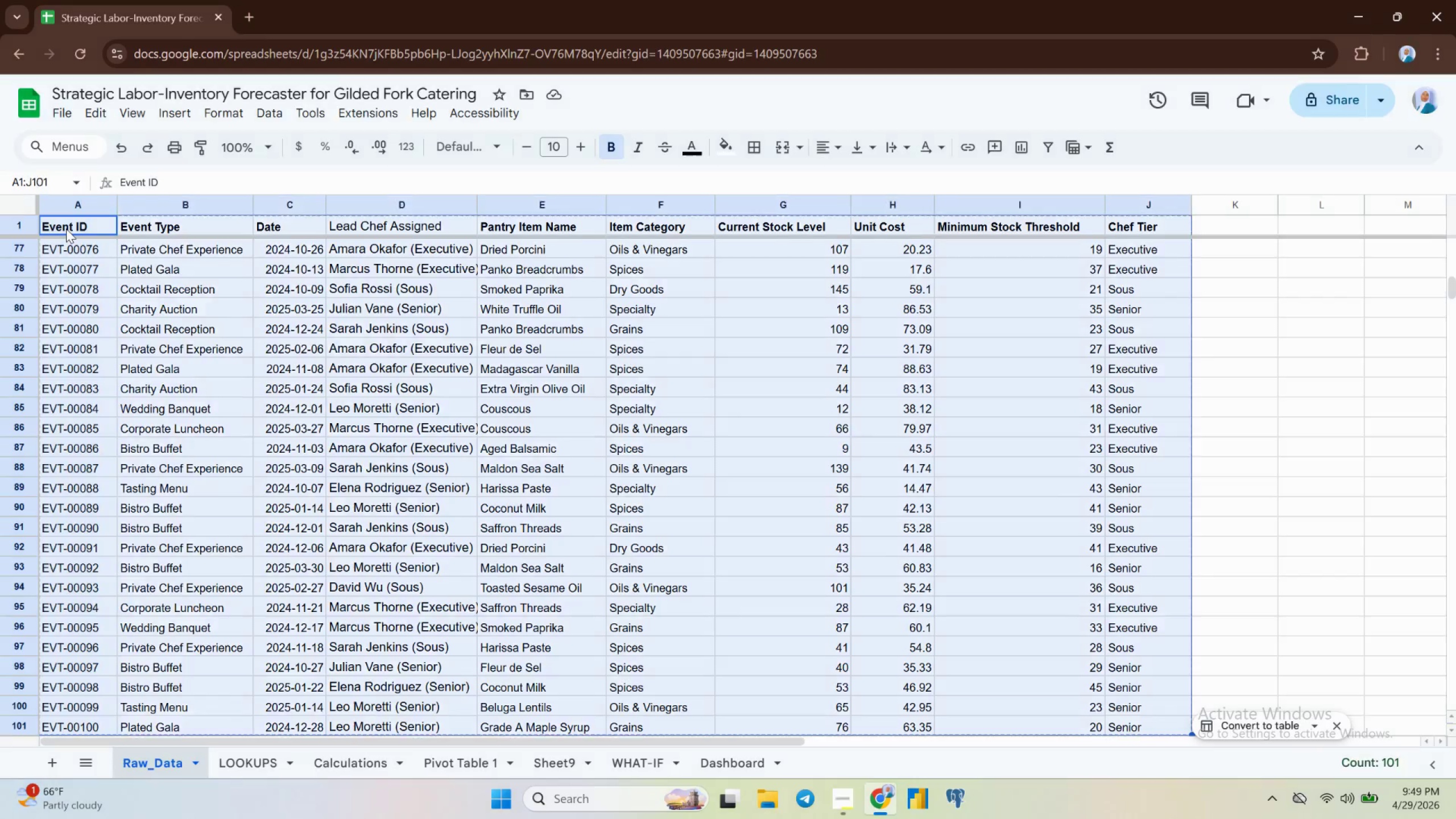 
key(Control+Shift+ArrowRight)
 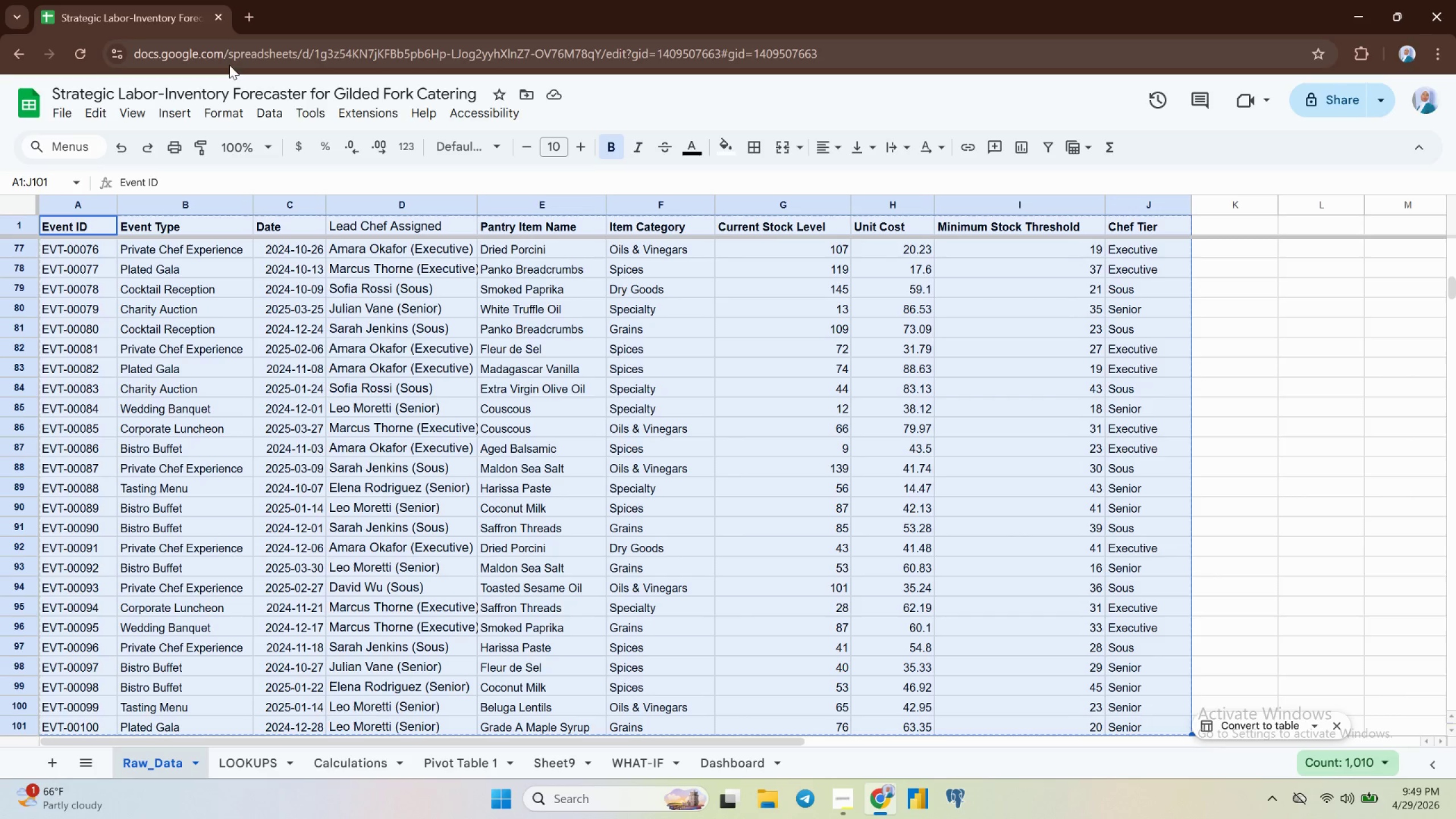 
left_click([180, 109])
 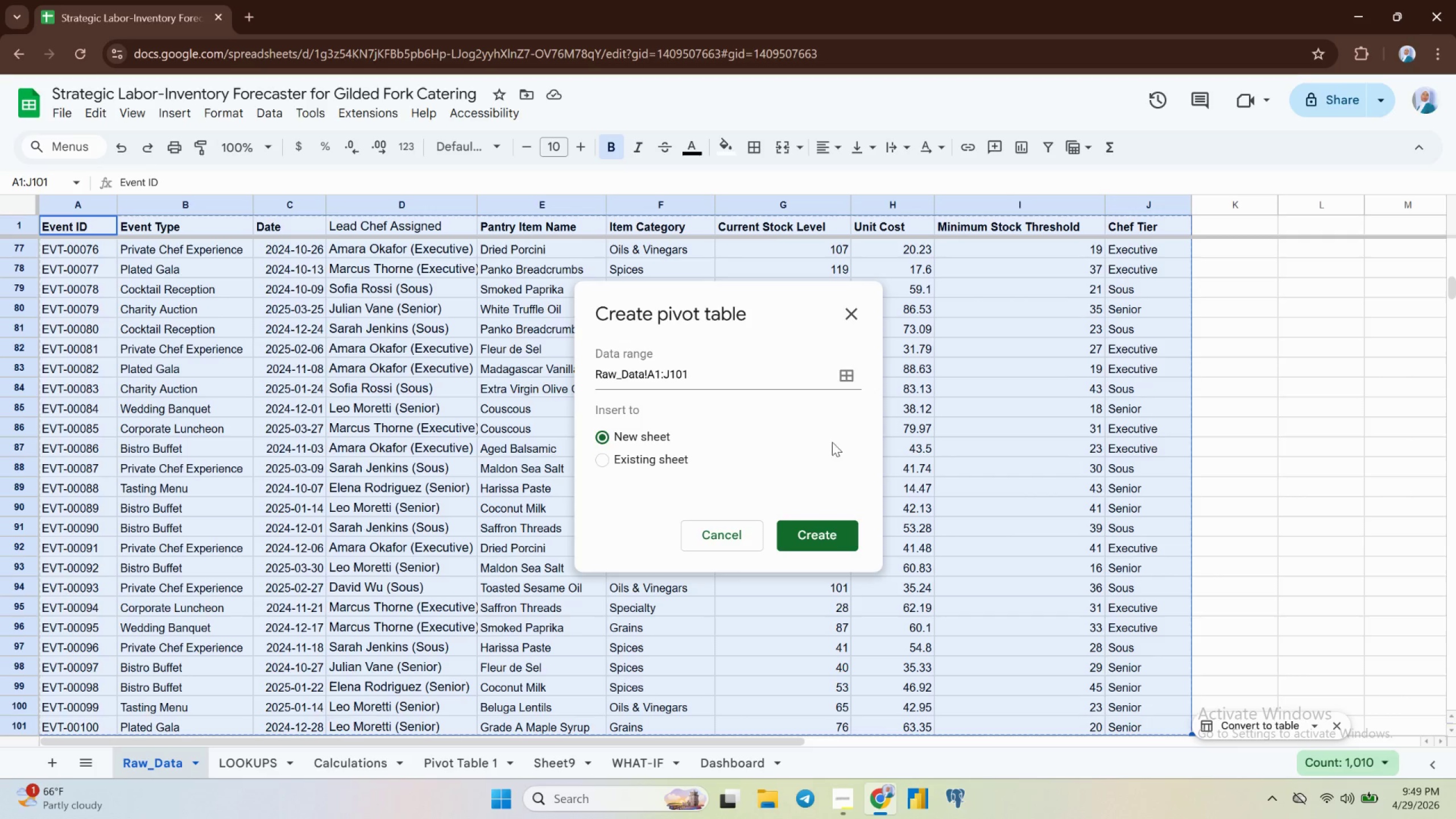 
left_click([825, 543])
 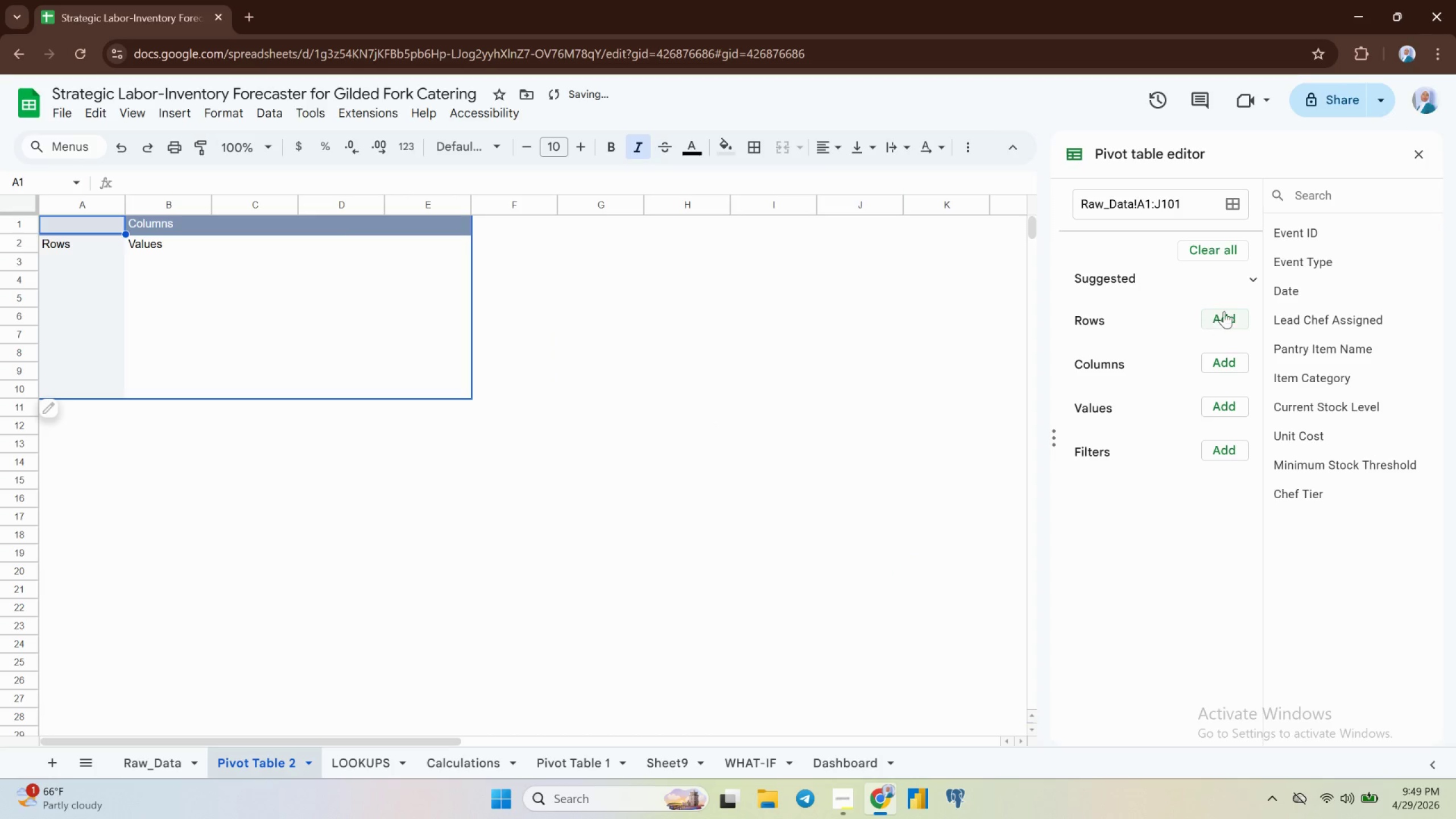 
left_click([1226, 313])
 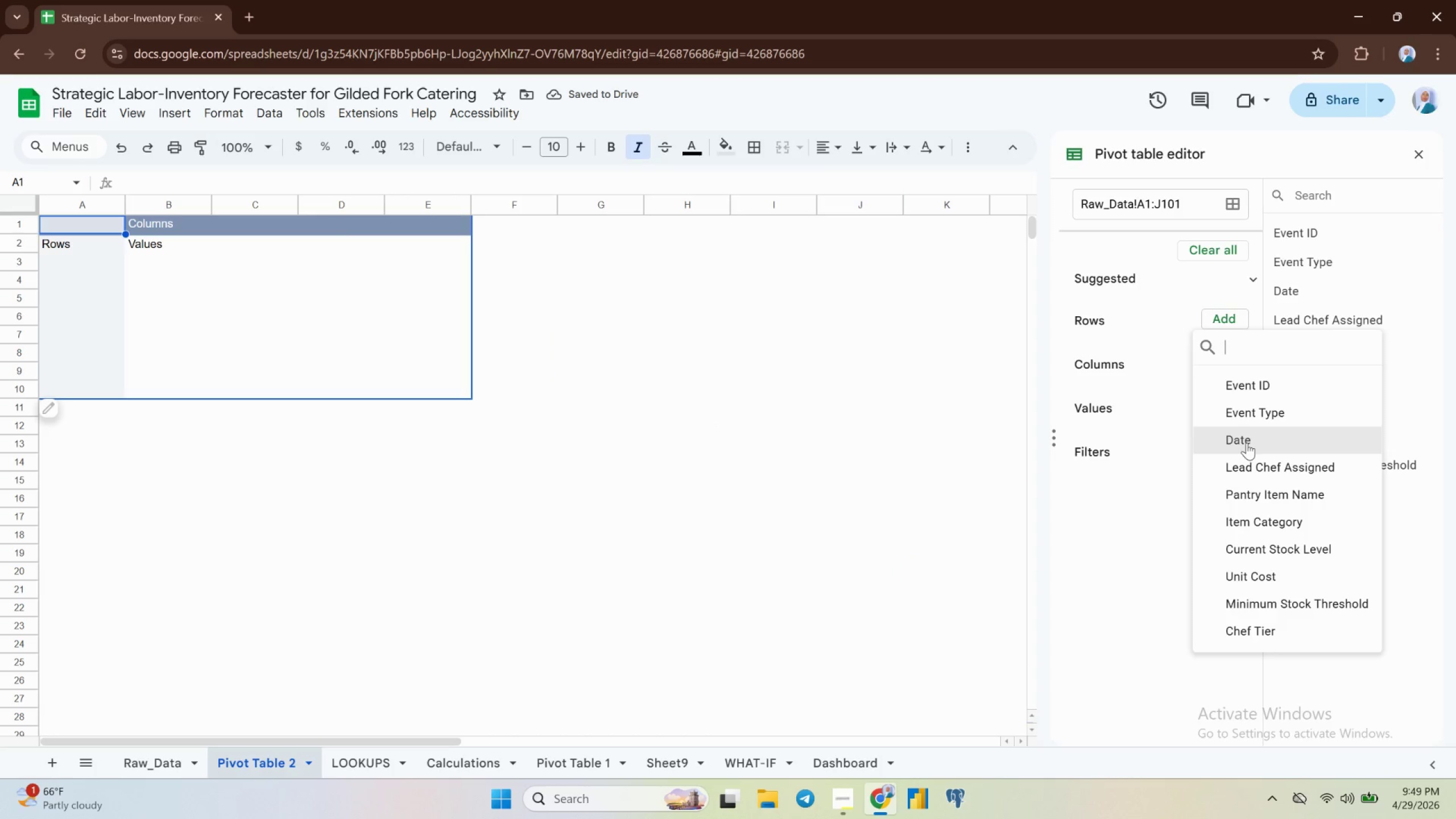 
left_click([1247, 442])
 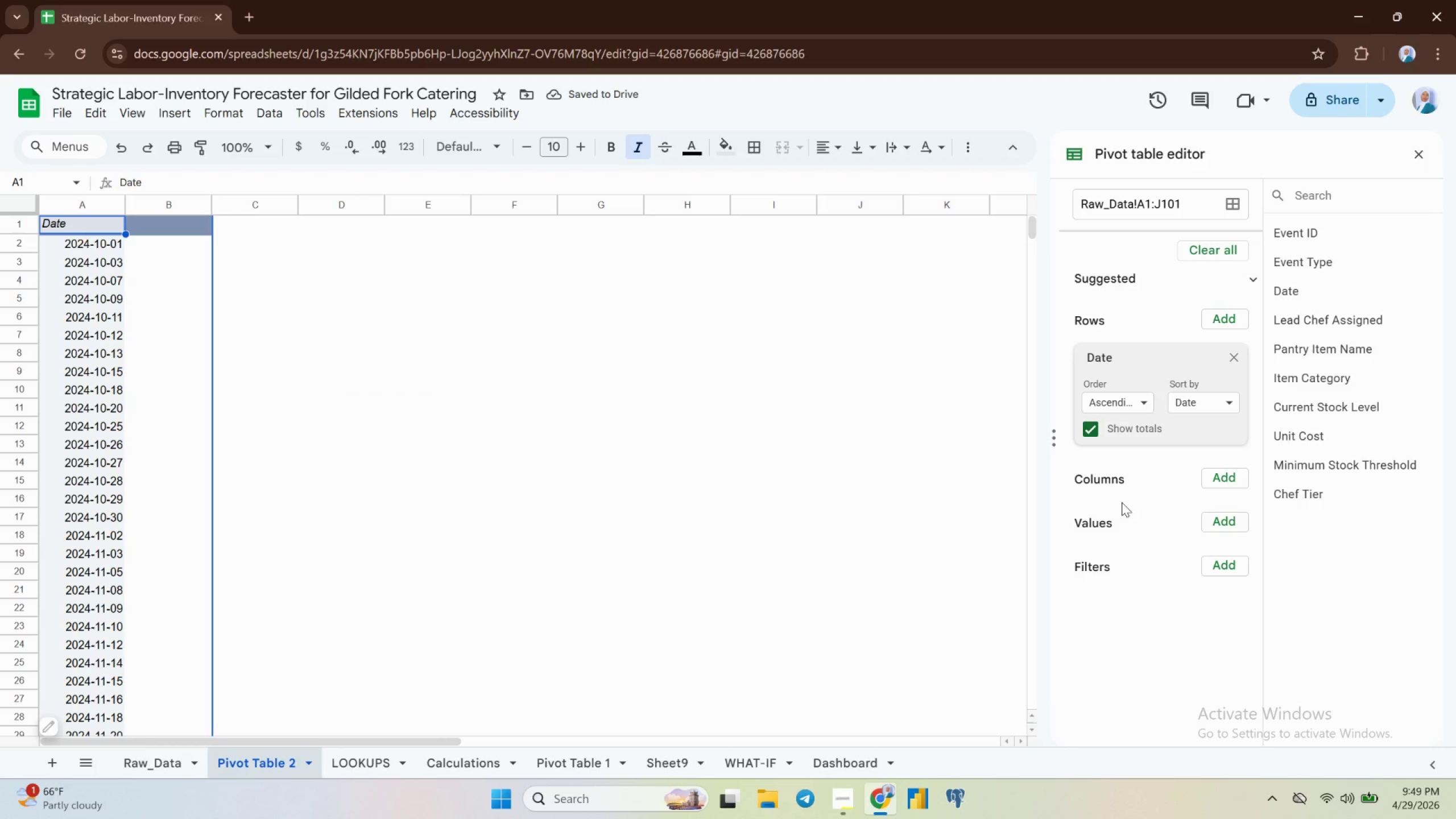 
wait(9.12)
 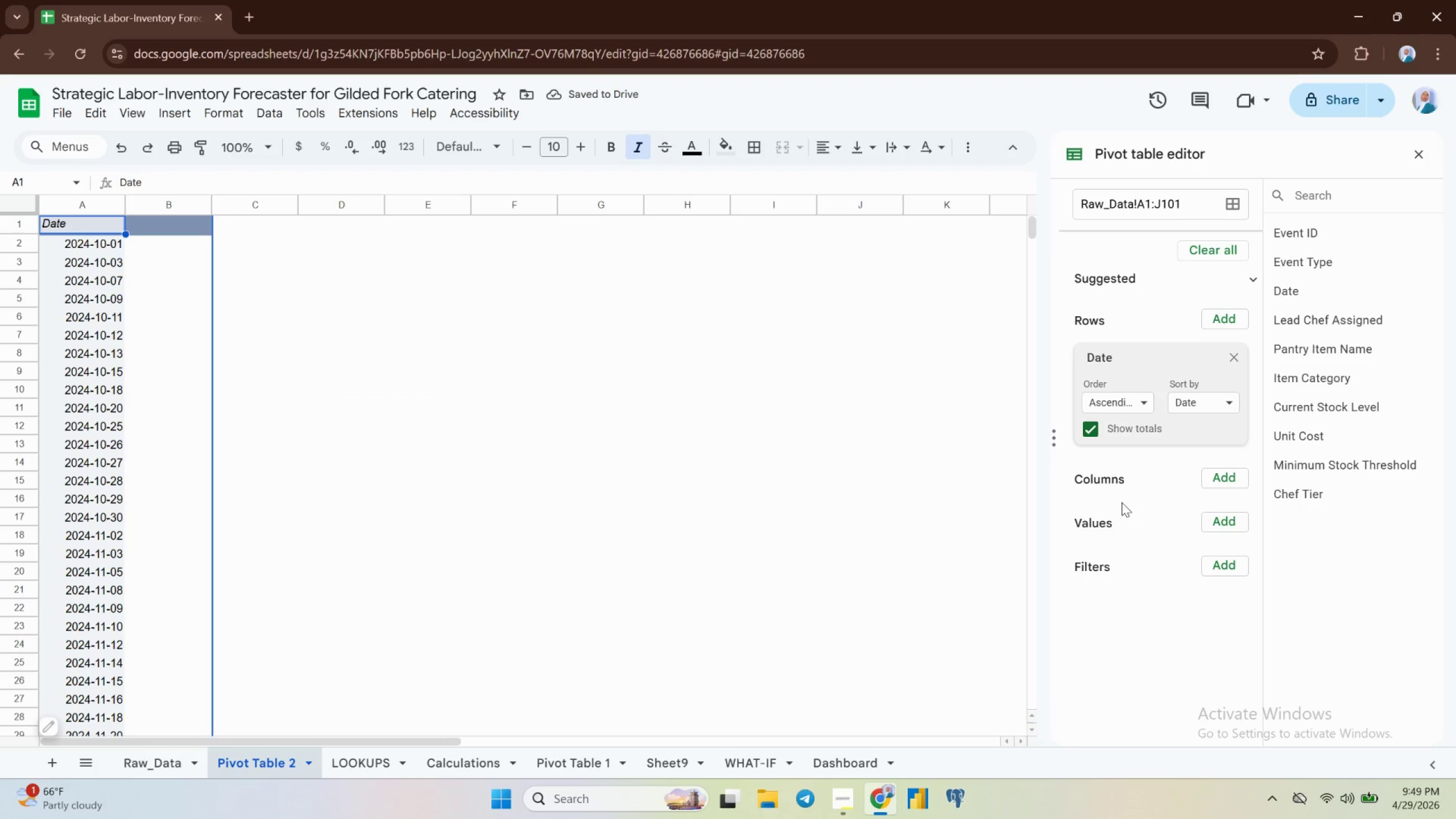 
left_click([1227, 521])
 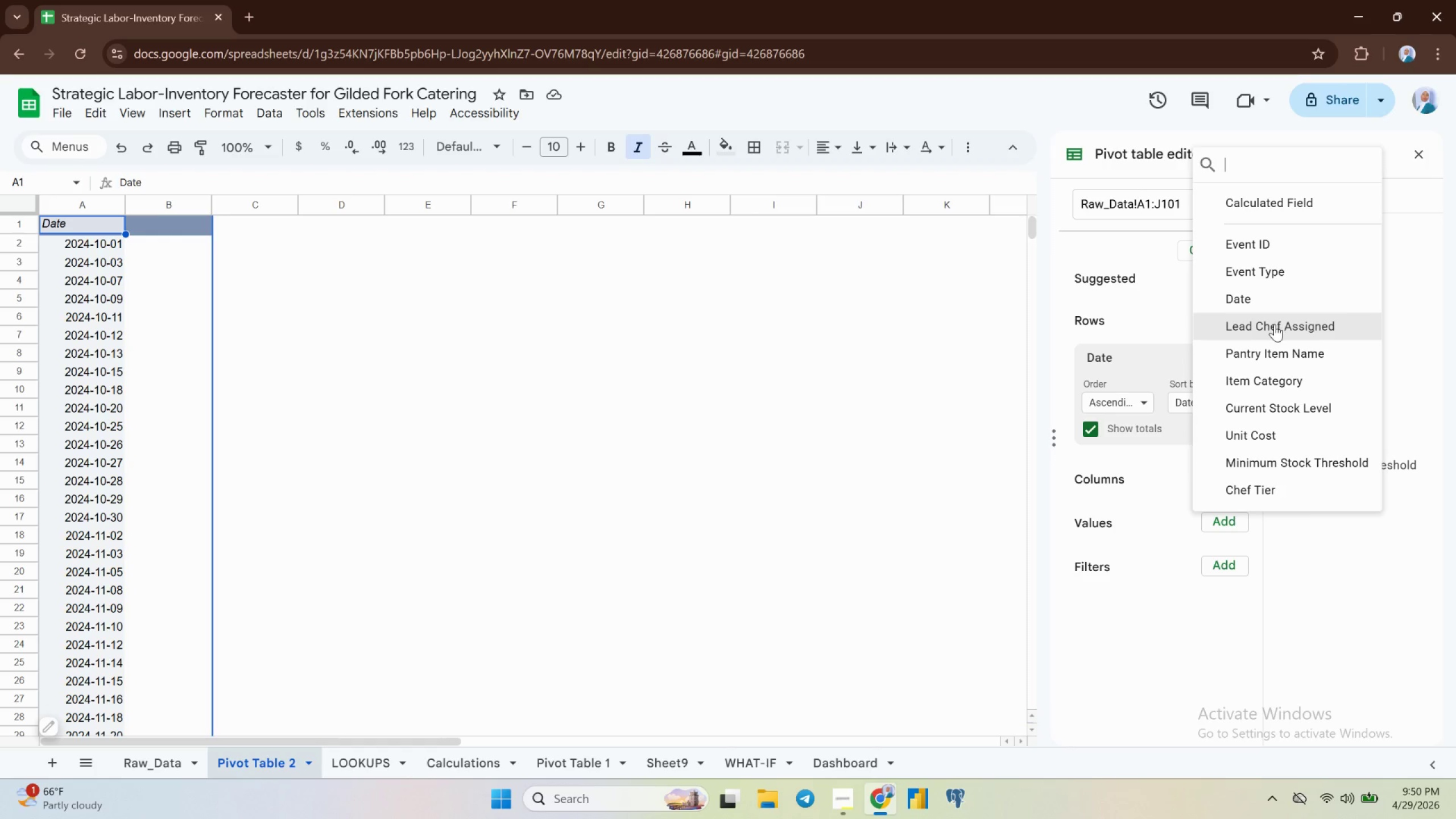 
left_click([1276, 324])
 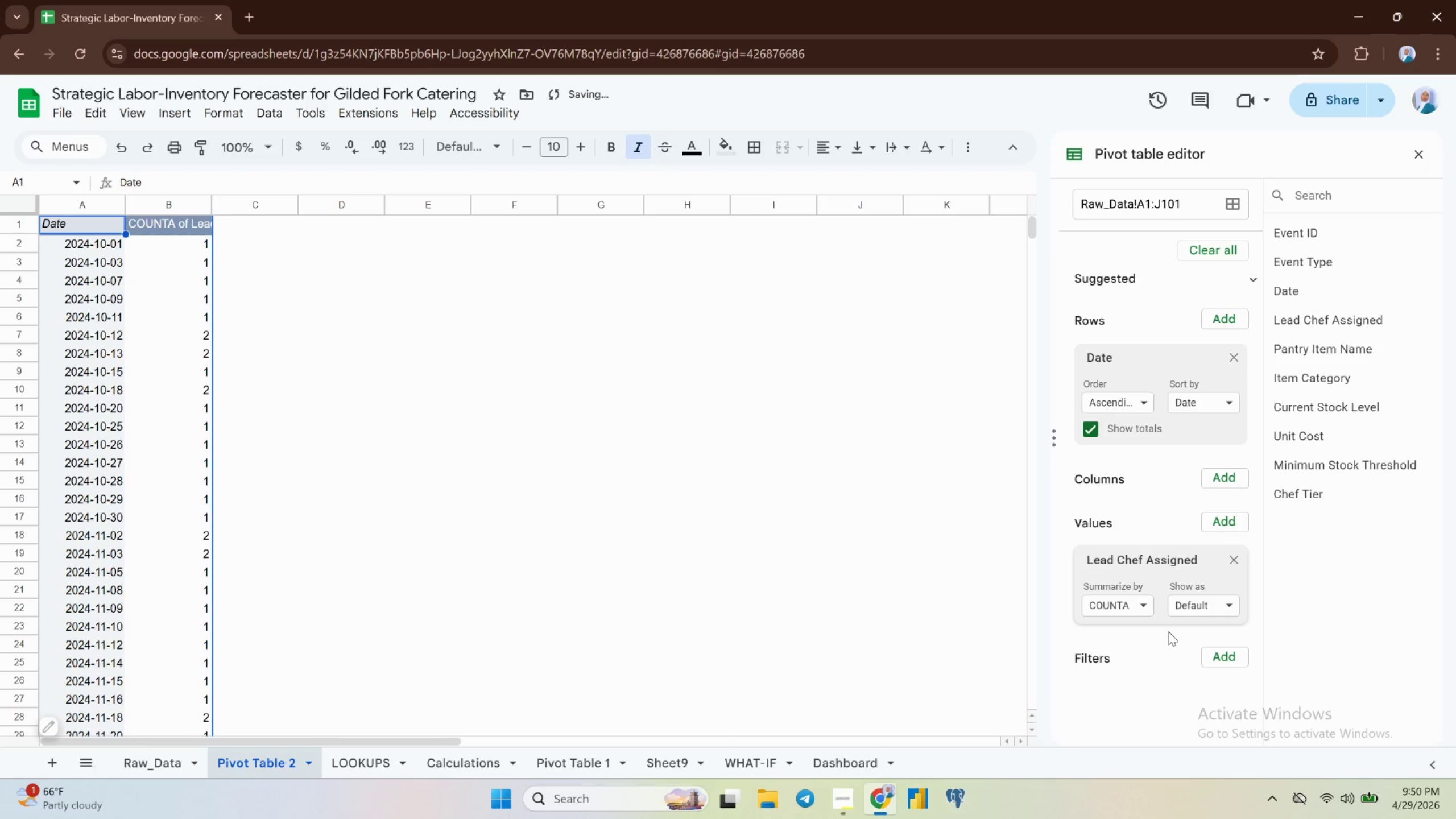 
scroll: coordinate [1169, 629], scroll_direction: down, amount: 1.0
 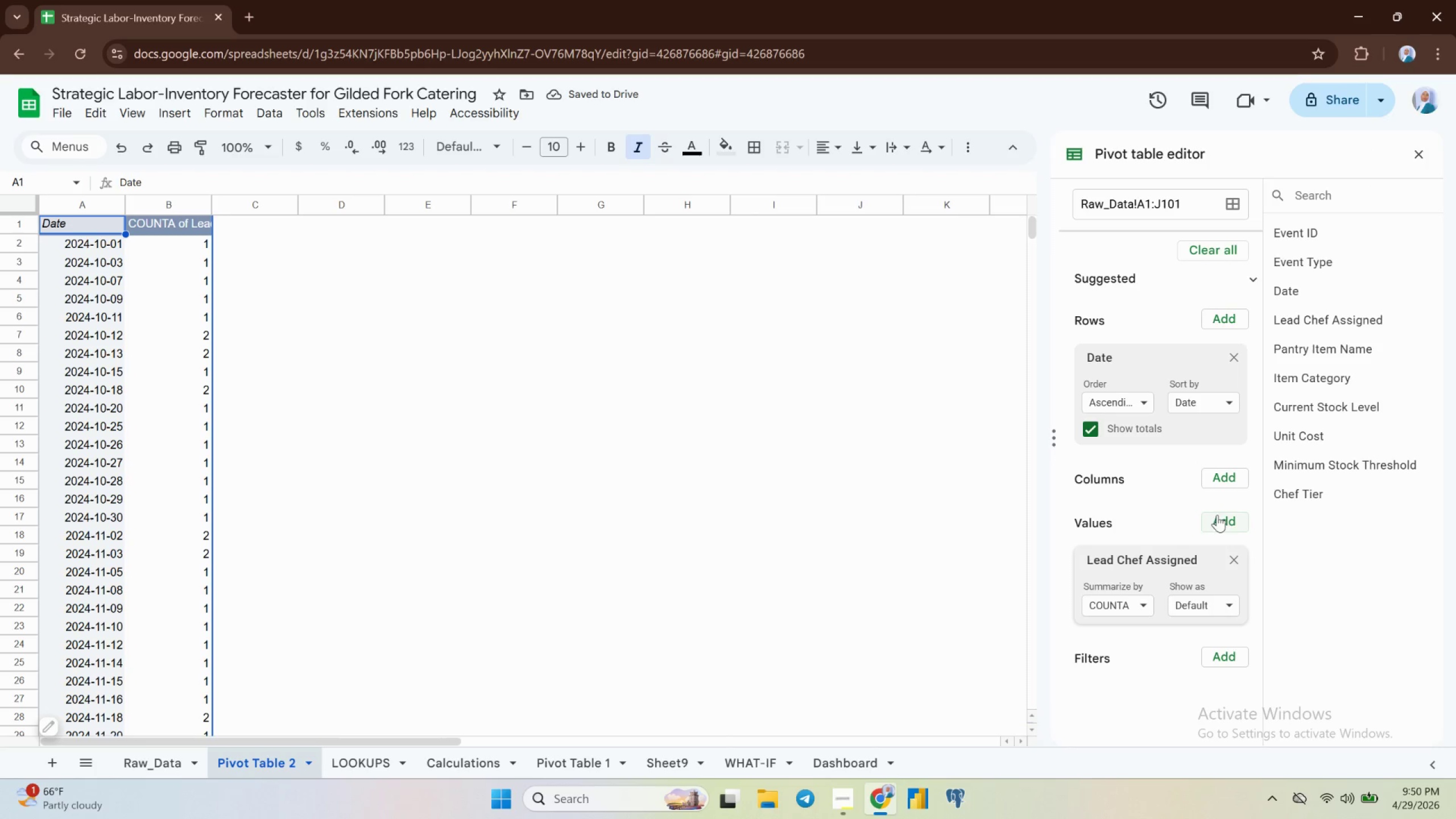 
left_click([1225, 518])
 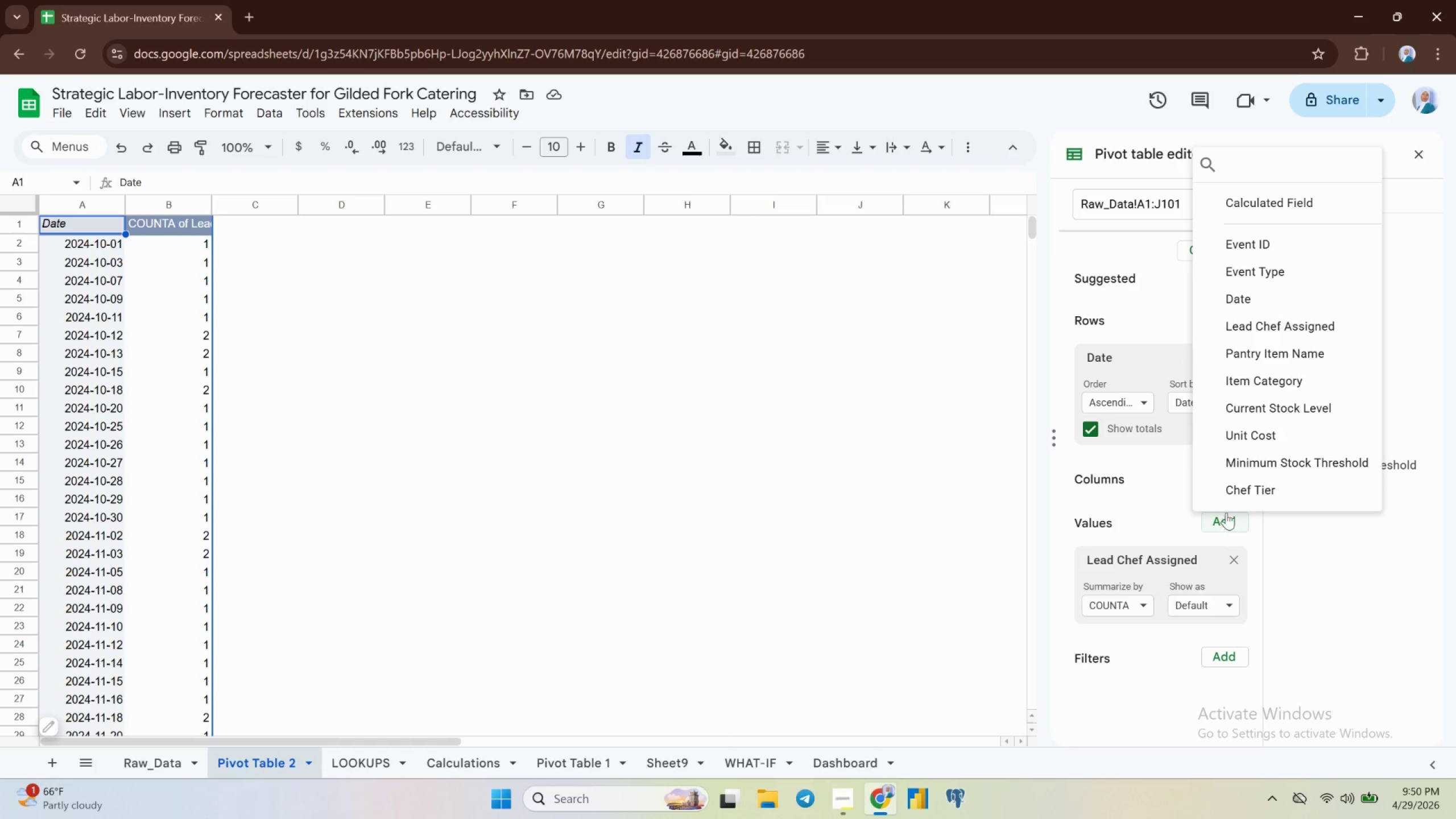 
wait(15.33)
 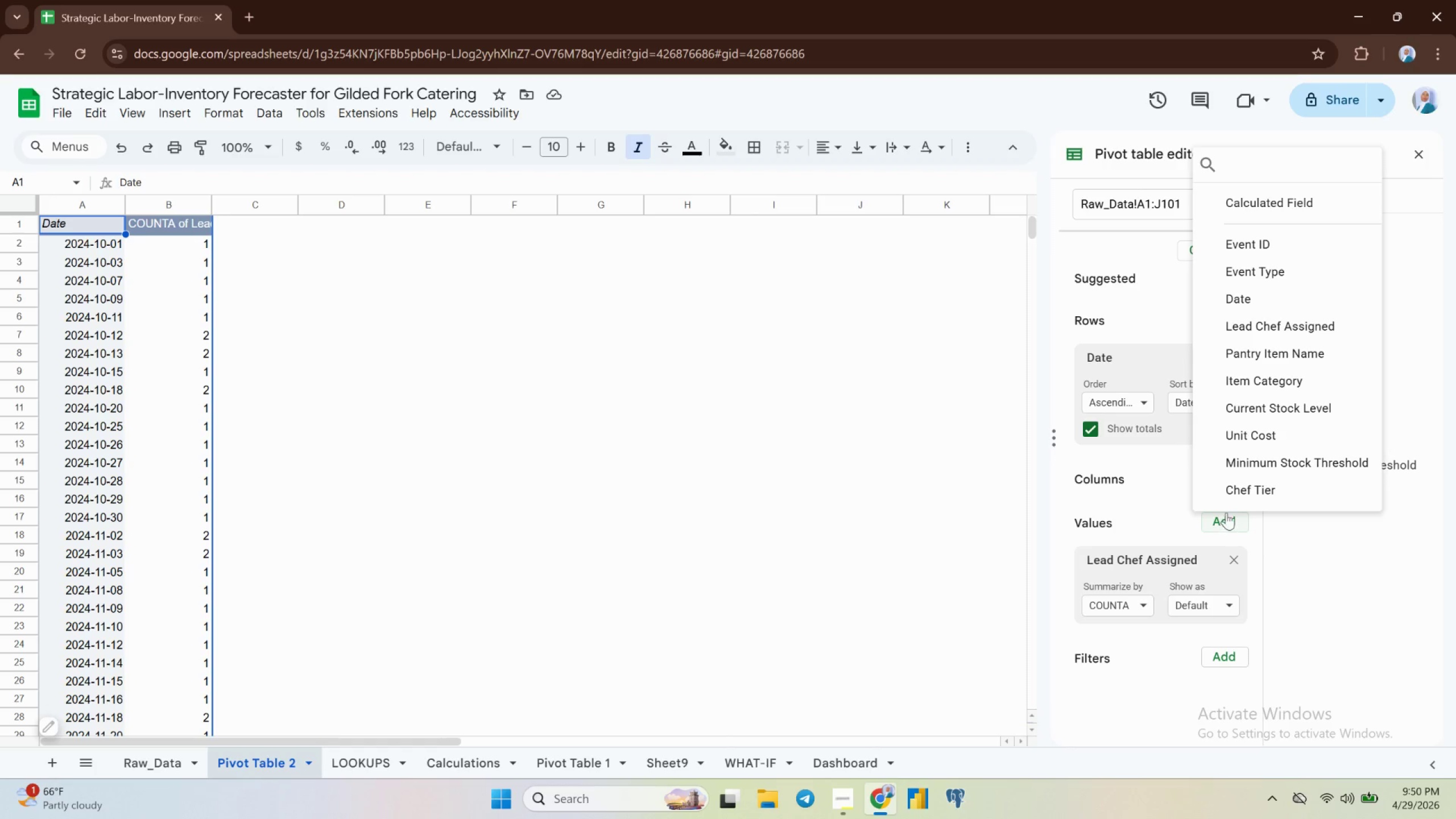 
left_click([1110, 495])
 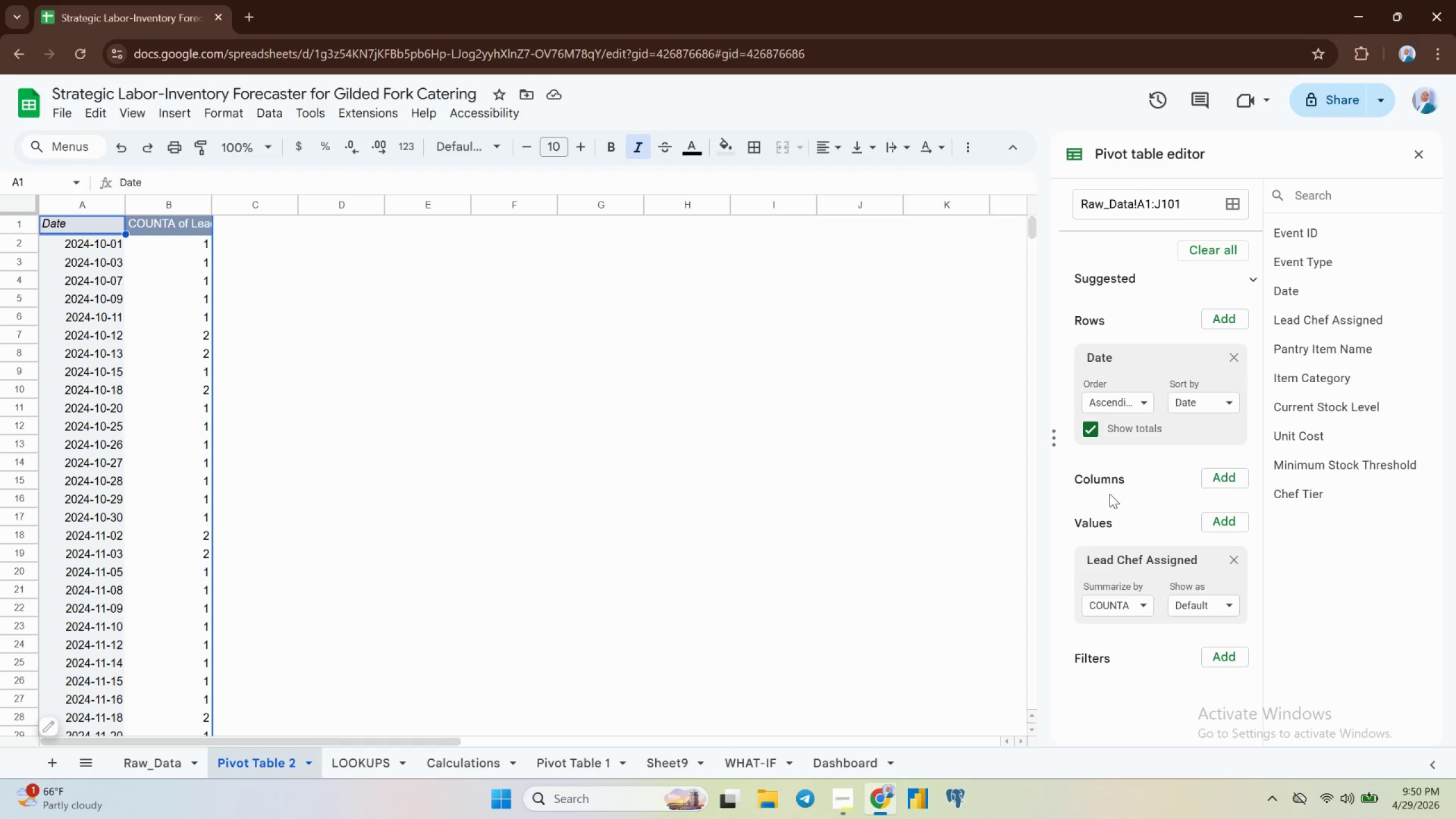 
wait(5.88)
 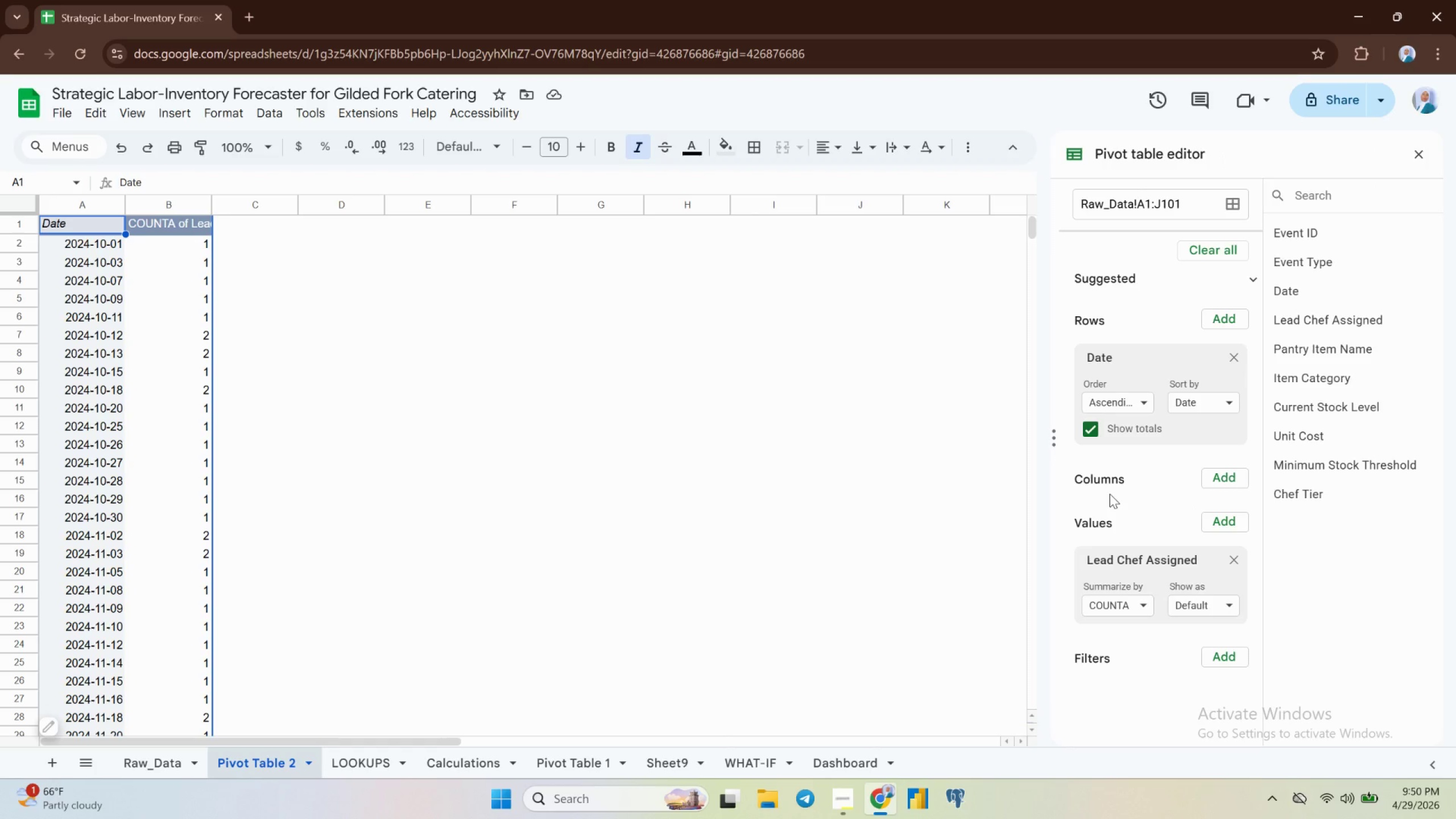 
mouse_move([1226, 497])
 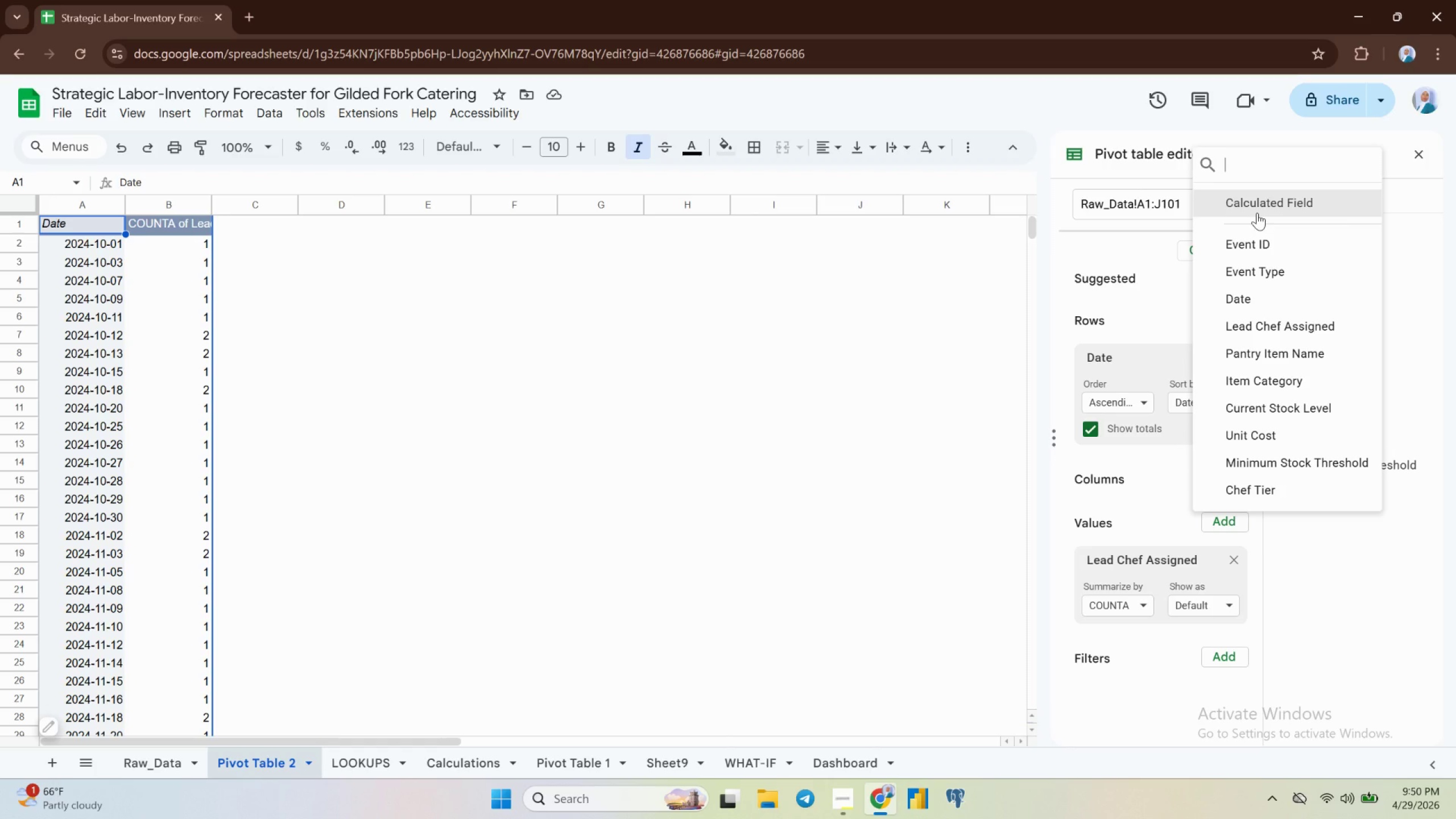 
left_click([1257, 213])
 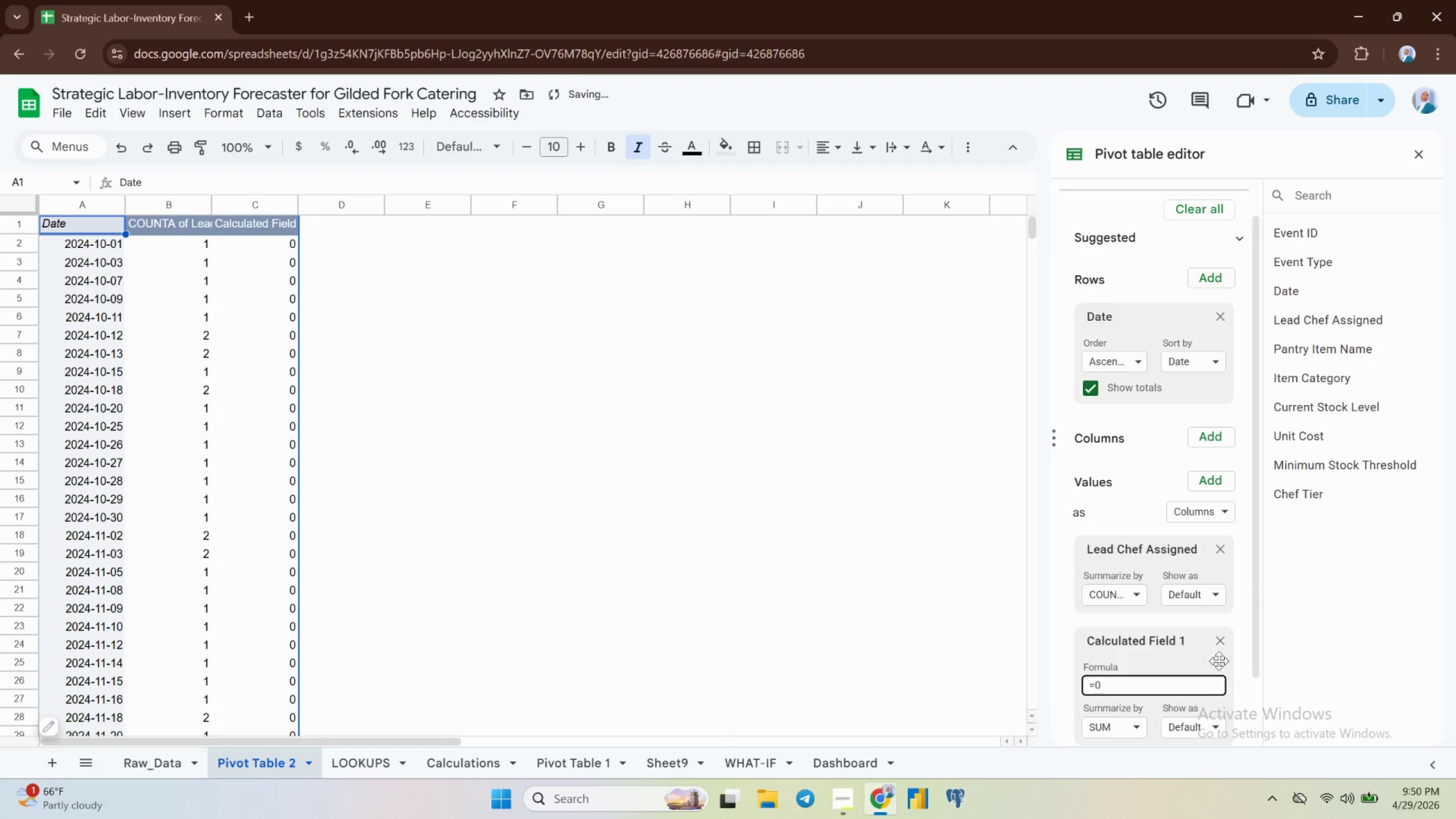 
scroll: coordinate [1152, 633], scroll_direction: down, amount: 2.0
 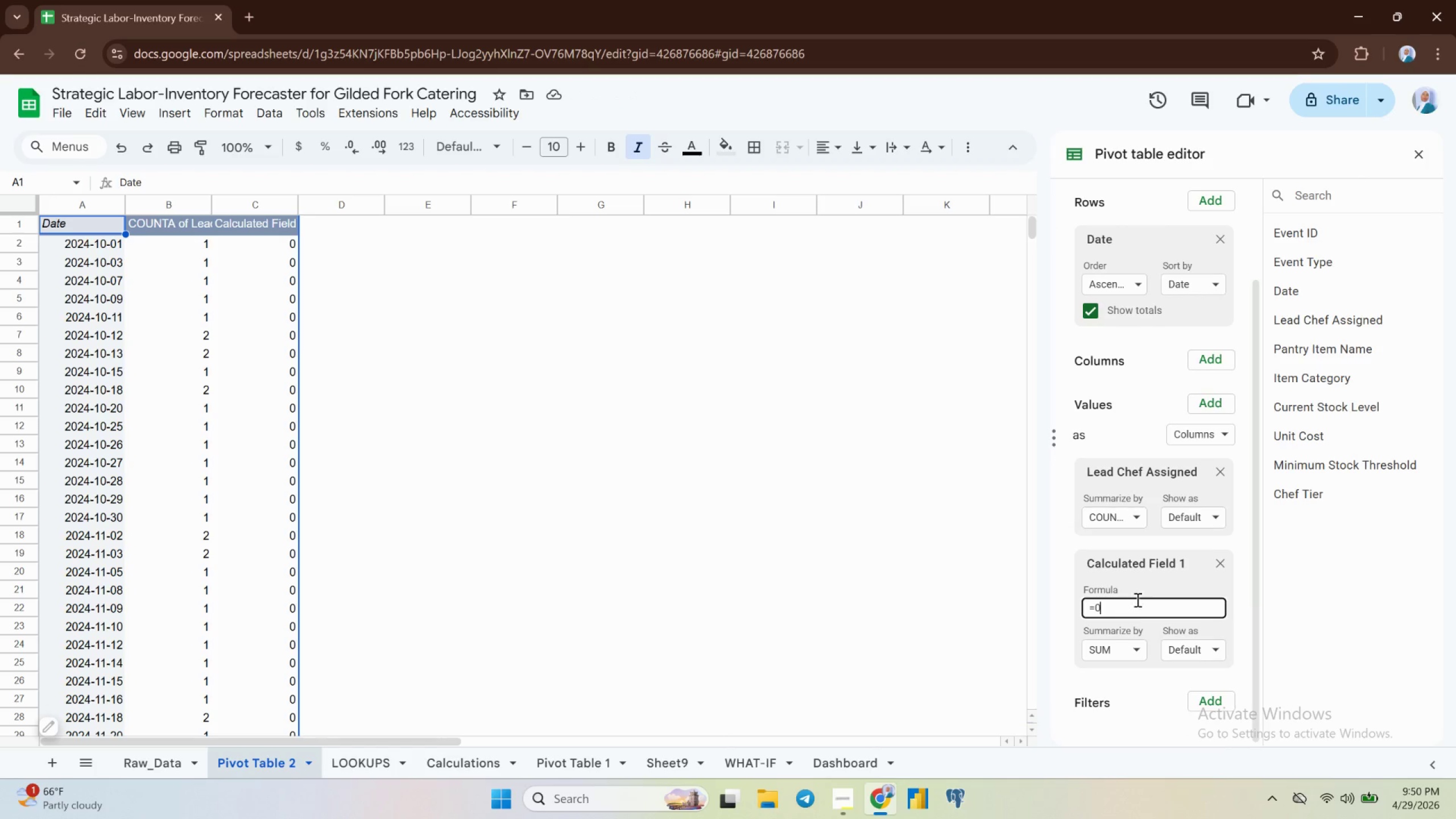 
left_click([1220, 560])
 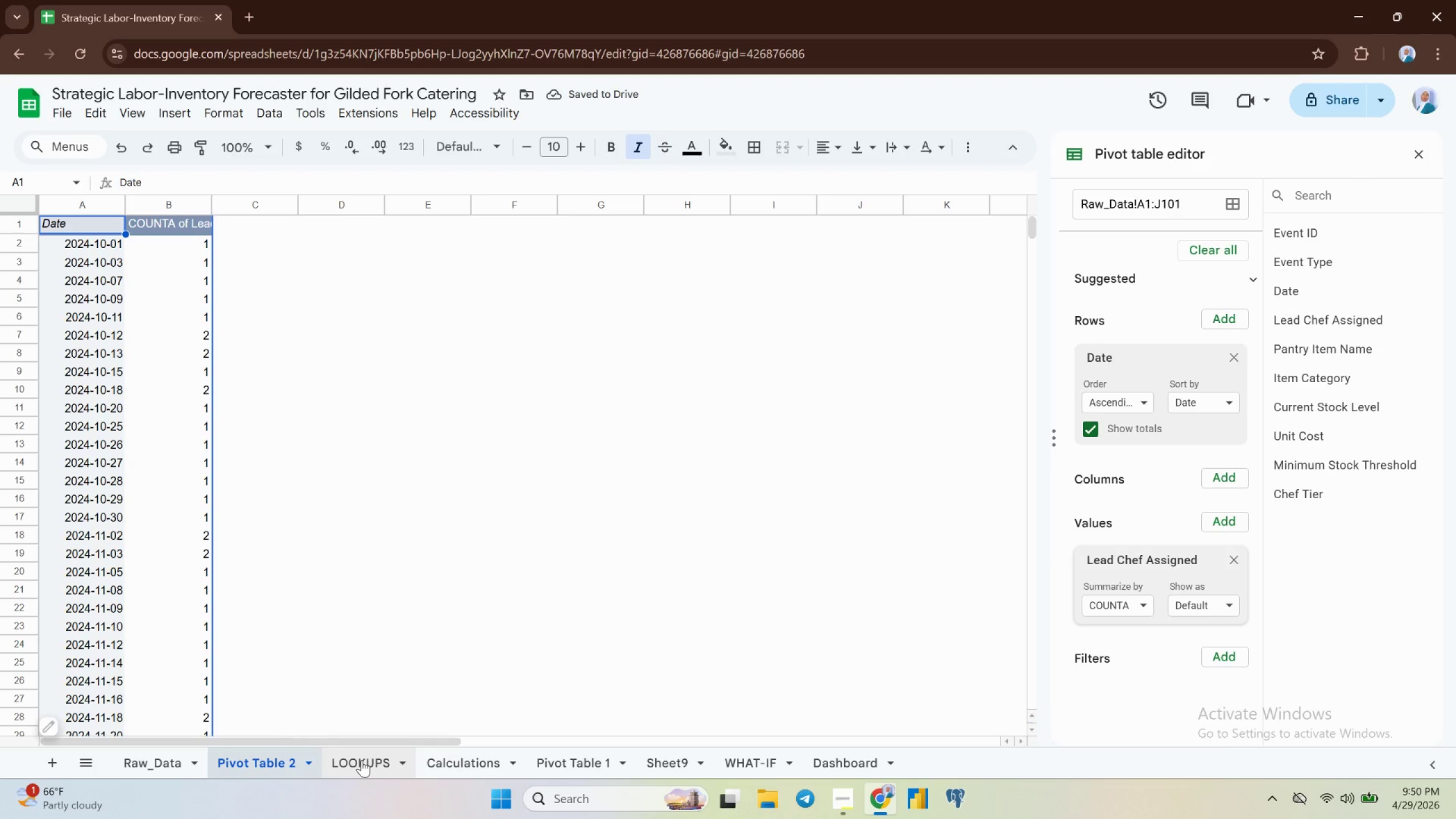 
wait(8.93)
 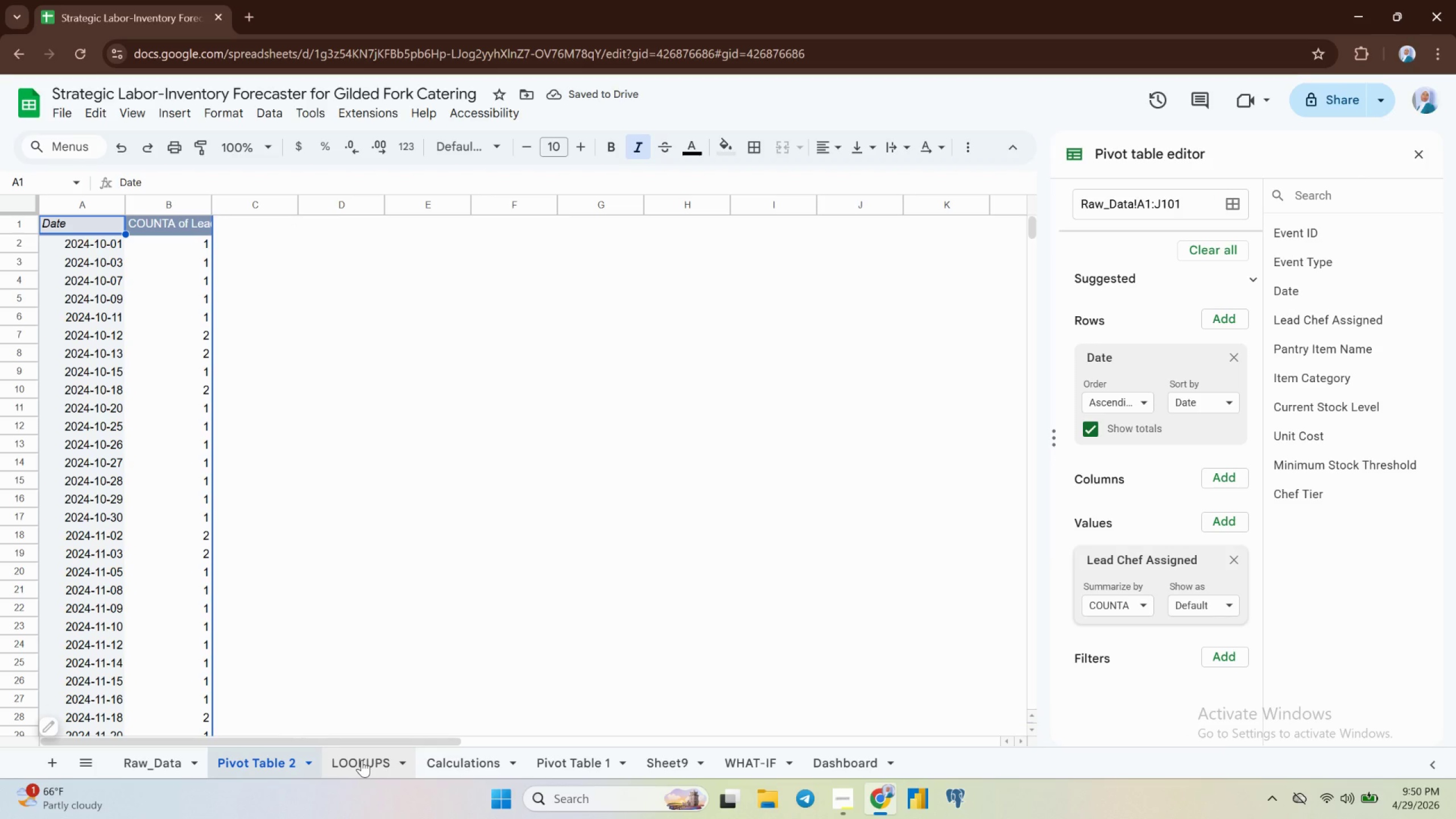 
scroll: coordinate [321, 499], scroll_direction: down, amount: 12.0
 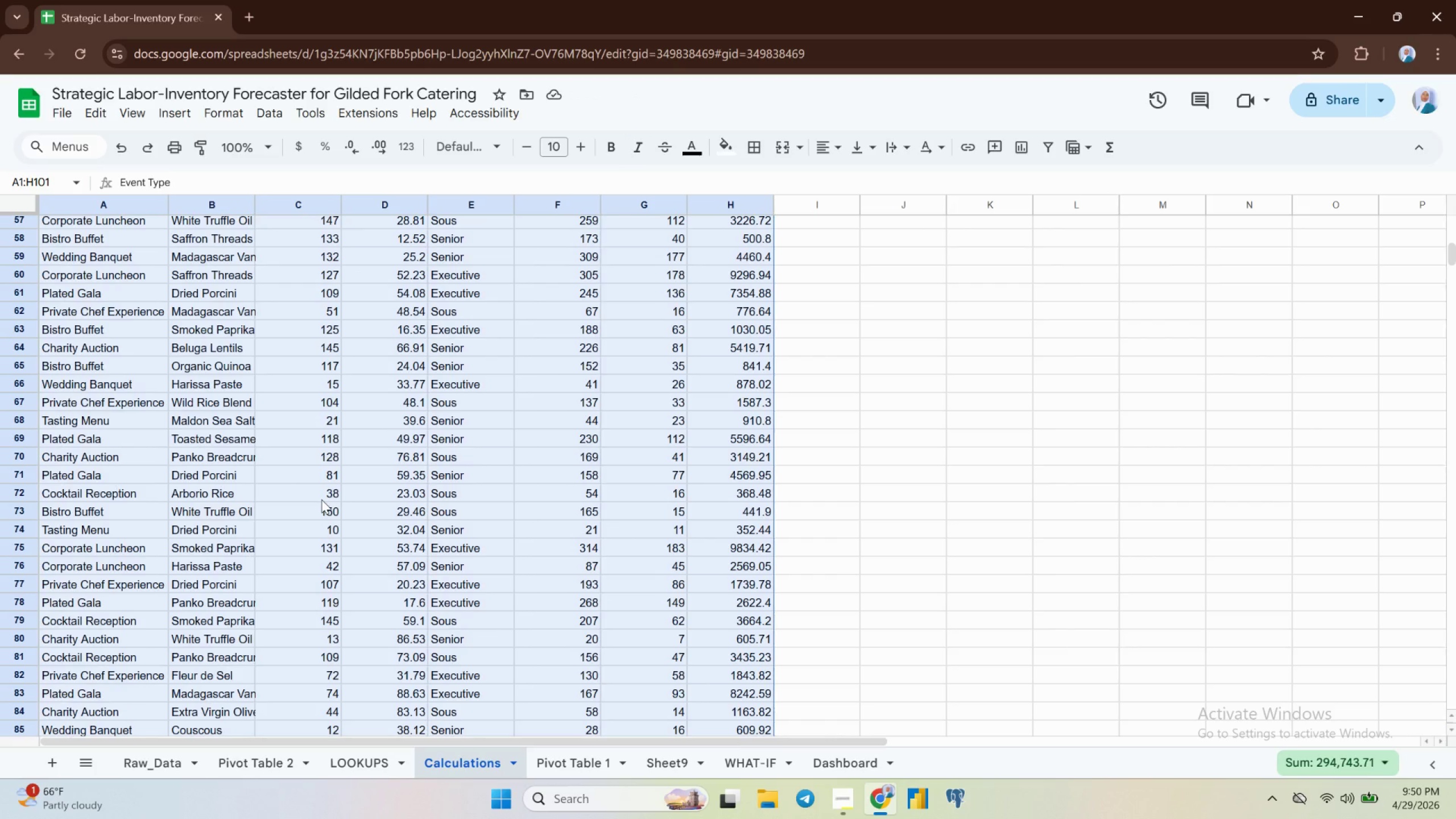 
scroll: coordinate [321, 499], scroll_direction: up, amount: 20.0
 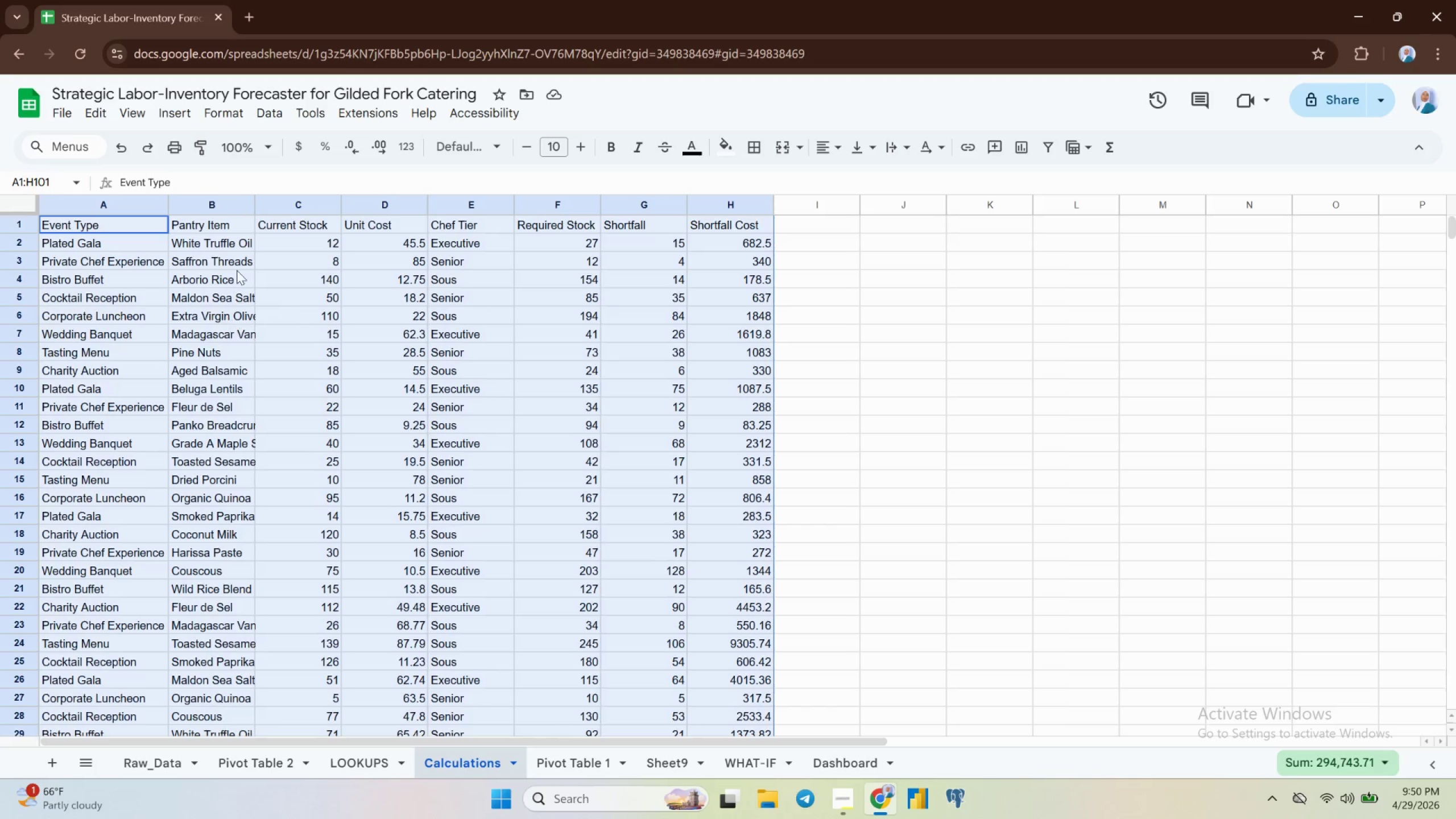 
left_click([214, 200])
 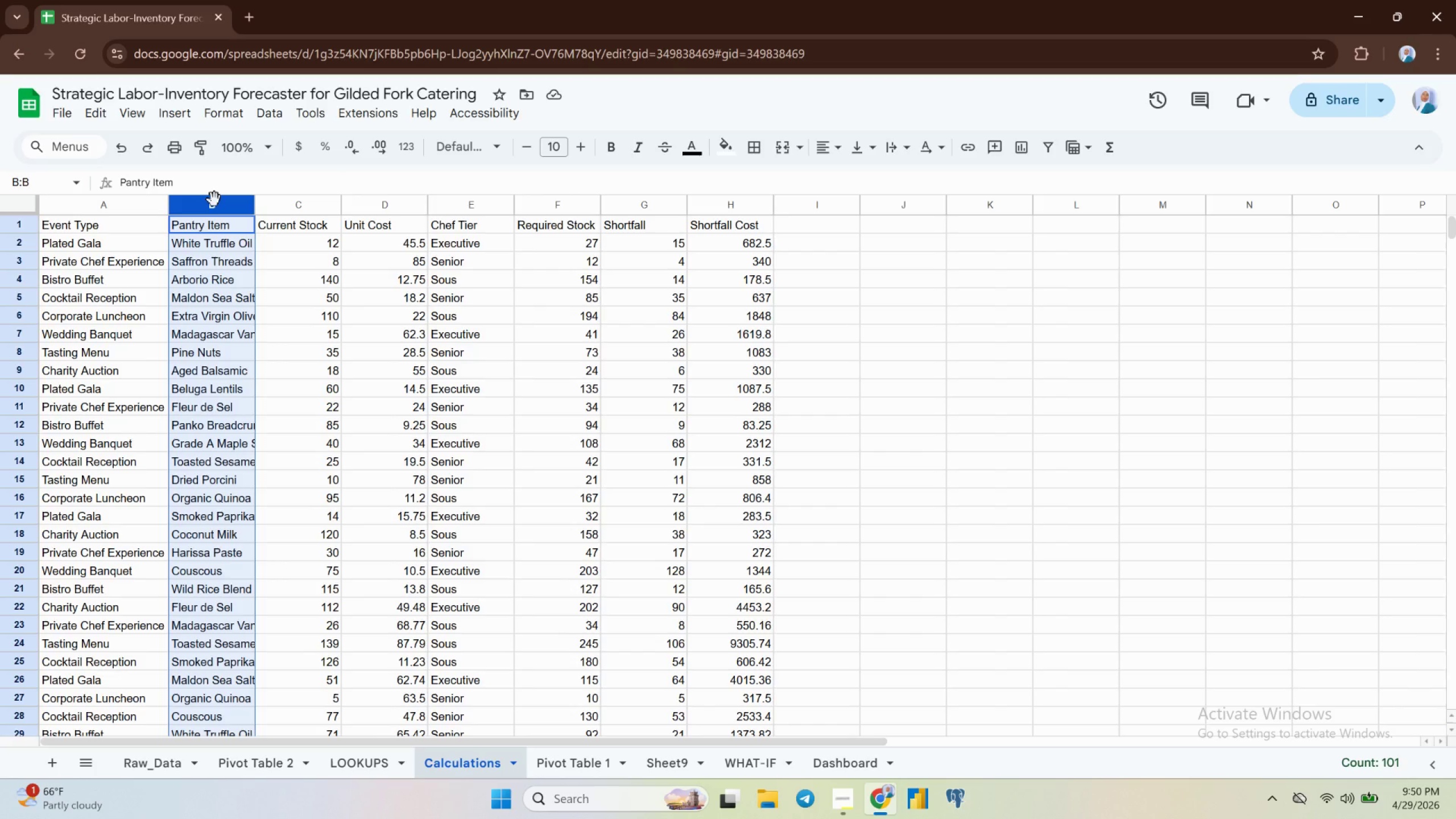 
right_click([214, 200])
 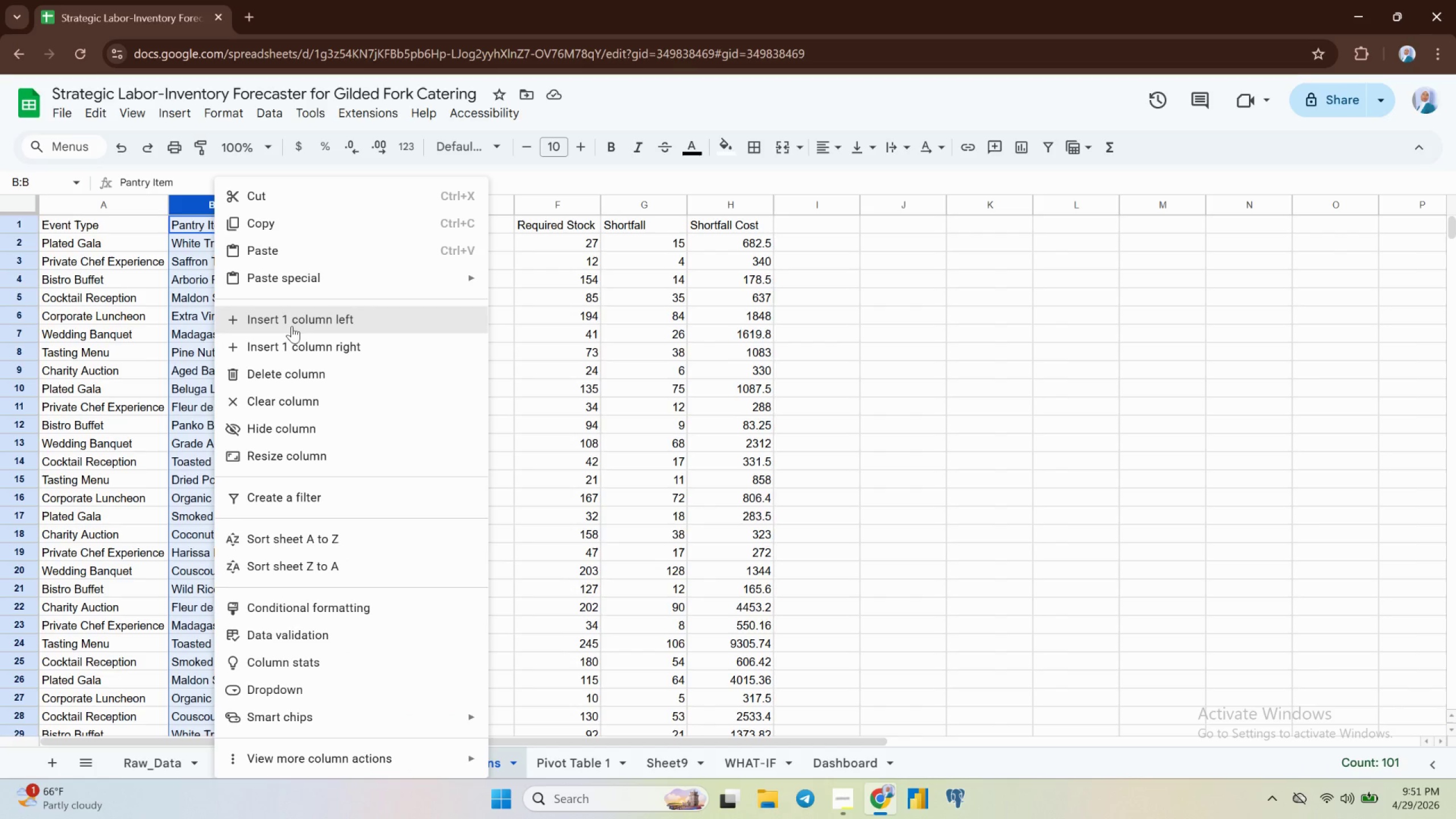 
left_click([295, 319])
 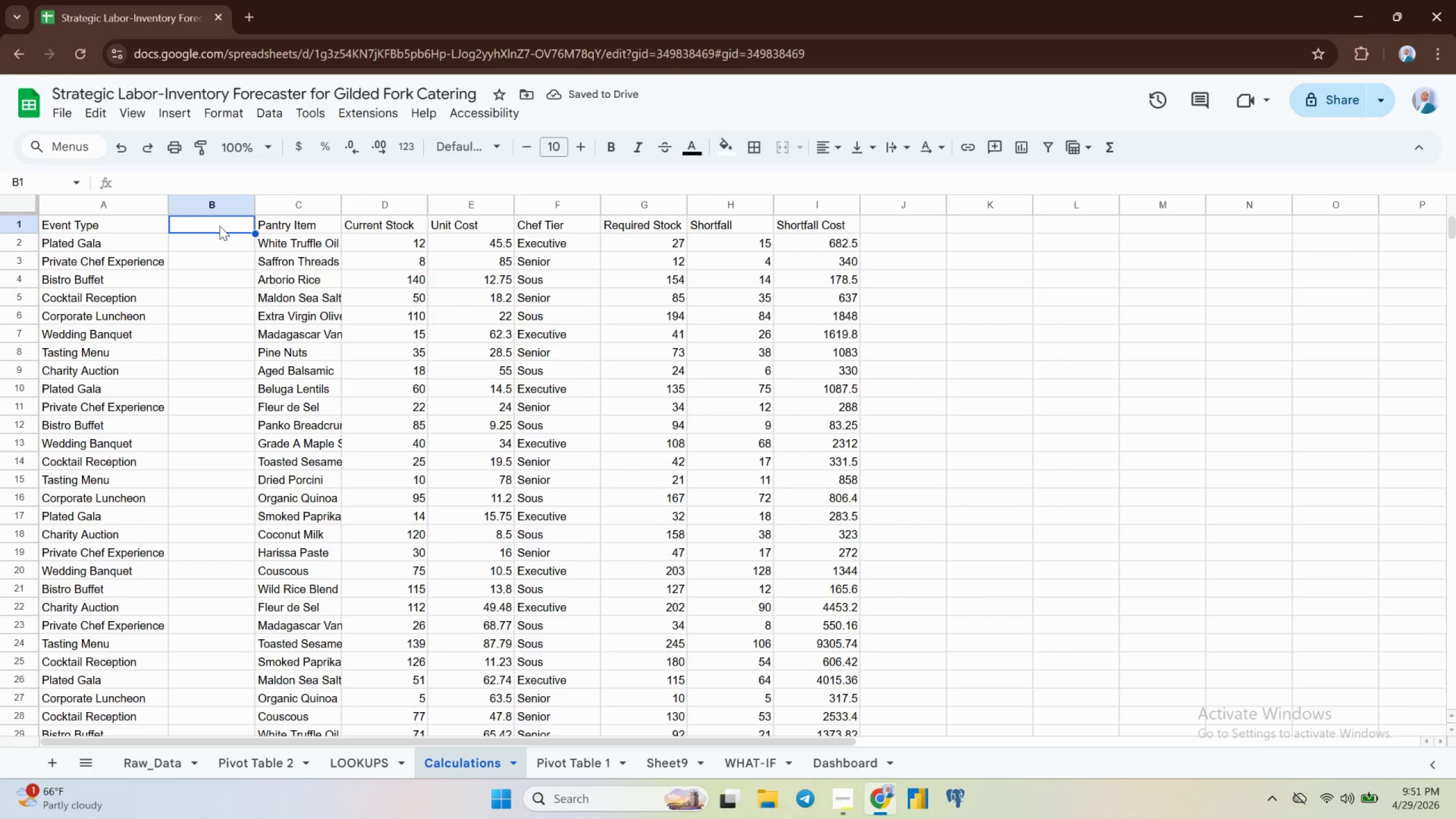 
type(Date)
 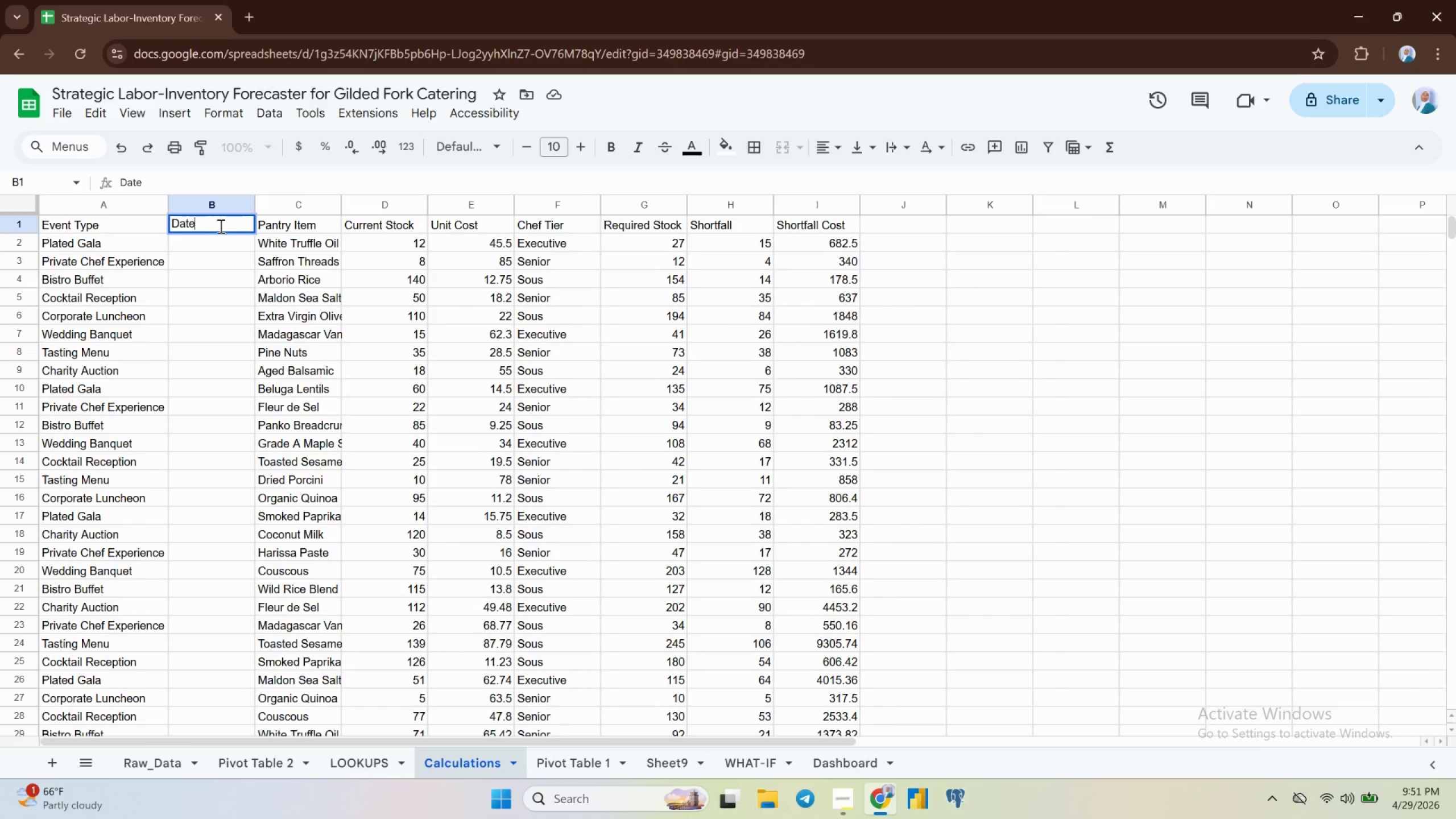 
key(Enter)
 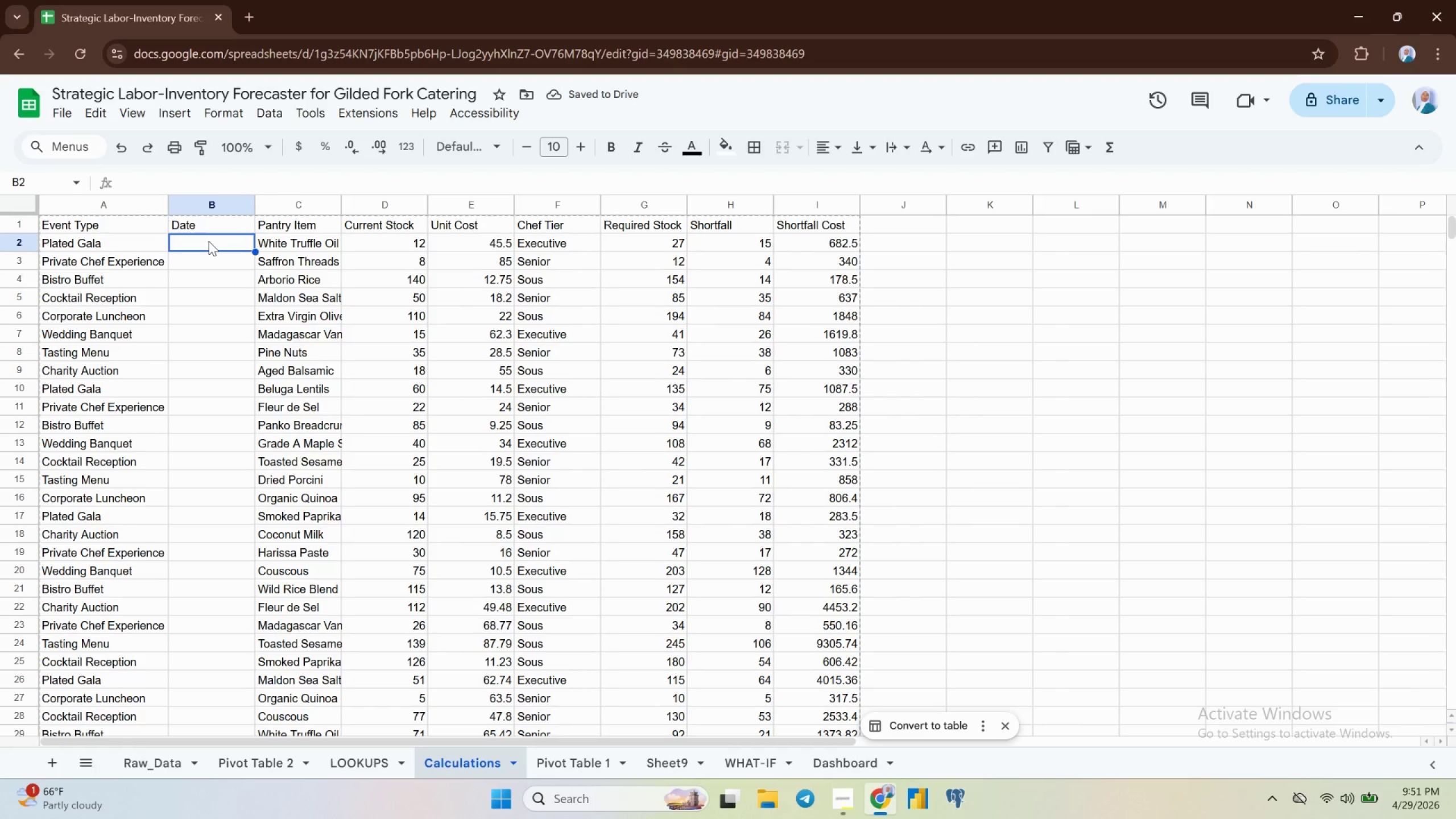 
type(=arr)
 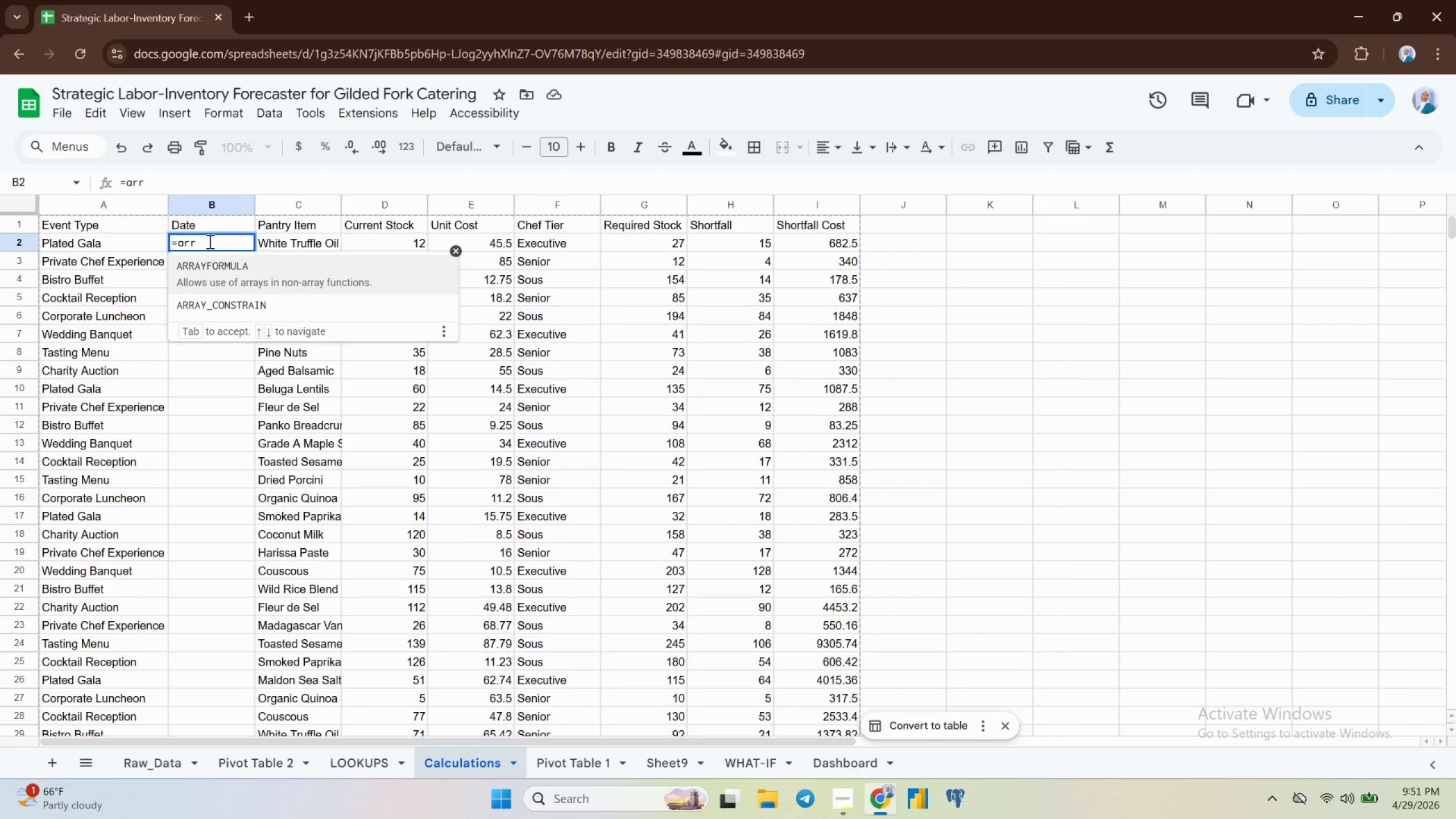 
key(Enter)
 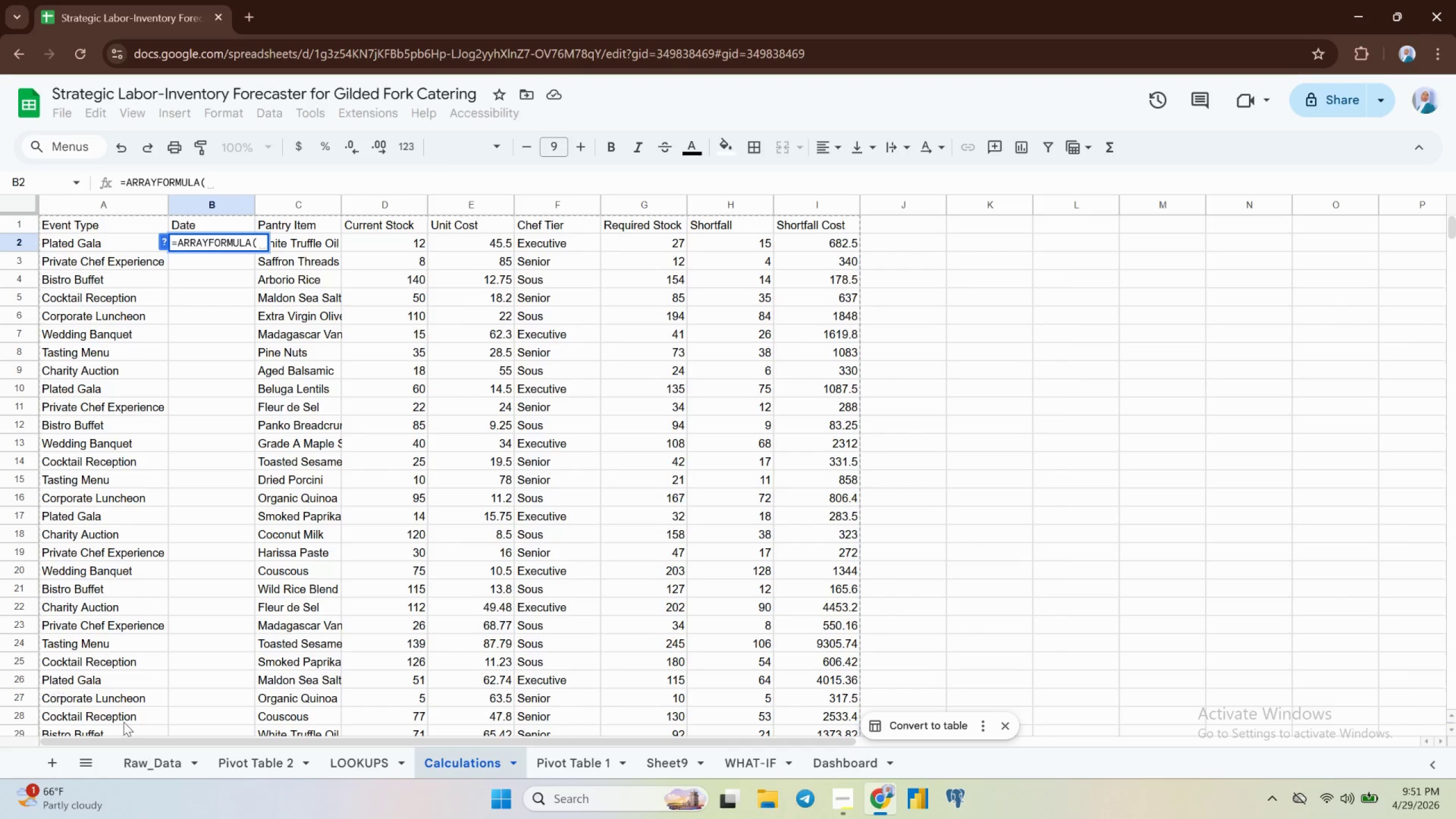 
left_click([137, 763])
 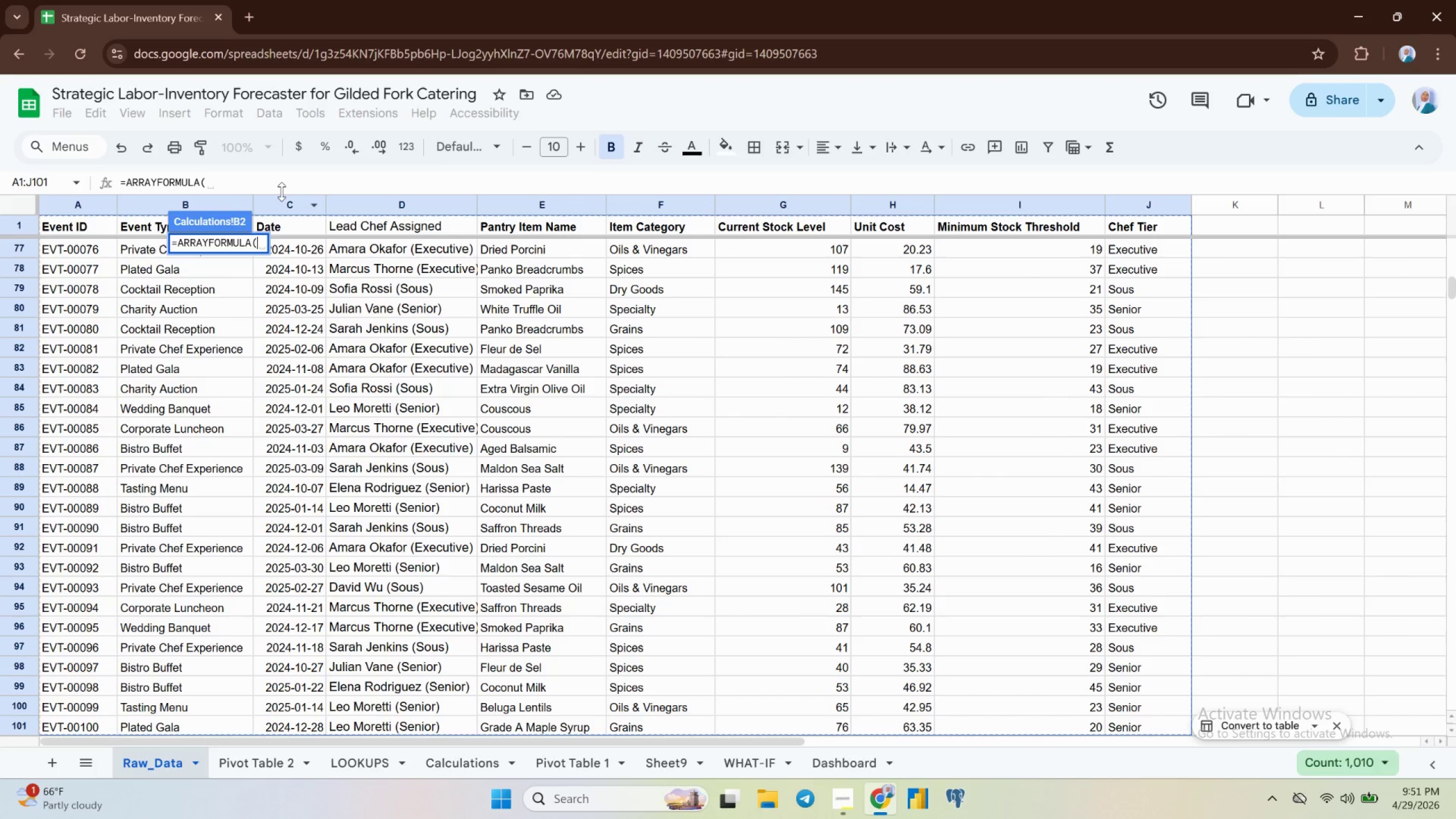 
left_click([281, 197])
 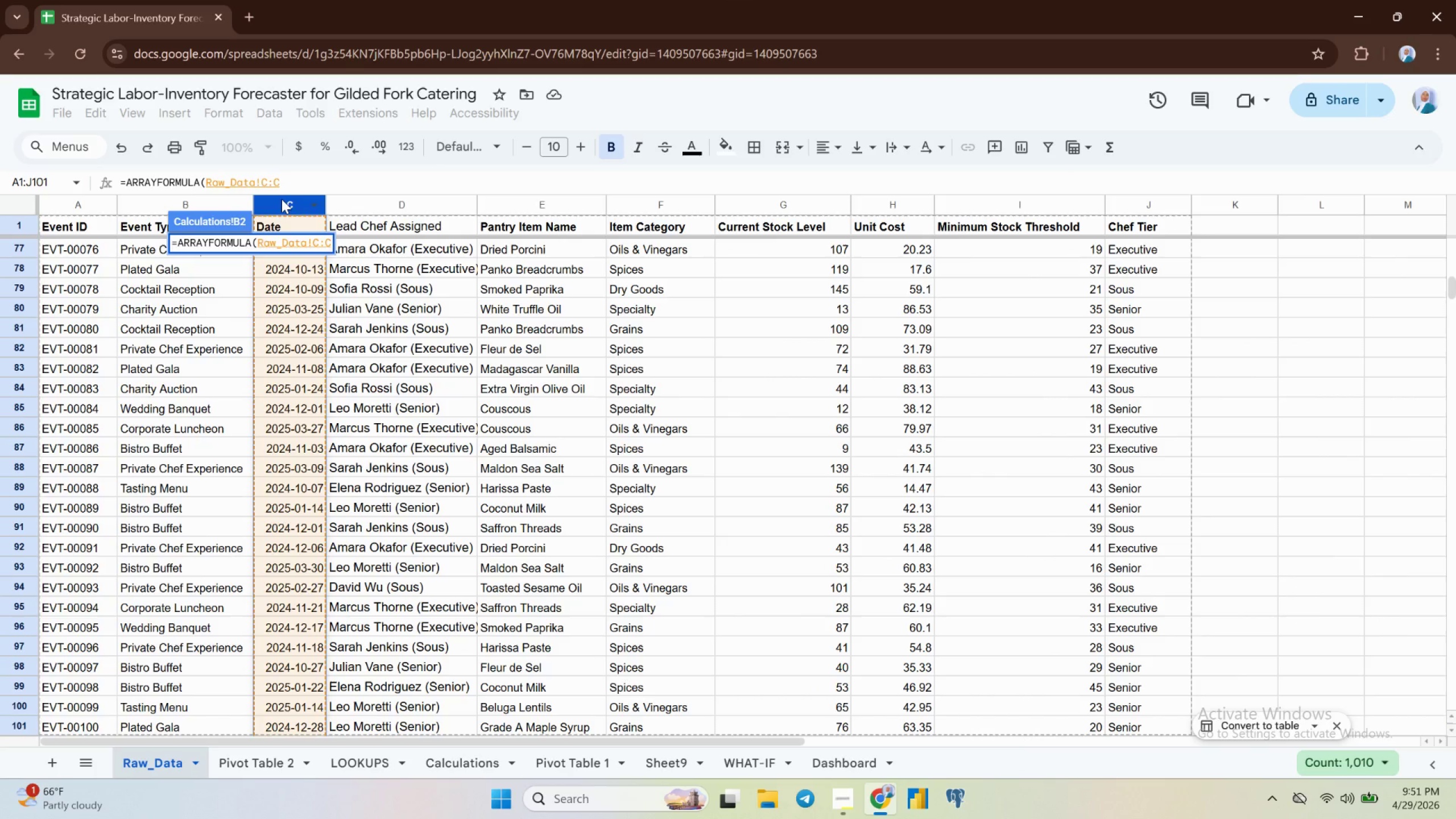 
key(Enter)
 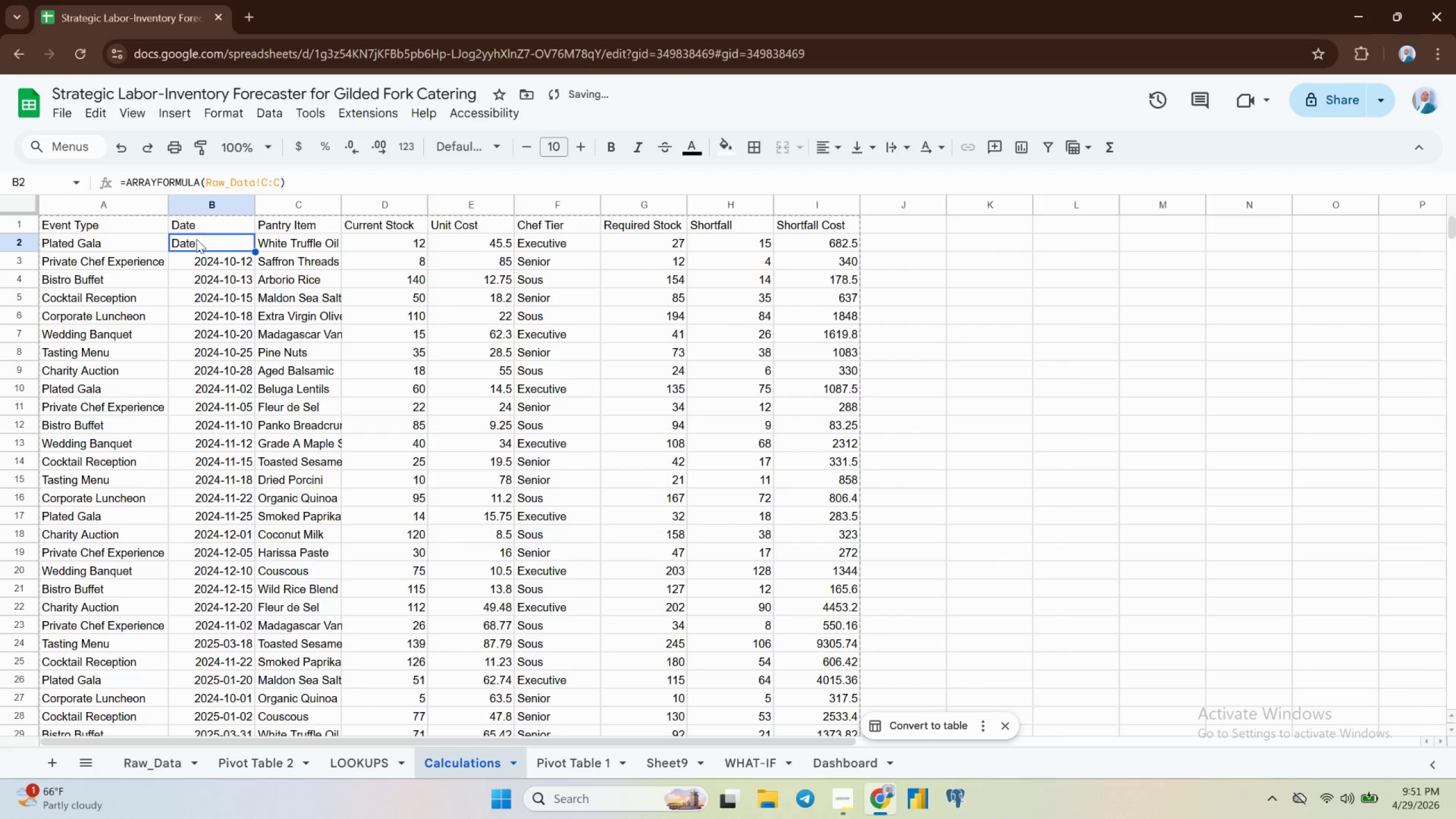 
double_click([197, 239])
 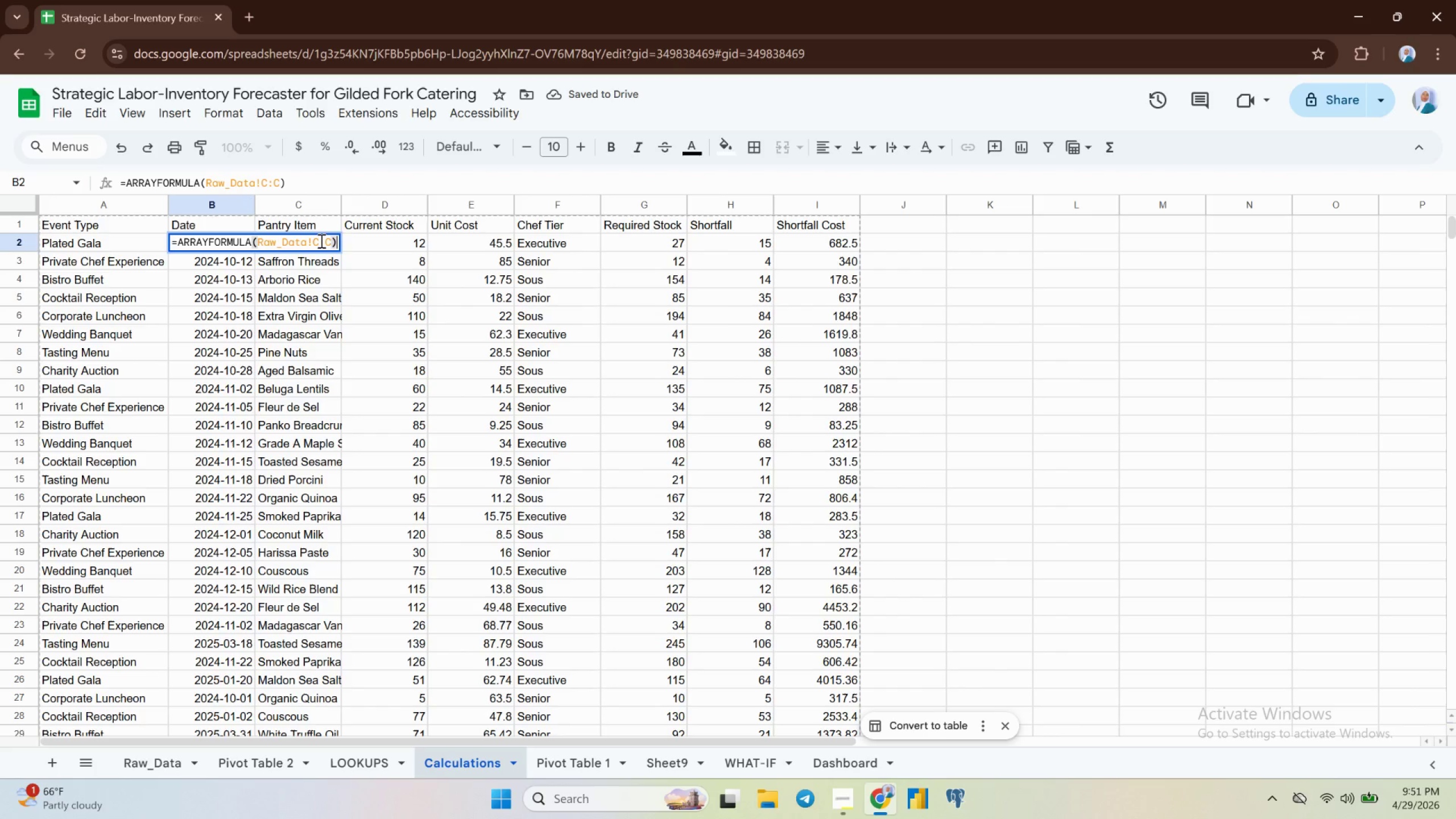 
left_click([320, 241])
 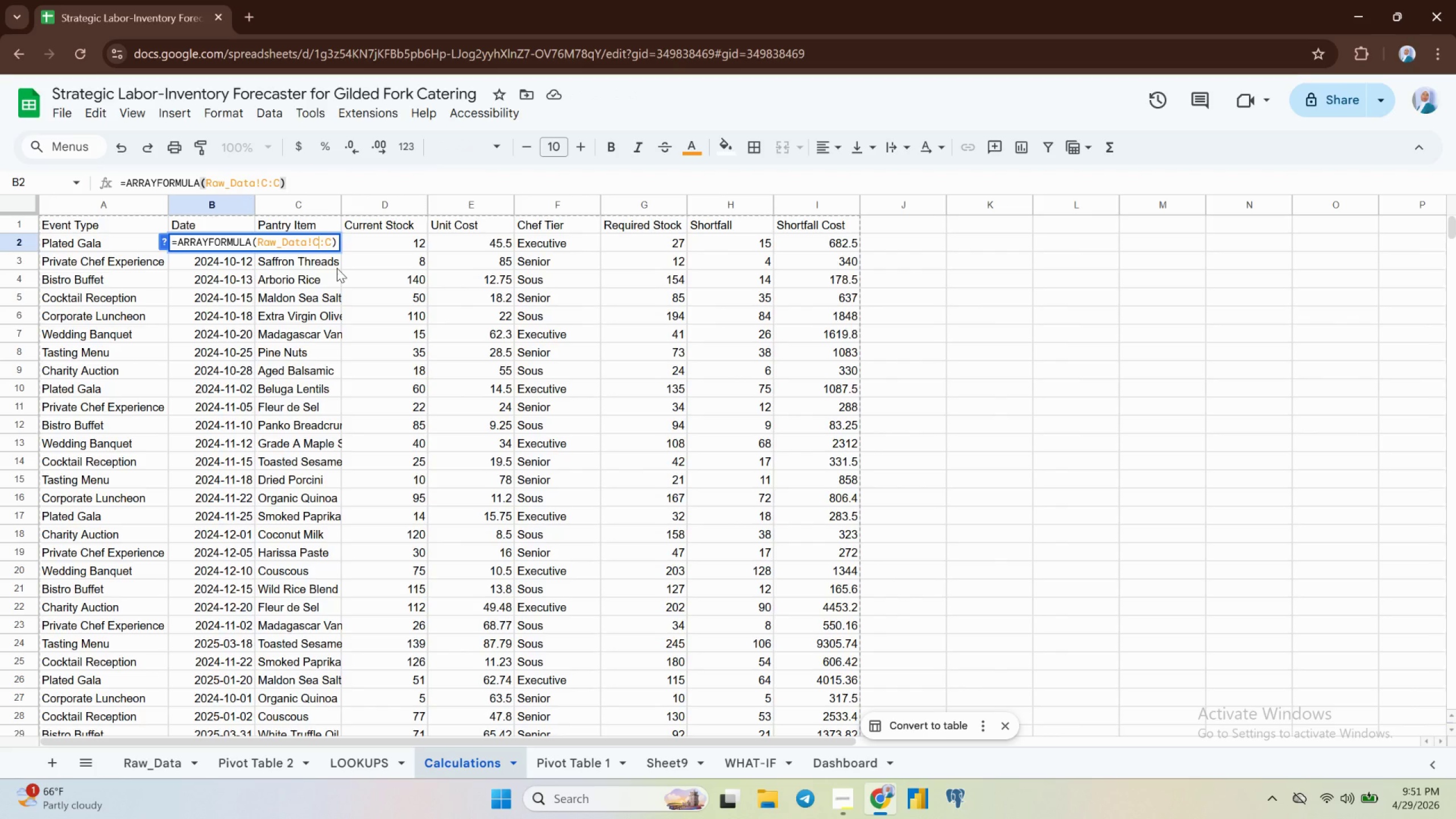 
key(2)
 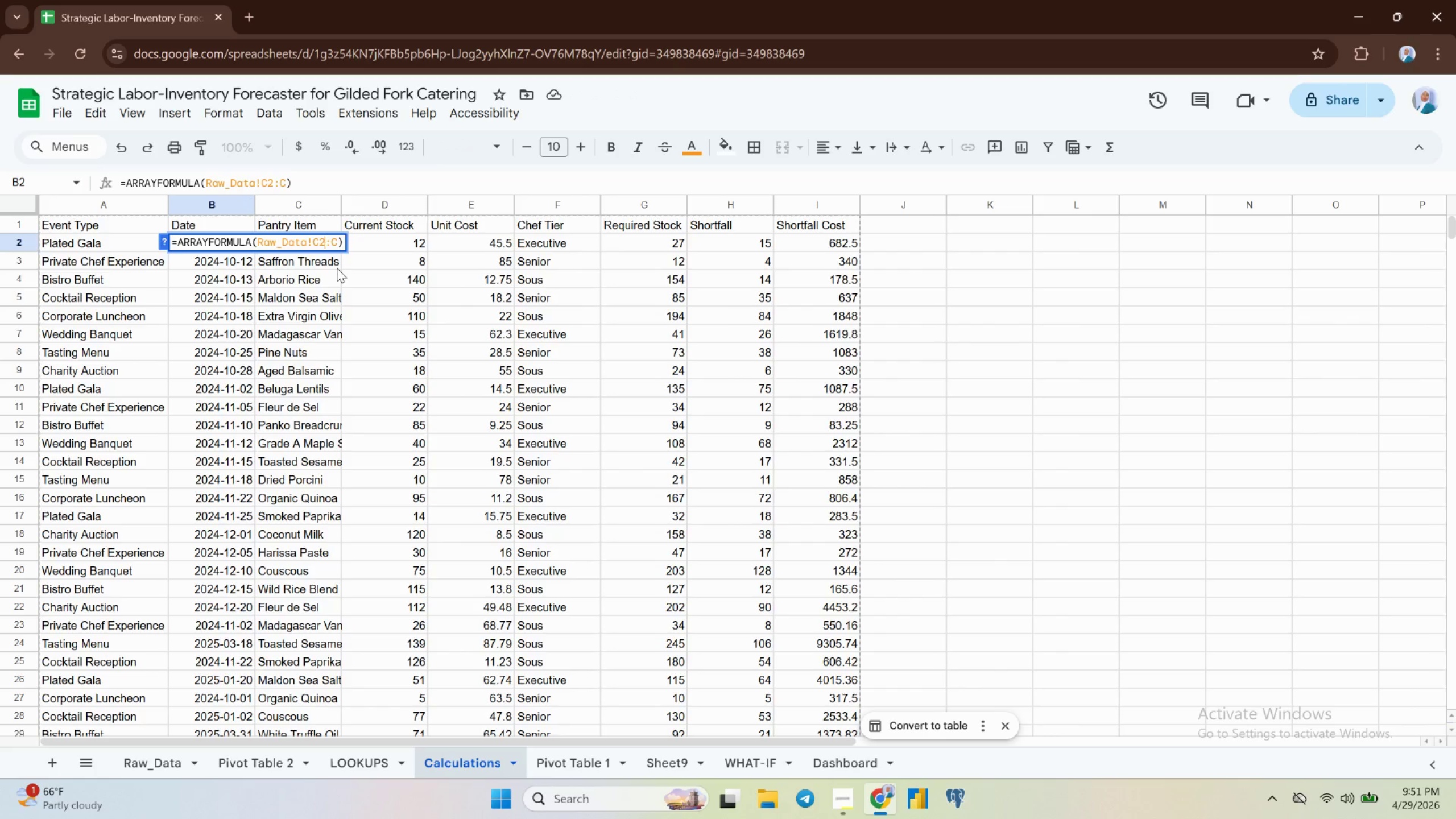 
key(Enter)
 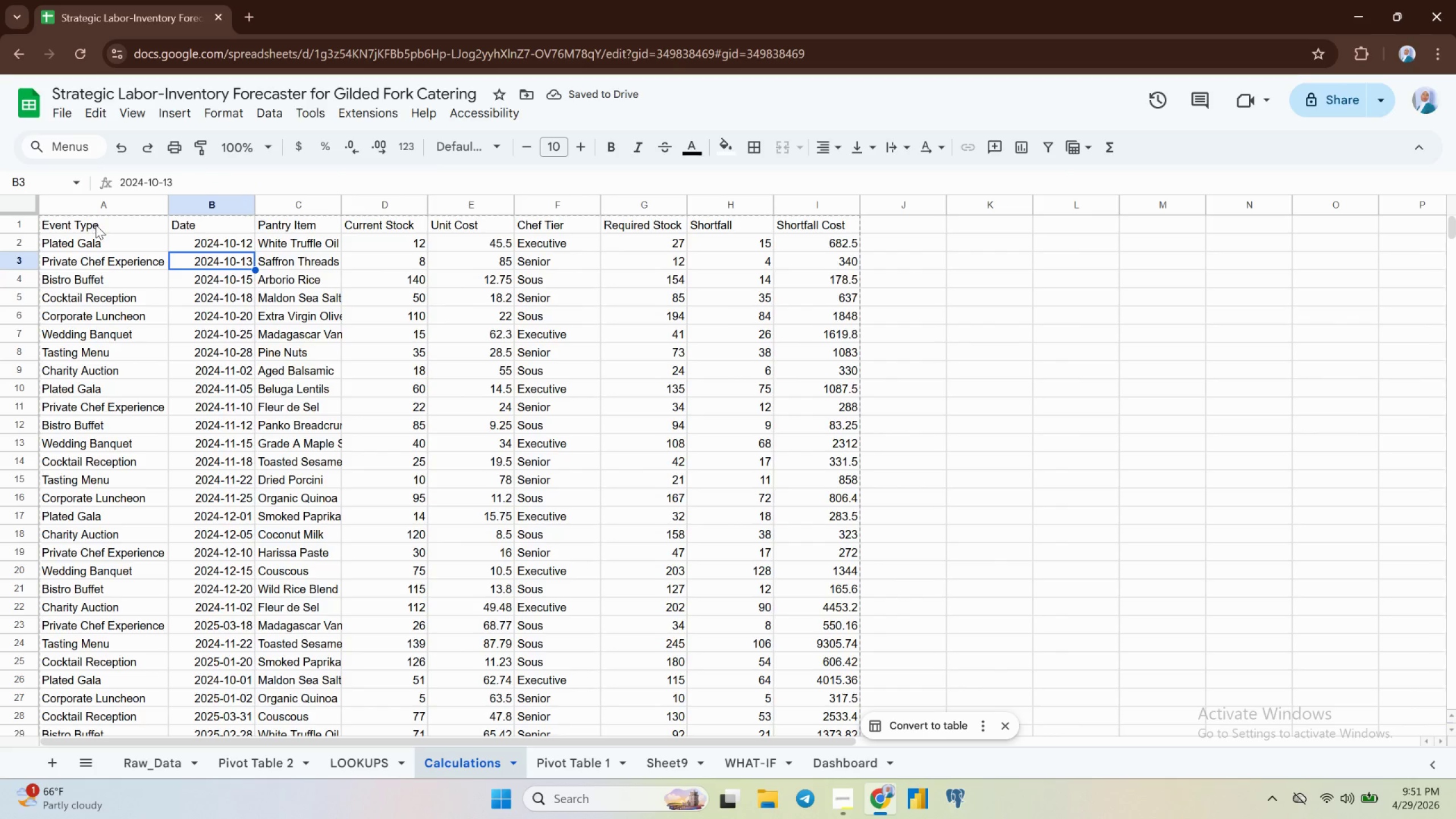 
left_click([96, 225])
 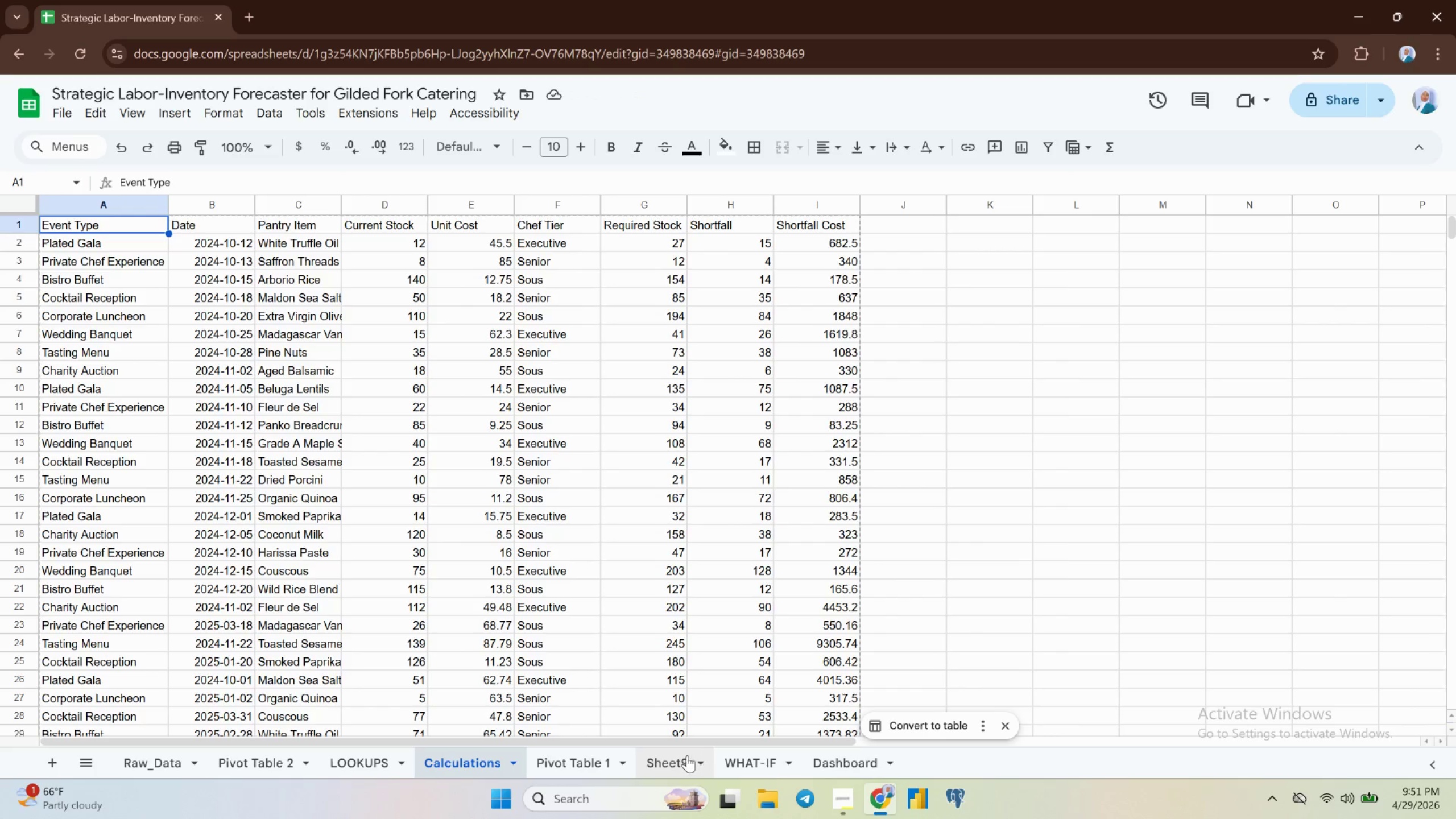 
left_click([640, 769])
 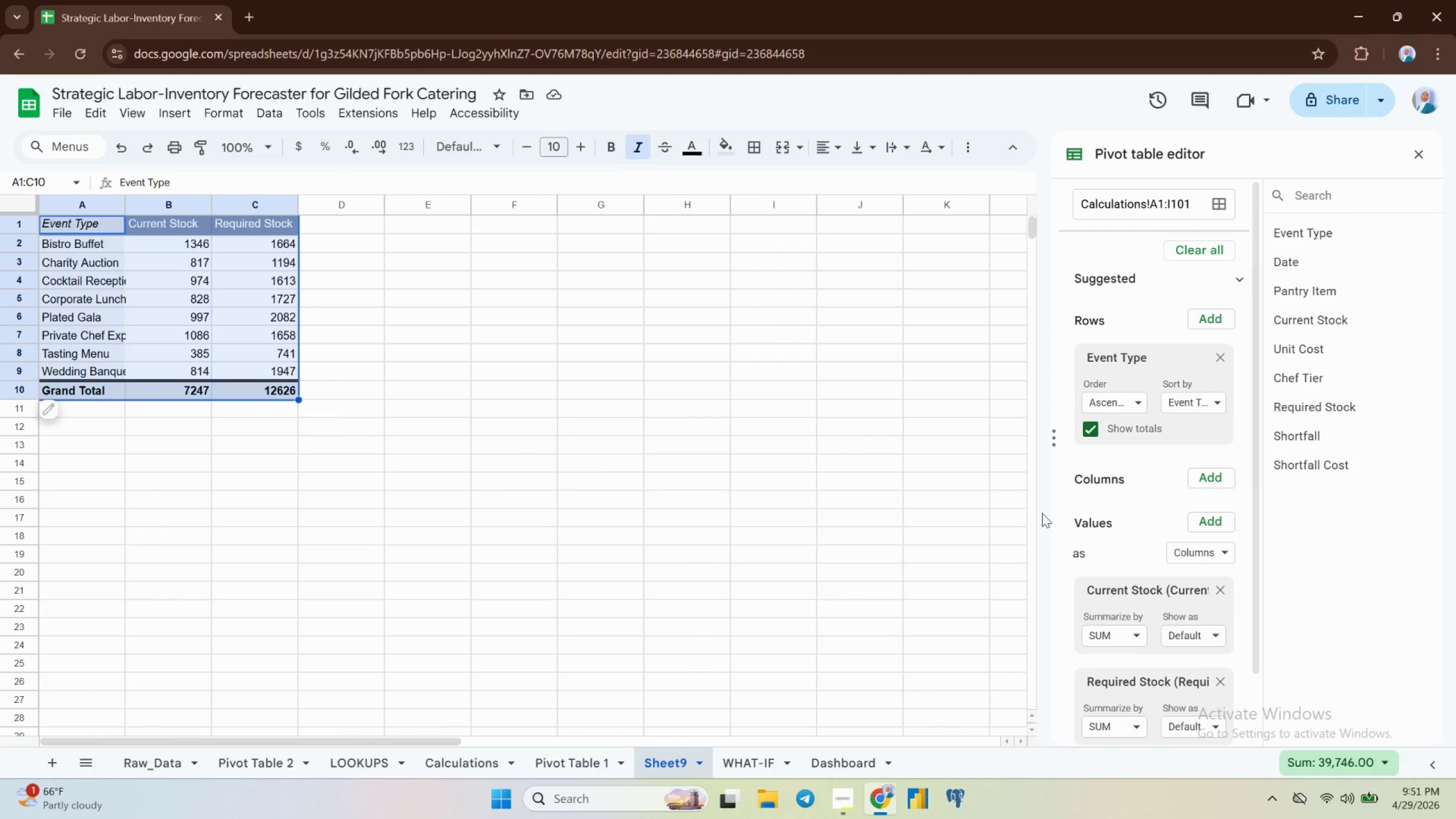 
scroll: coordinate [1154, 502], scroll_direction: up, amount: 3.0
 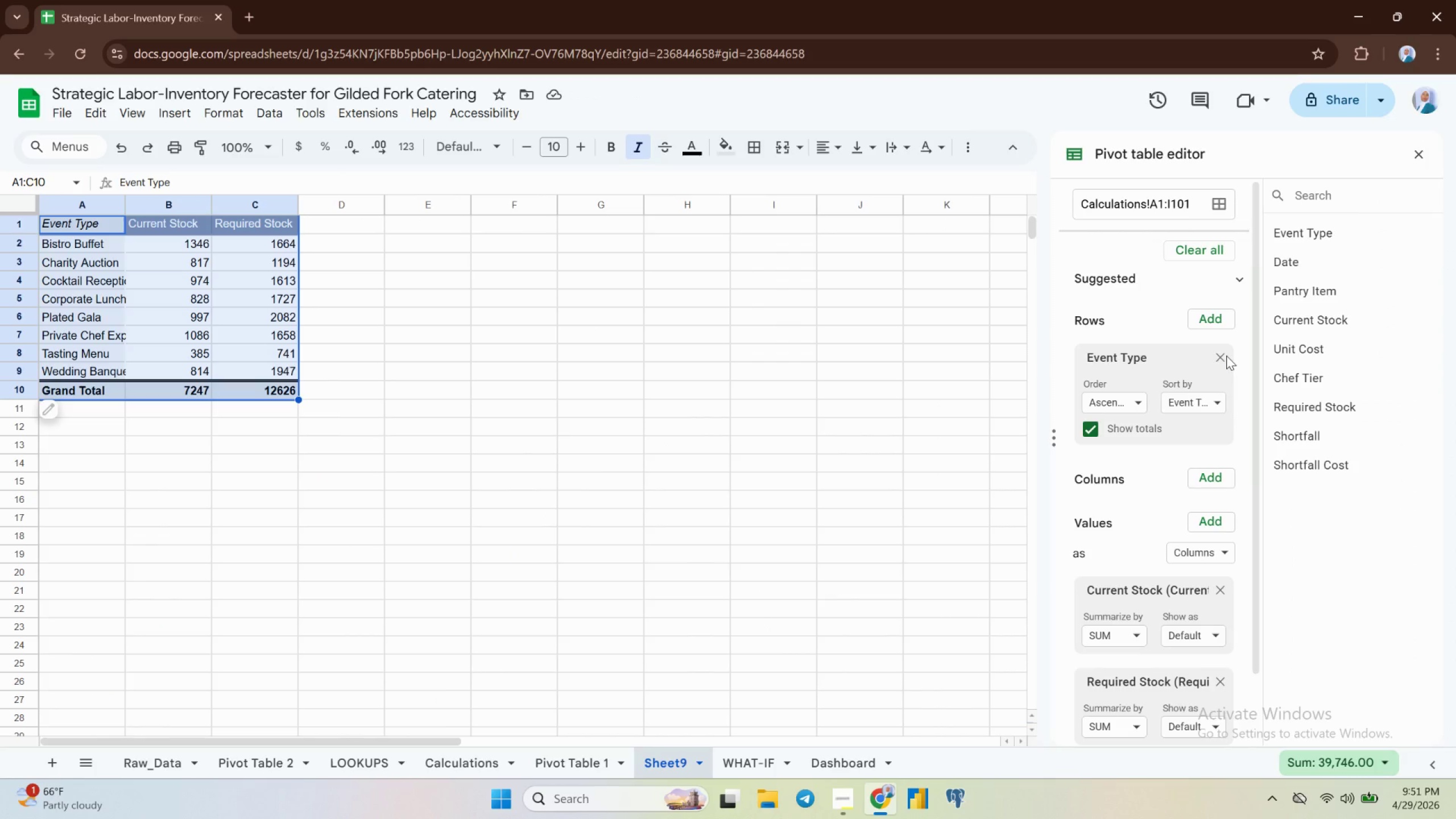 
left_click([1224, 354])
 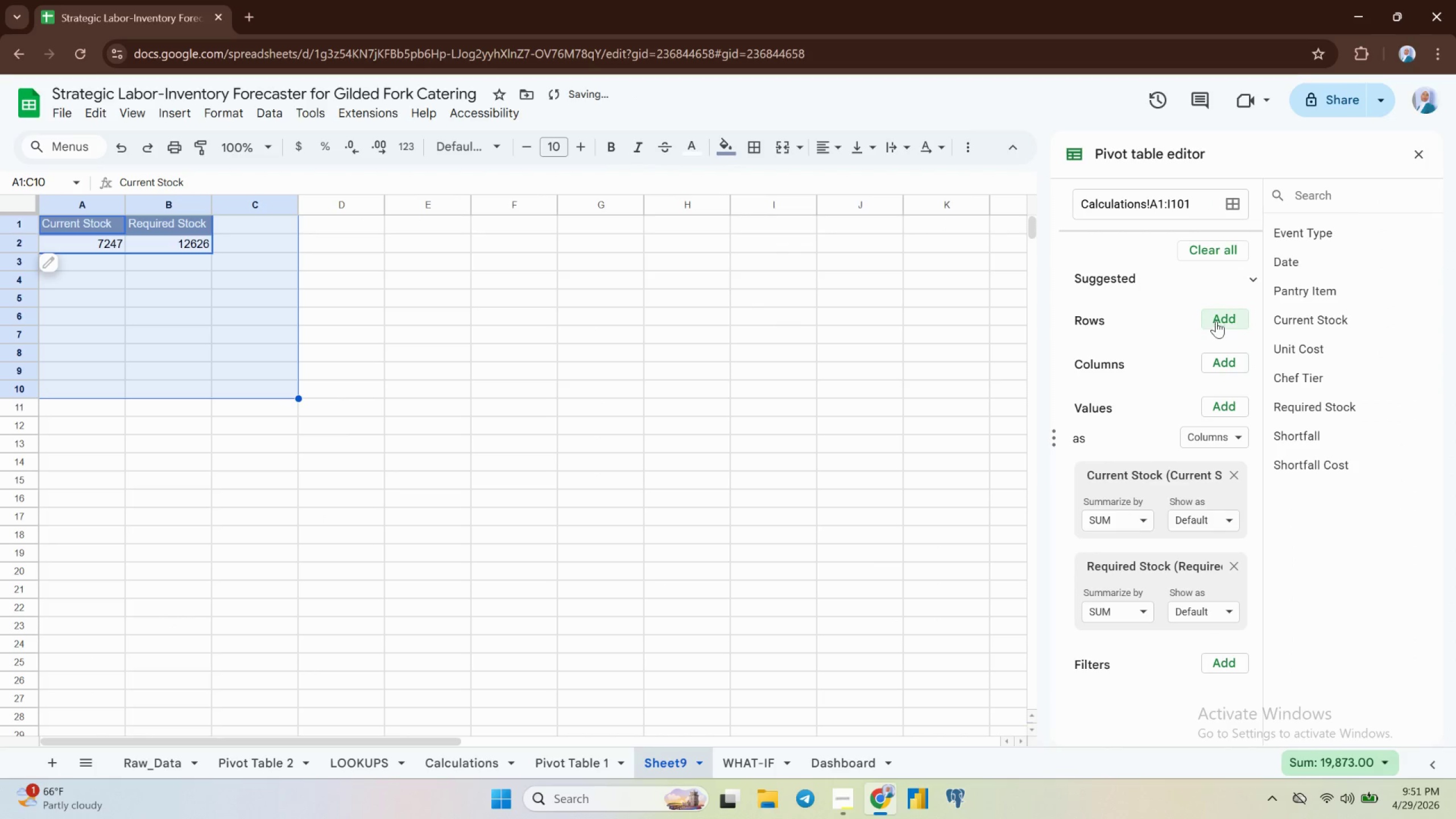 
left_click([1216, 320])
 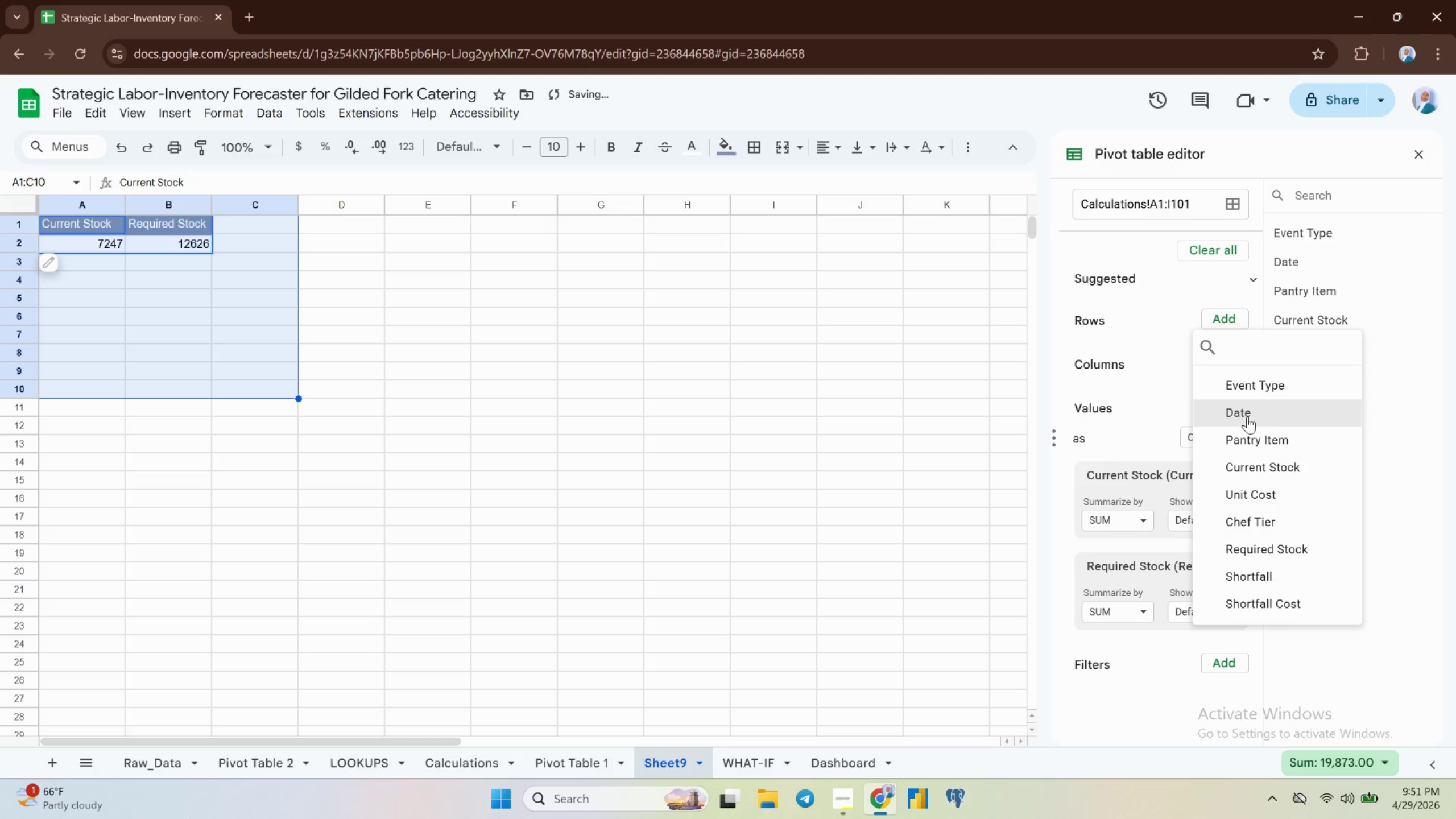 
left_click([1247, 416])
 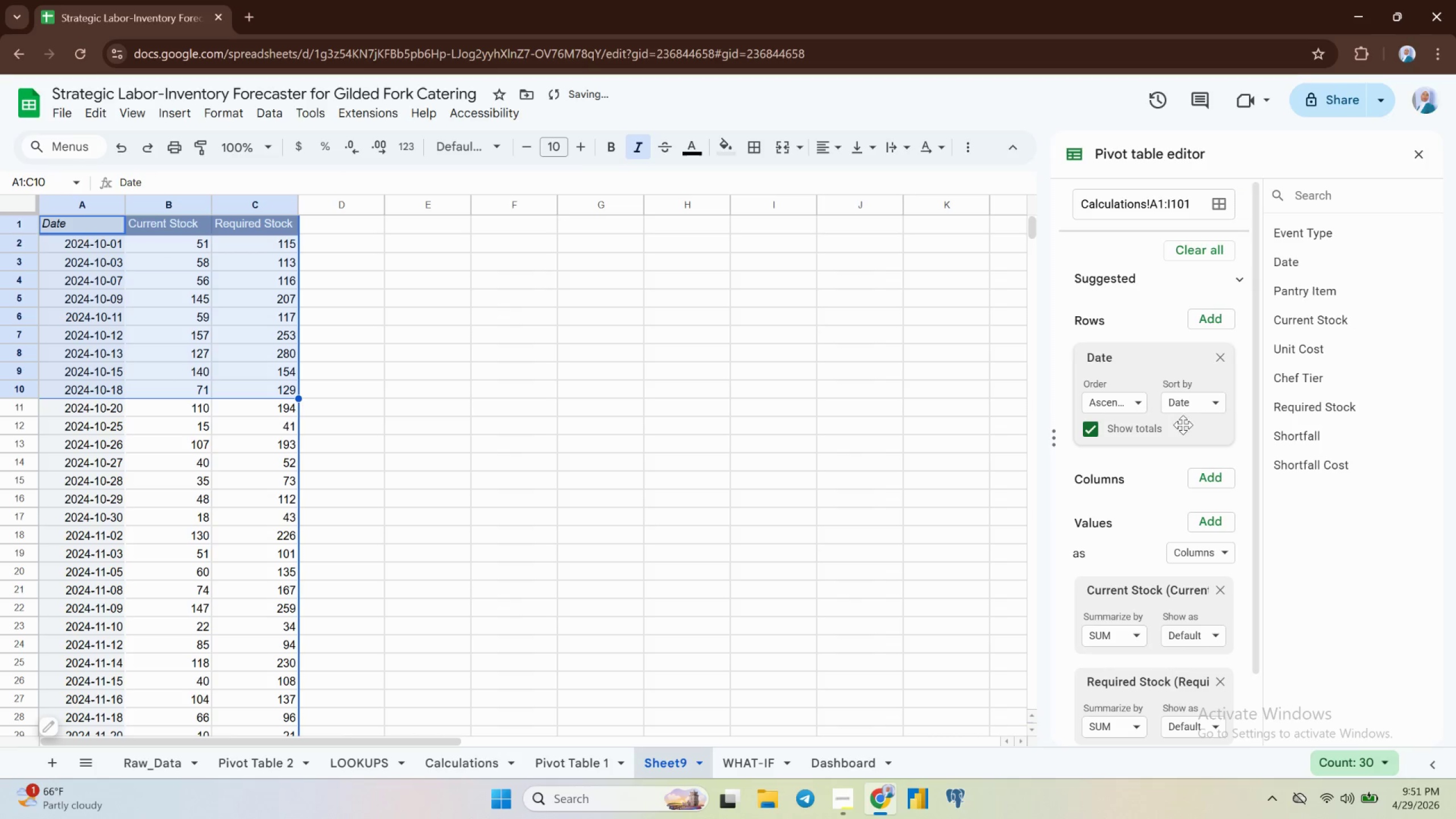 
scroll: coordinate [1176, 442], scroll_direction: down, amount: 2.0
 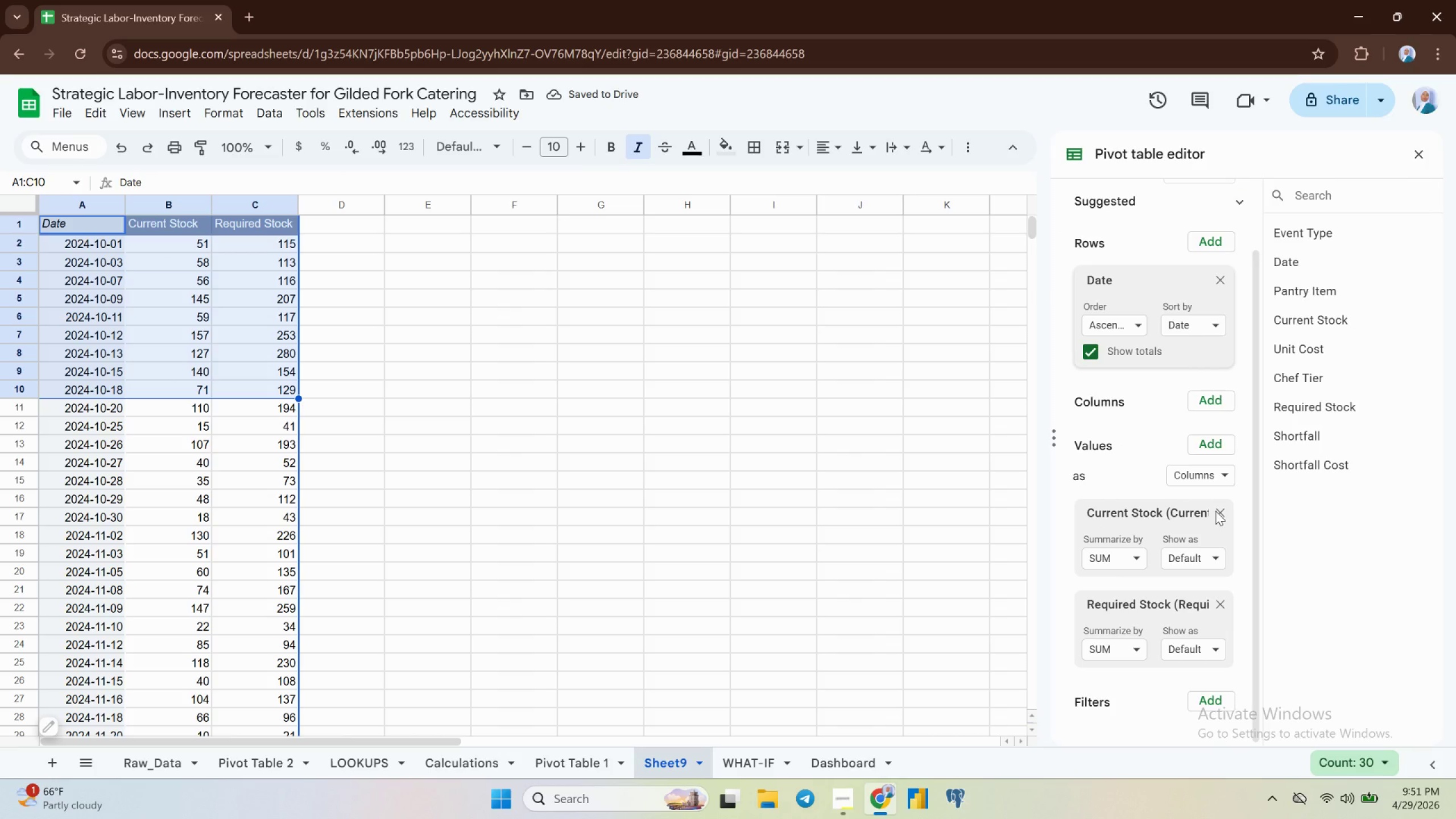 
left_click([1215, 511])
 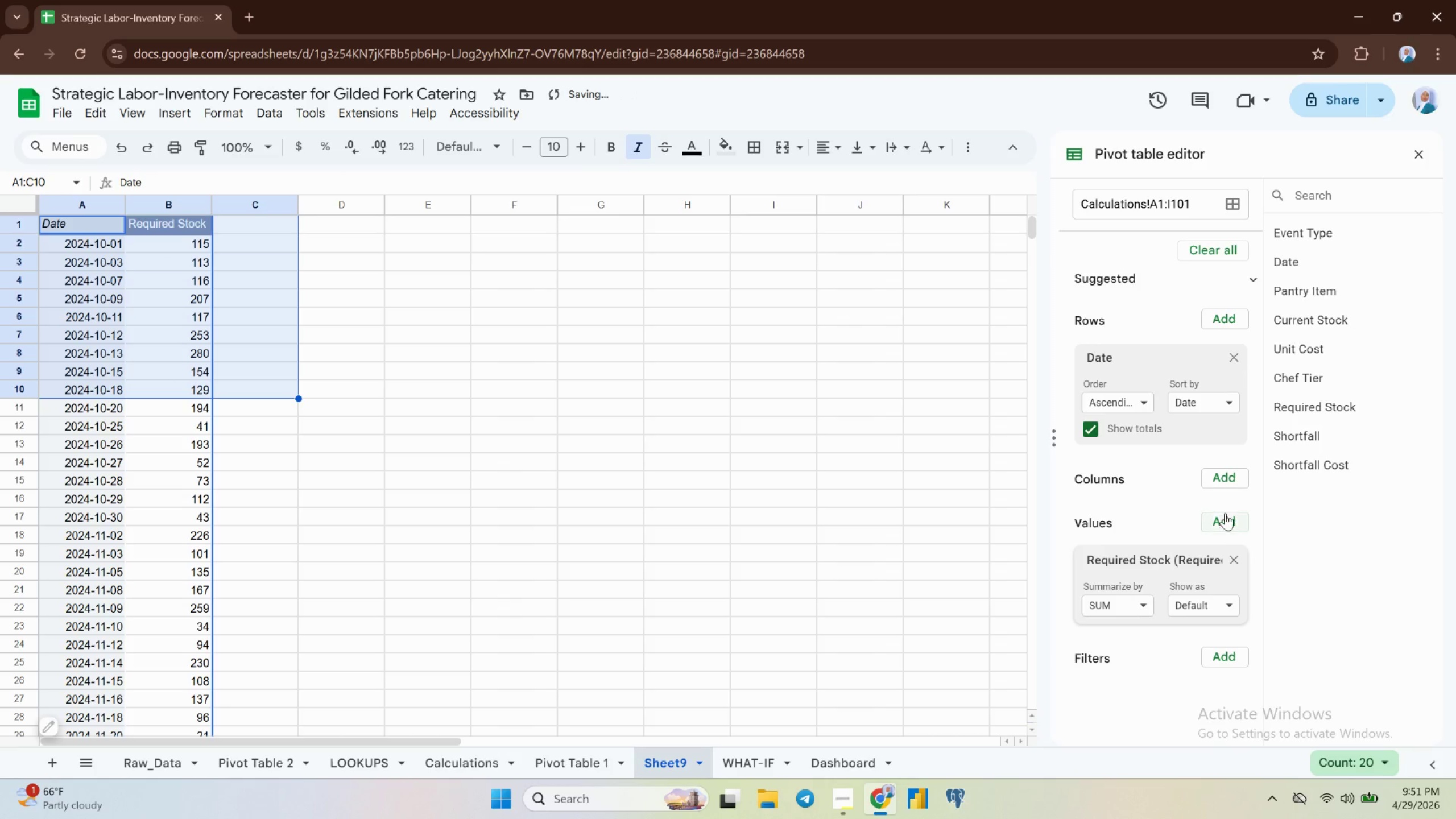 
left_click([1227, 519])
 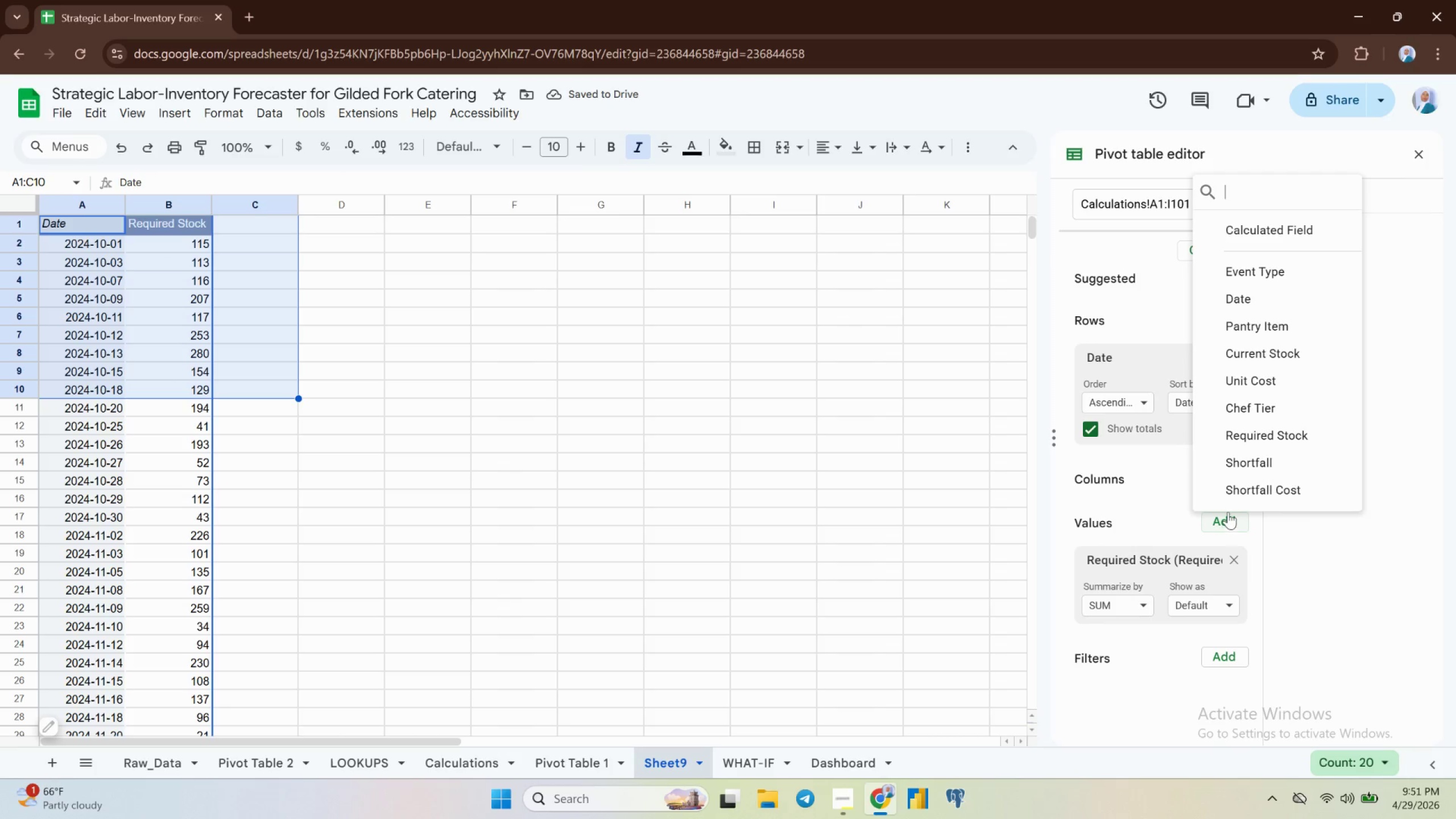 
left_click([1230, 410])
 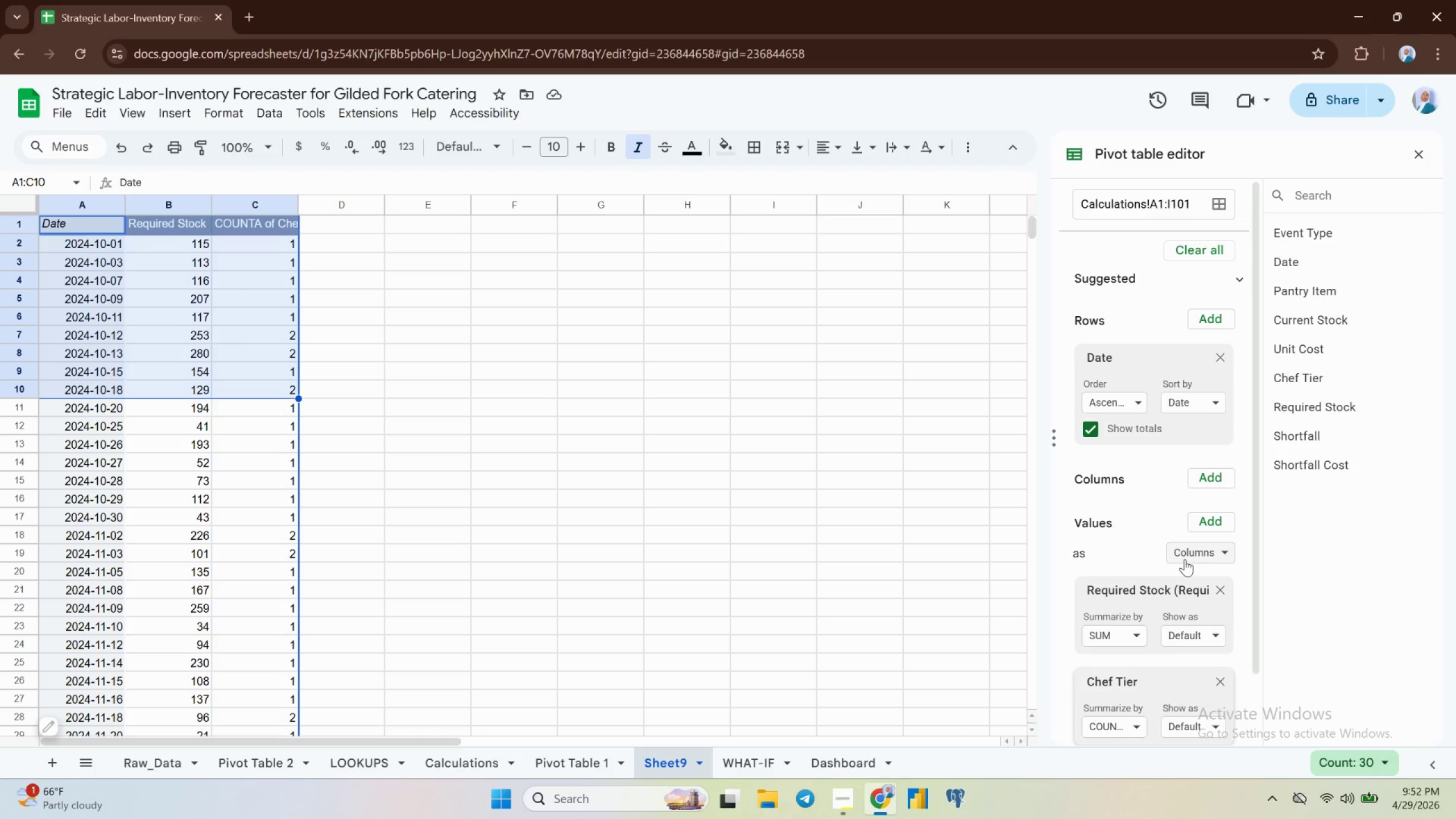 
wait(22.42)
 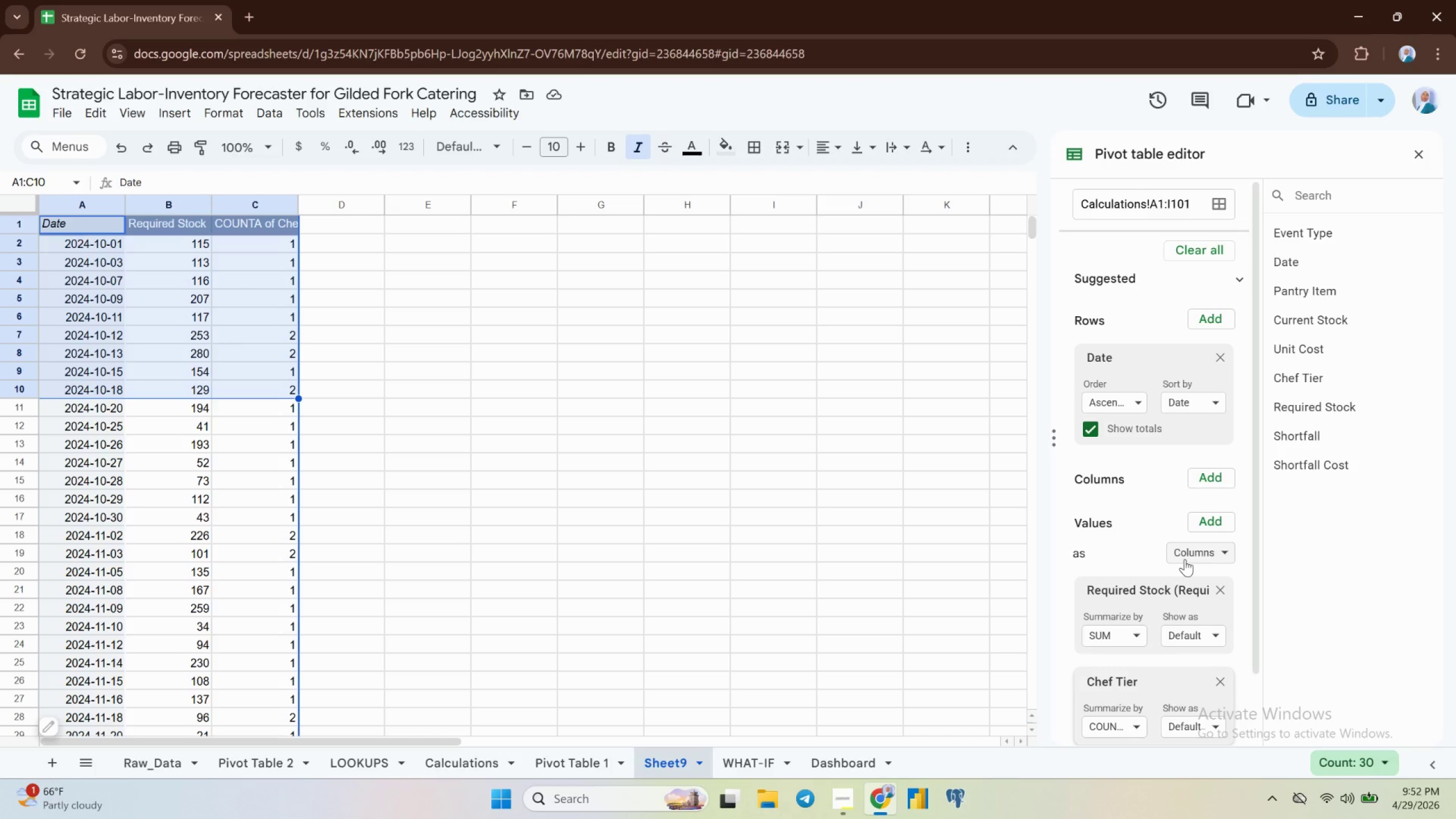 
scroll: coordinate [1184, 559], scroll_direction: down, amount: 2.0
 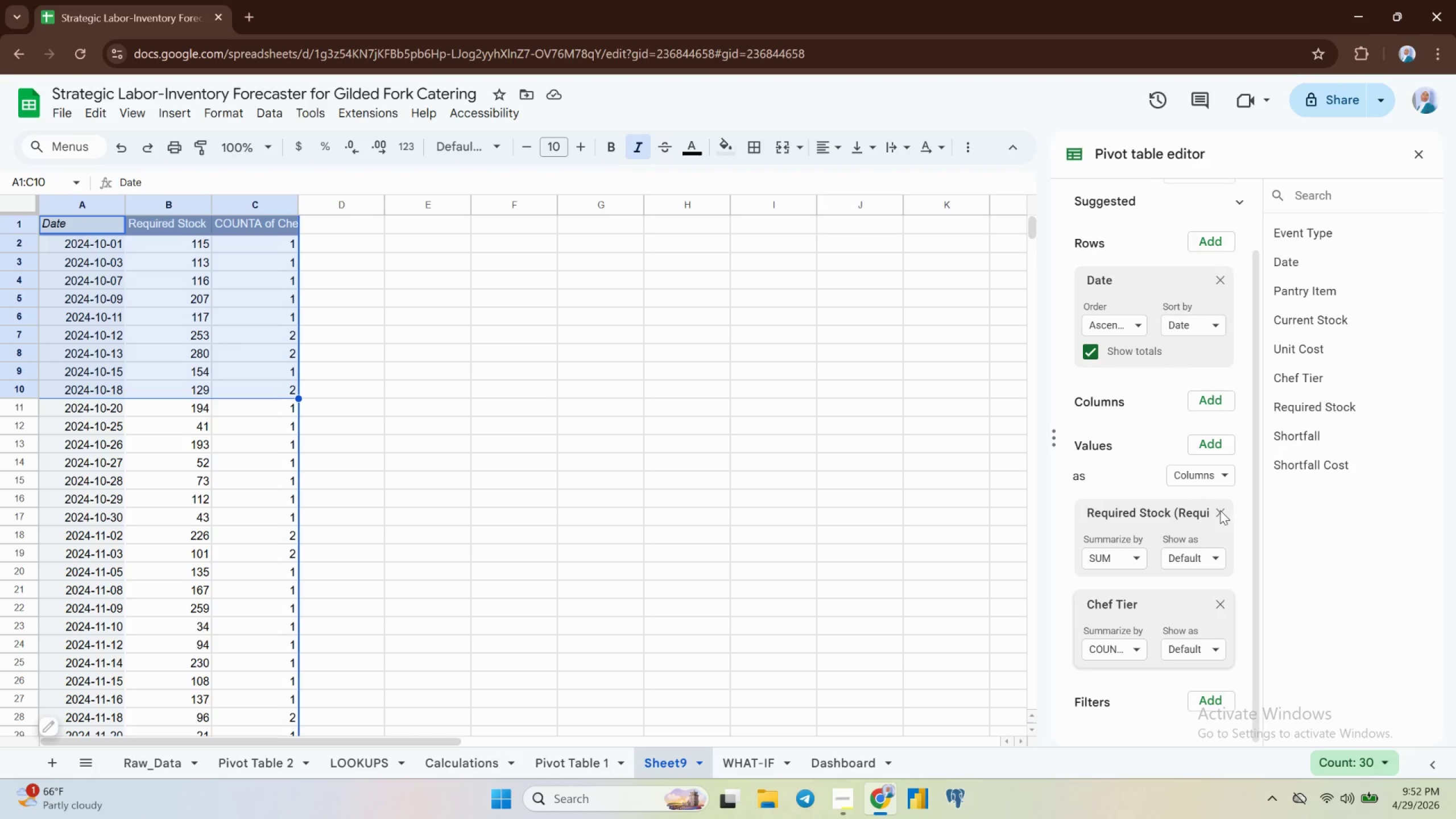 
left_click([1220, 510])
 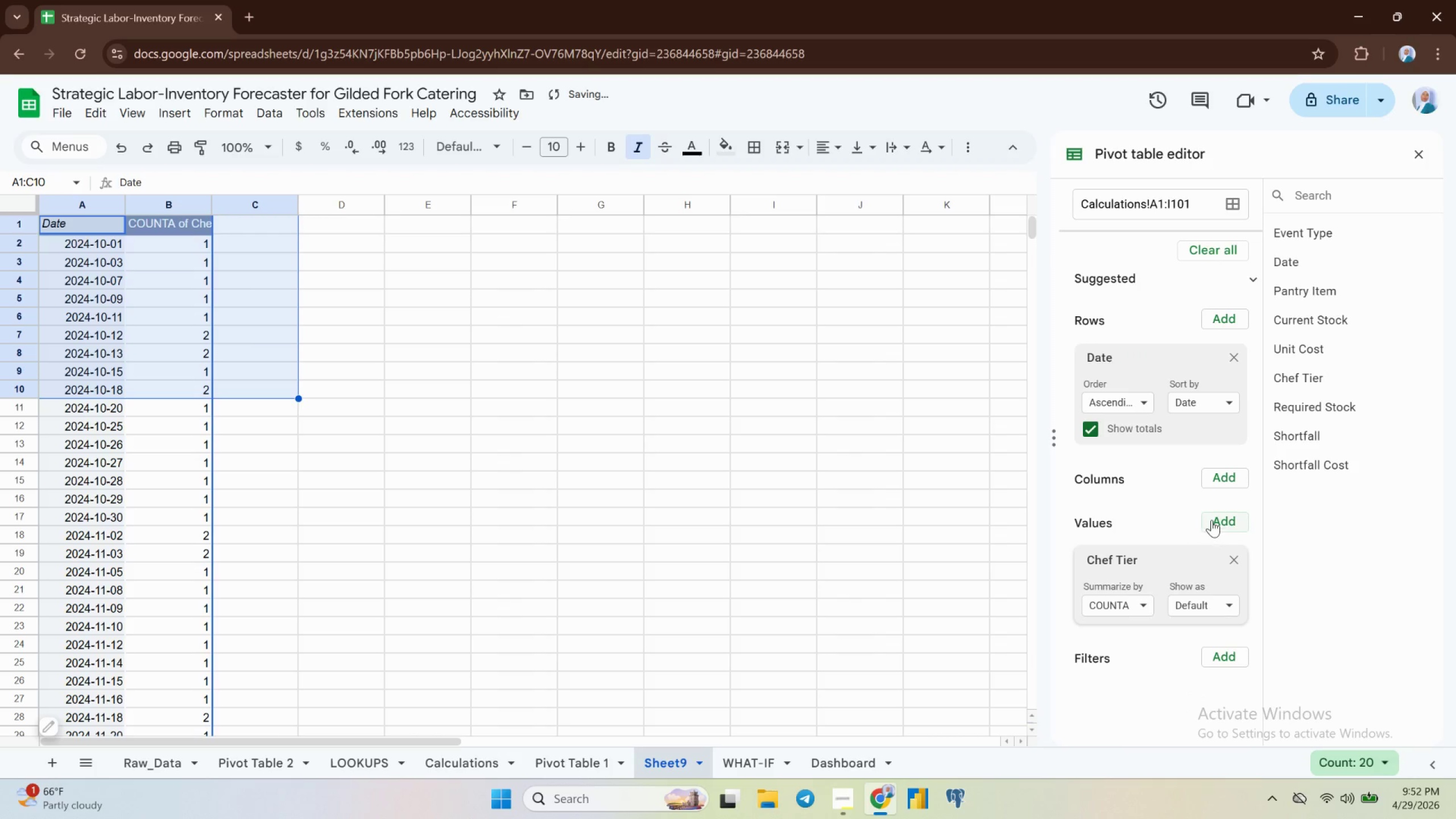 
left_click([1223, 520])
 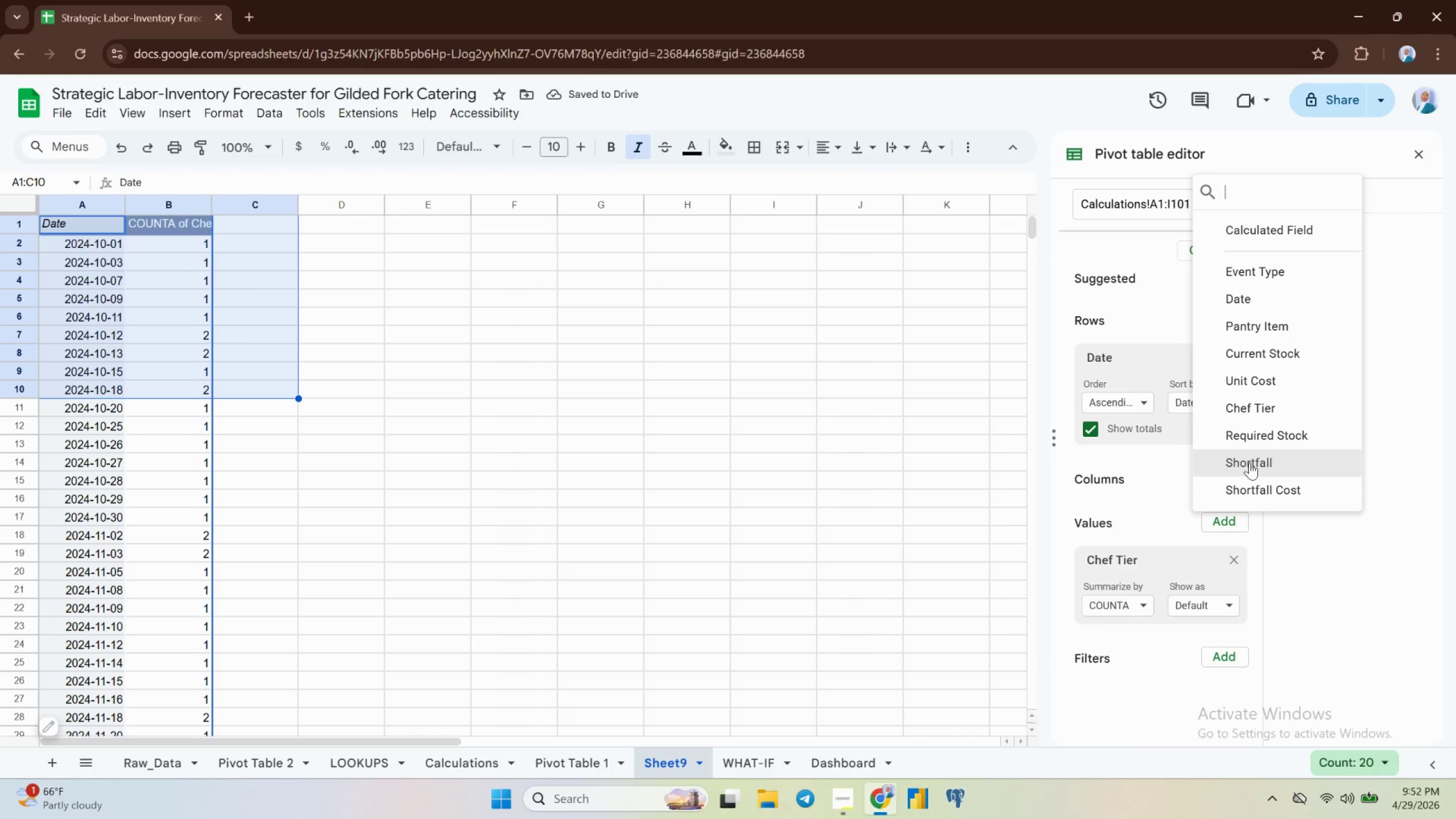 
left_click([1264, 493])
 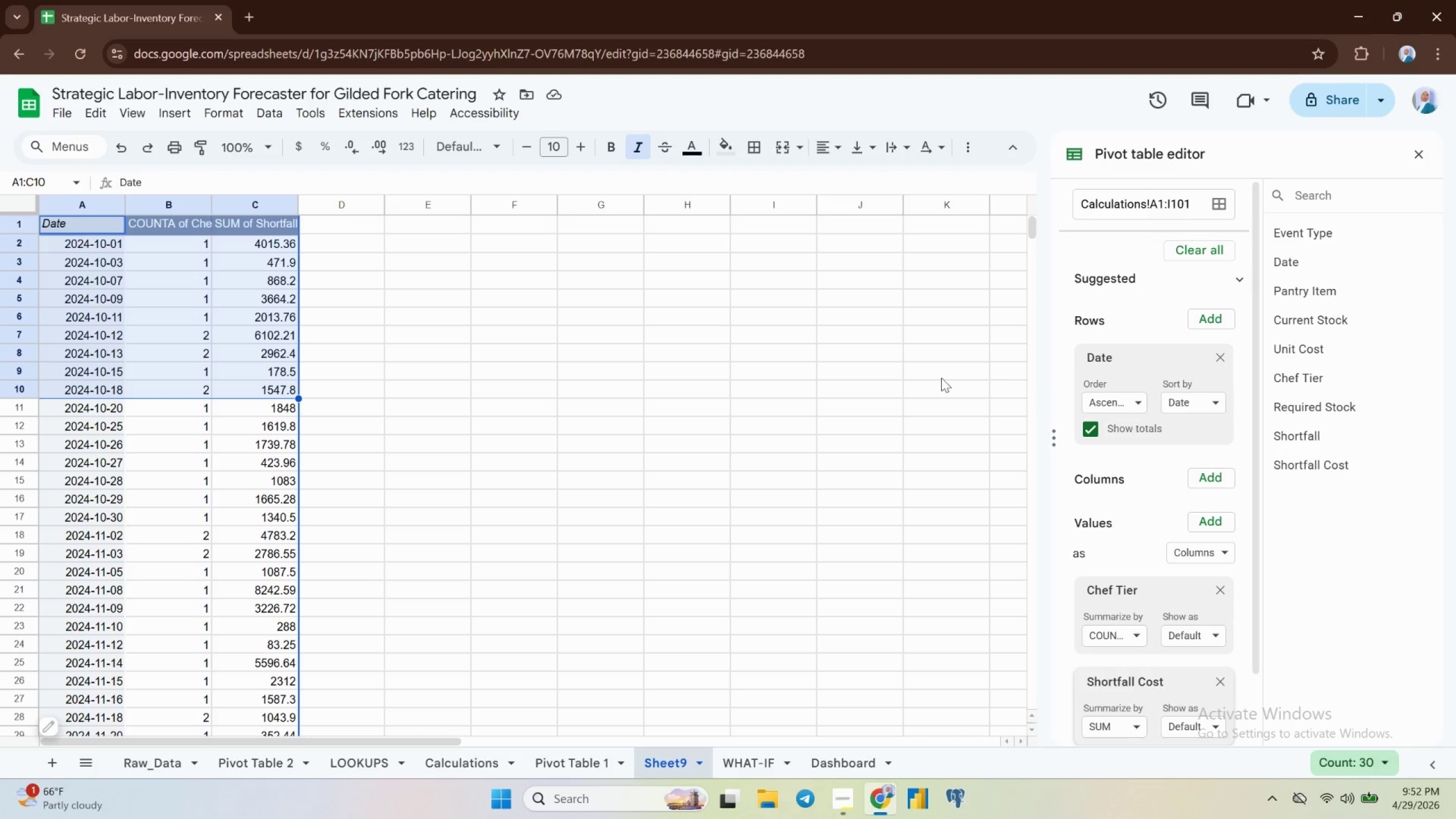 
wait(40.5)
 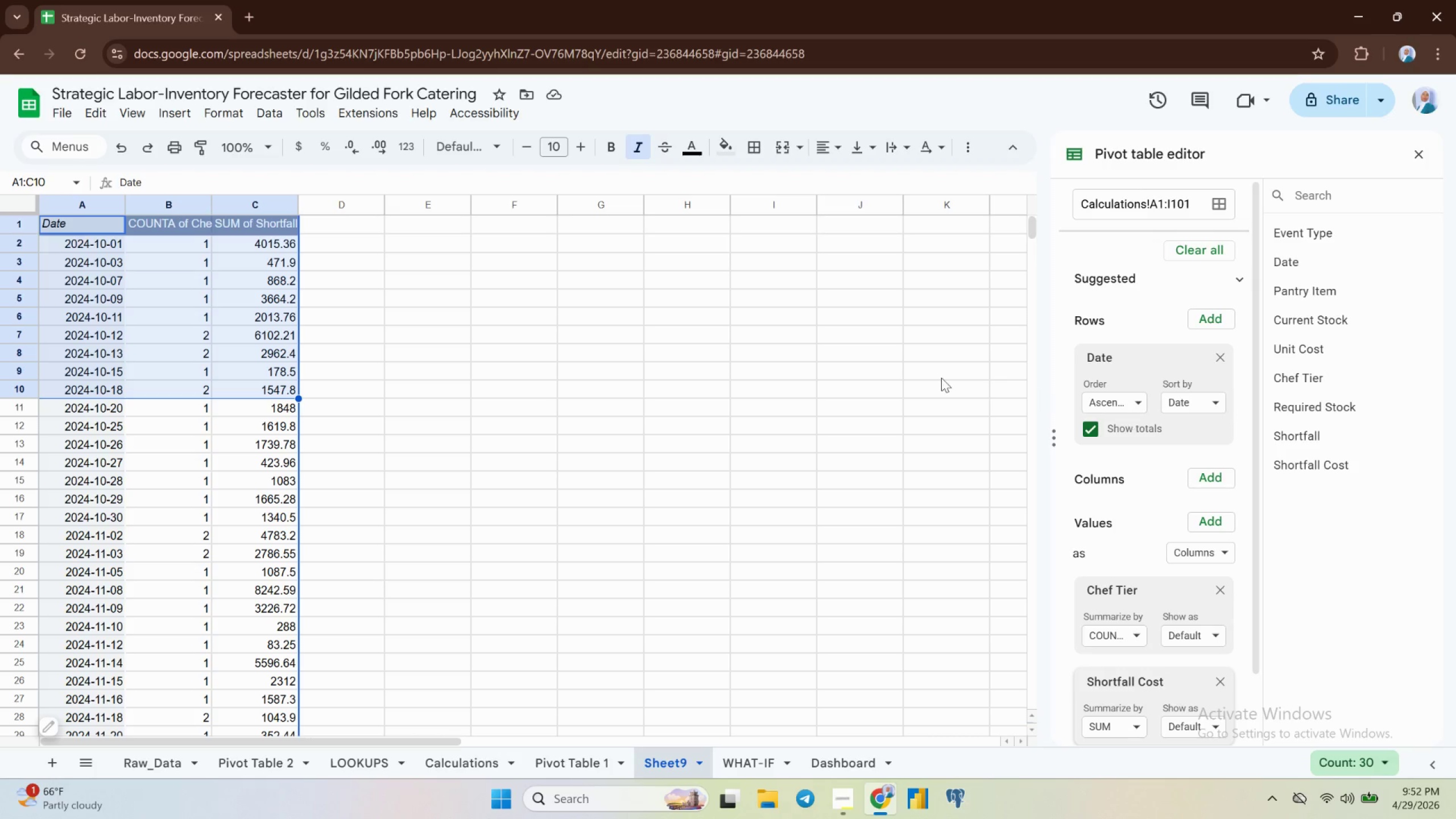 
left_click([1419, 151])
 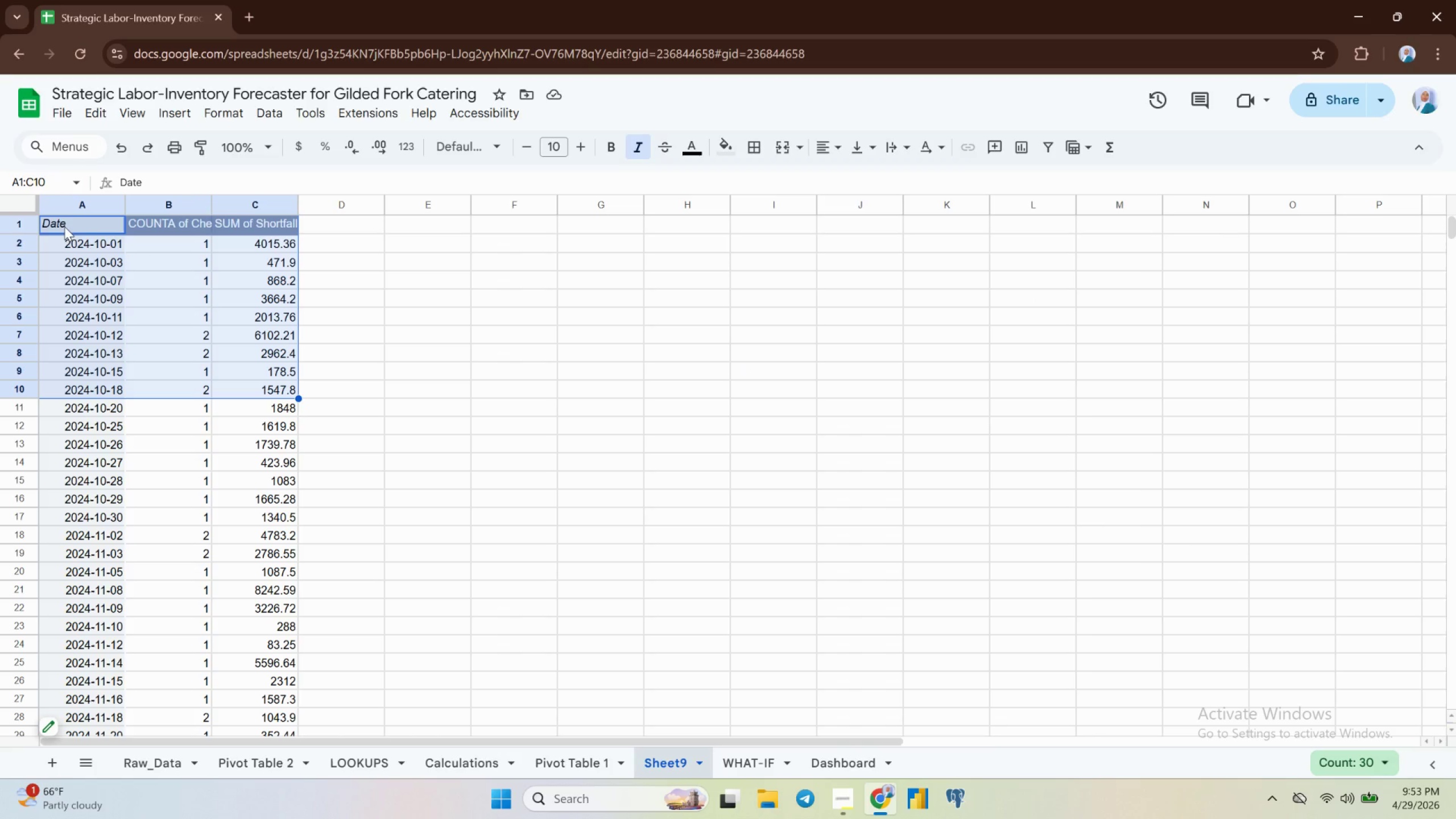 
left_click([72, 220])
 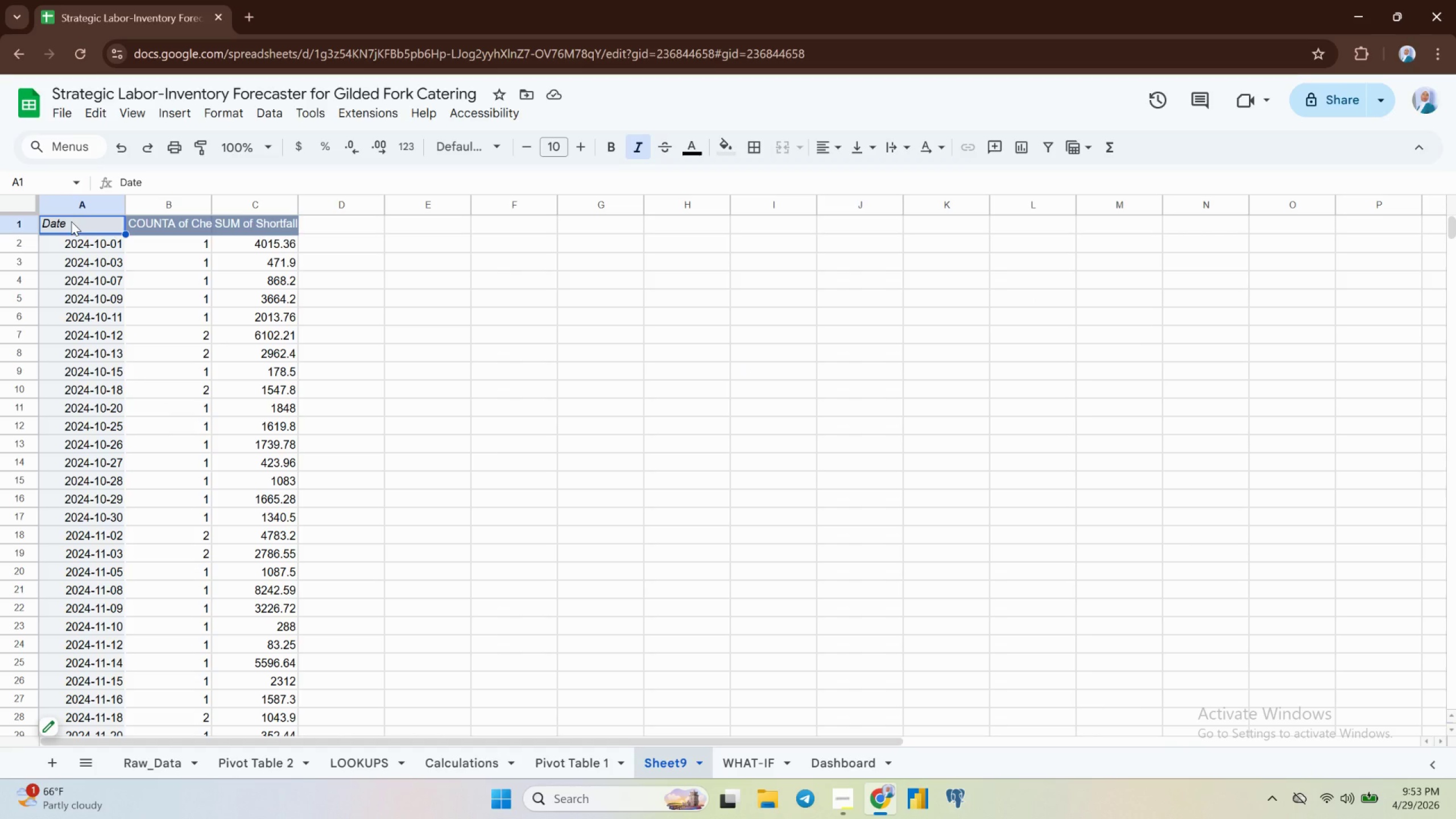 
key(Control+Shift+ArrowRight)
 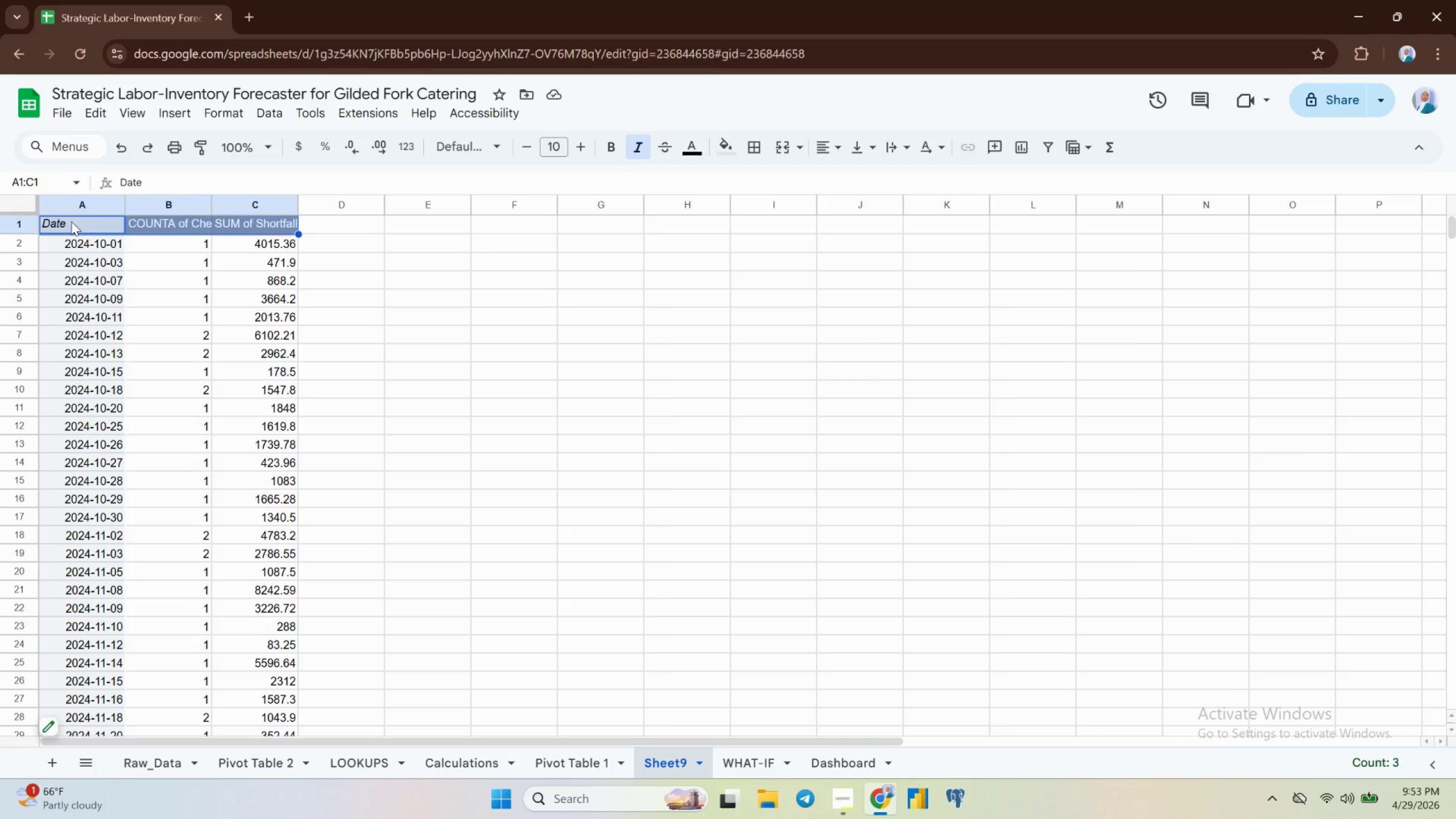 
key(Control+Shift+ArrowDown)
 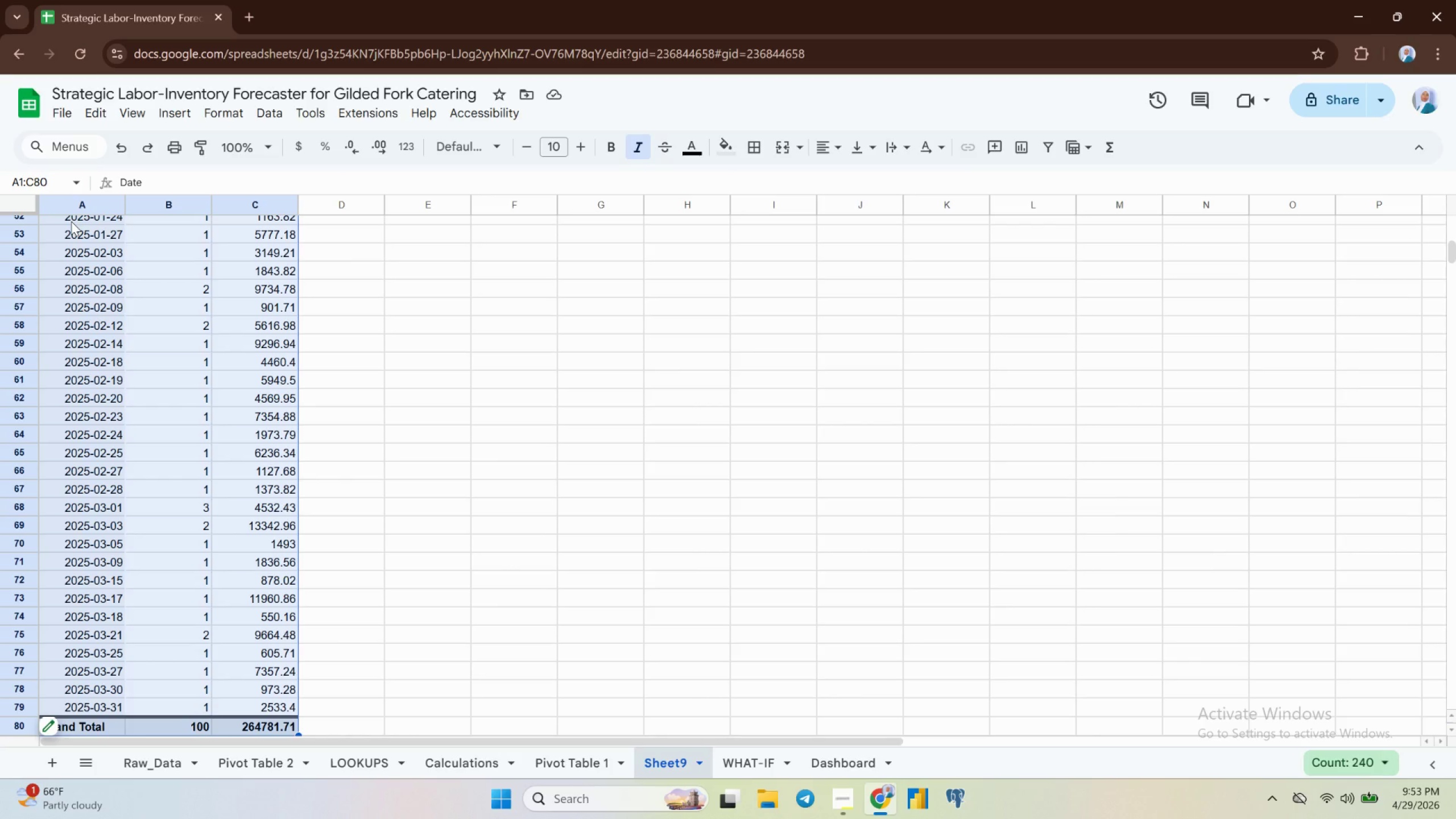 
key(Shift+ArrowUp)
 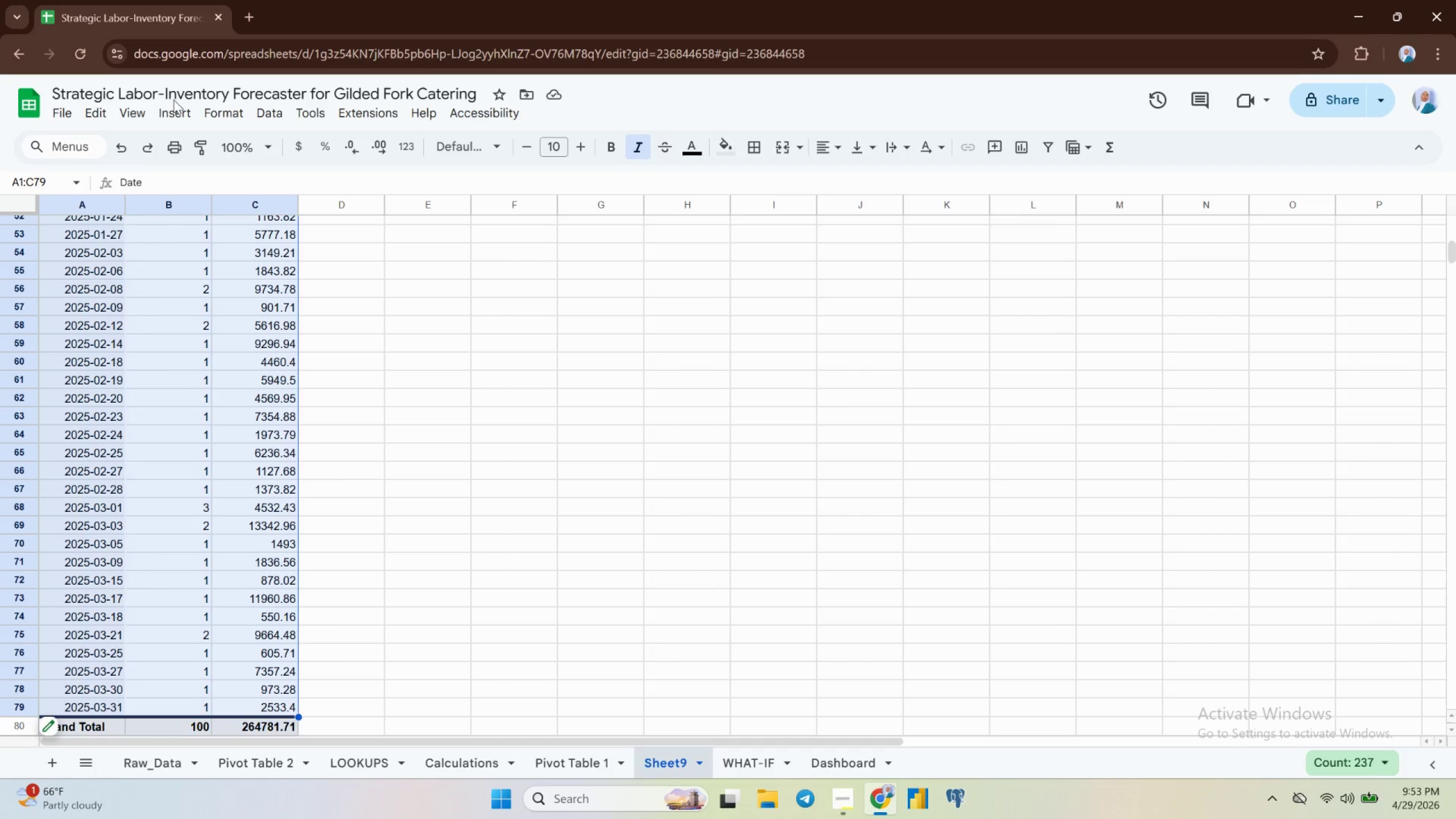 
left_click([171, 109])
 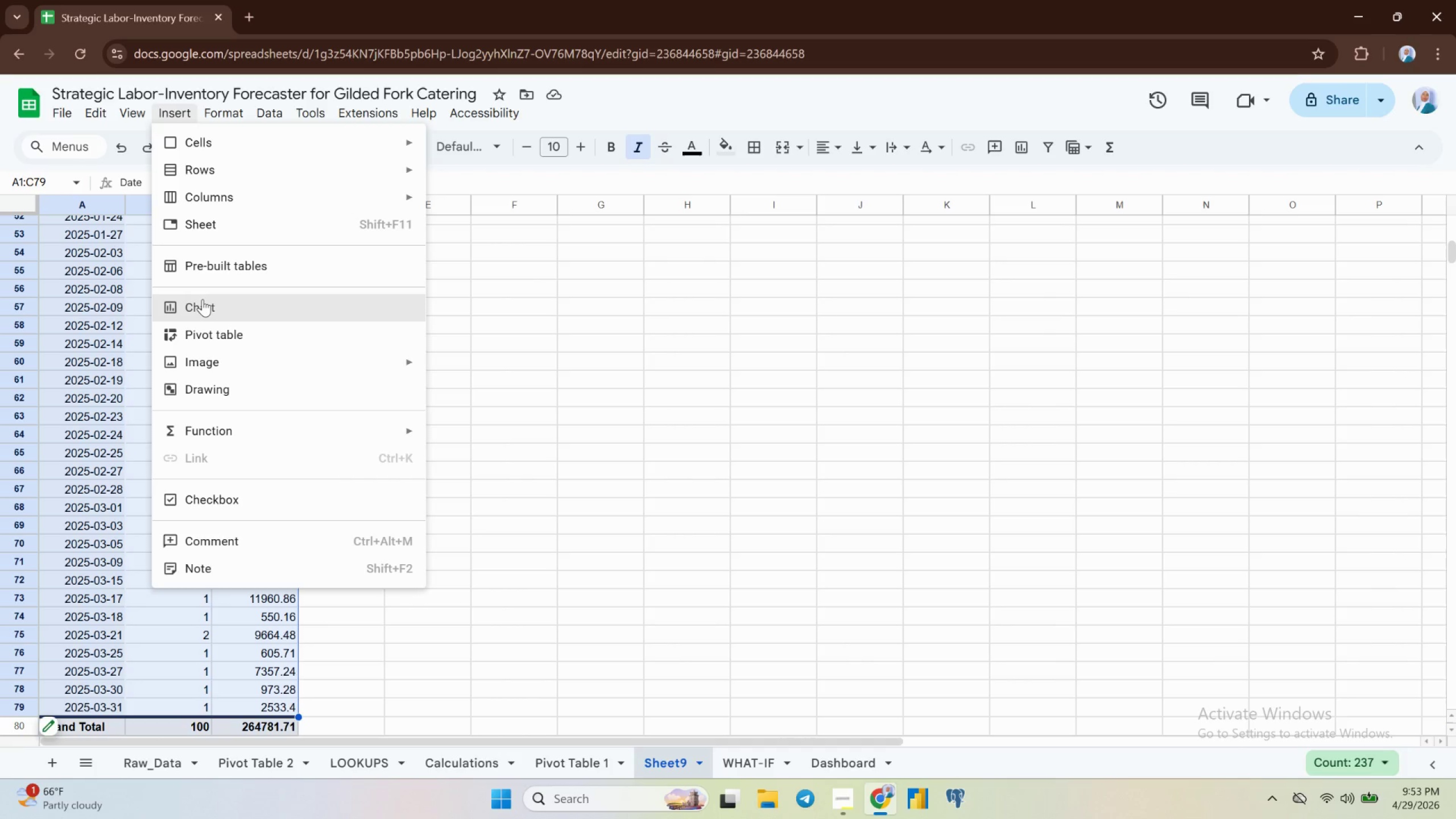 
left_click([204, 300])
 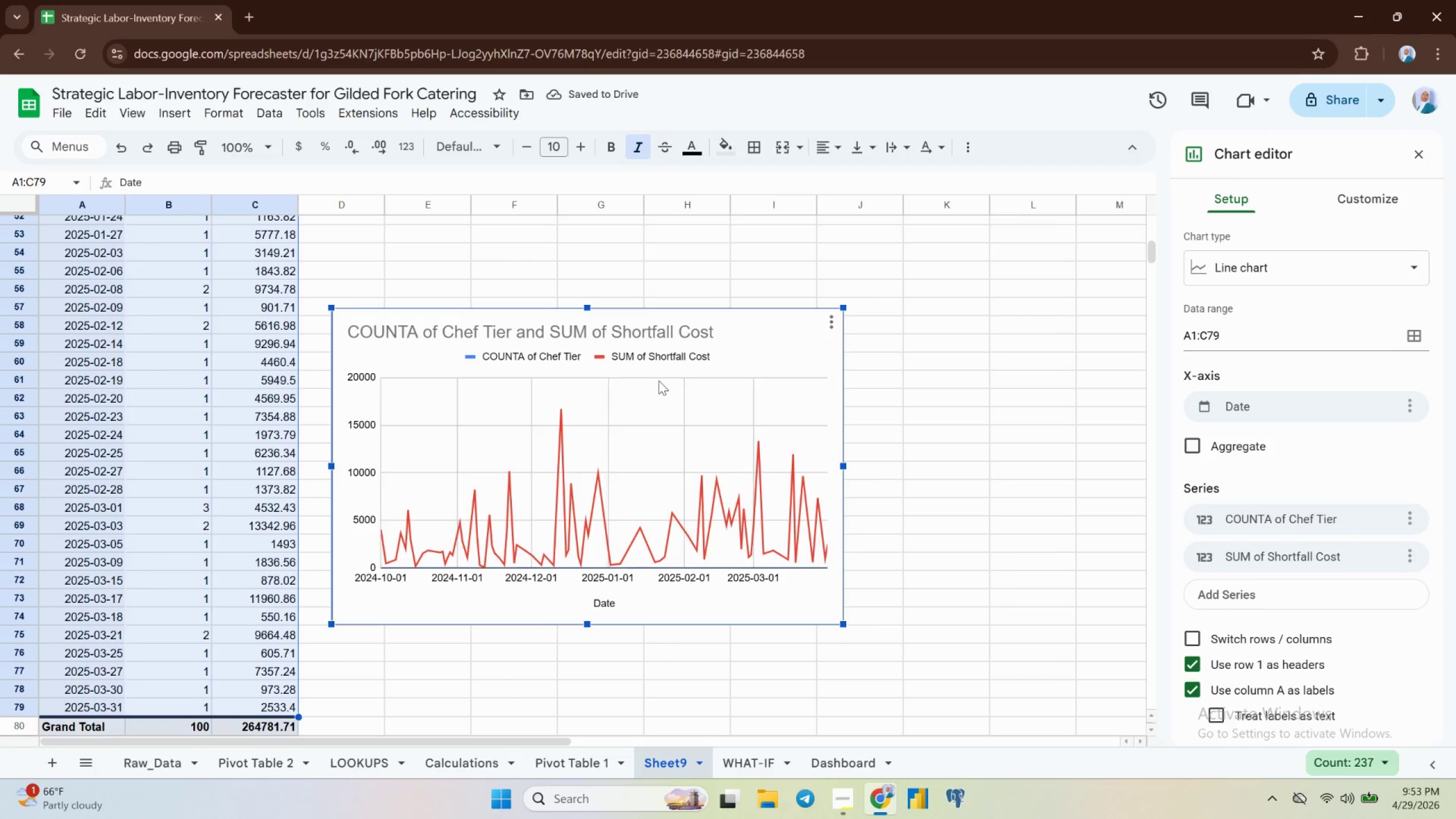 
wait(7.24)
 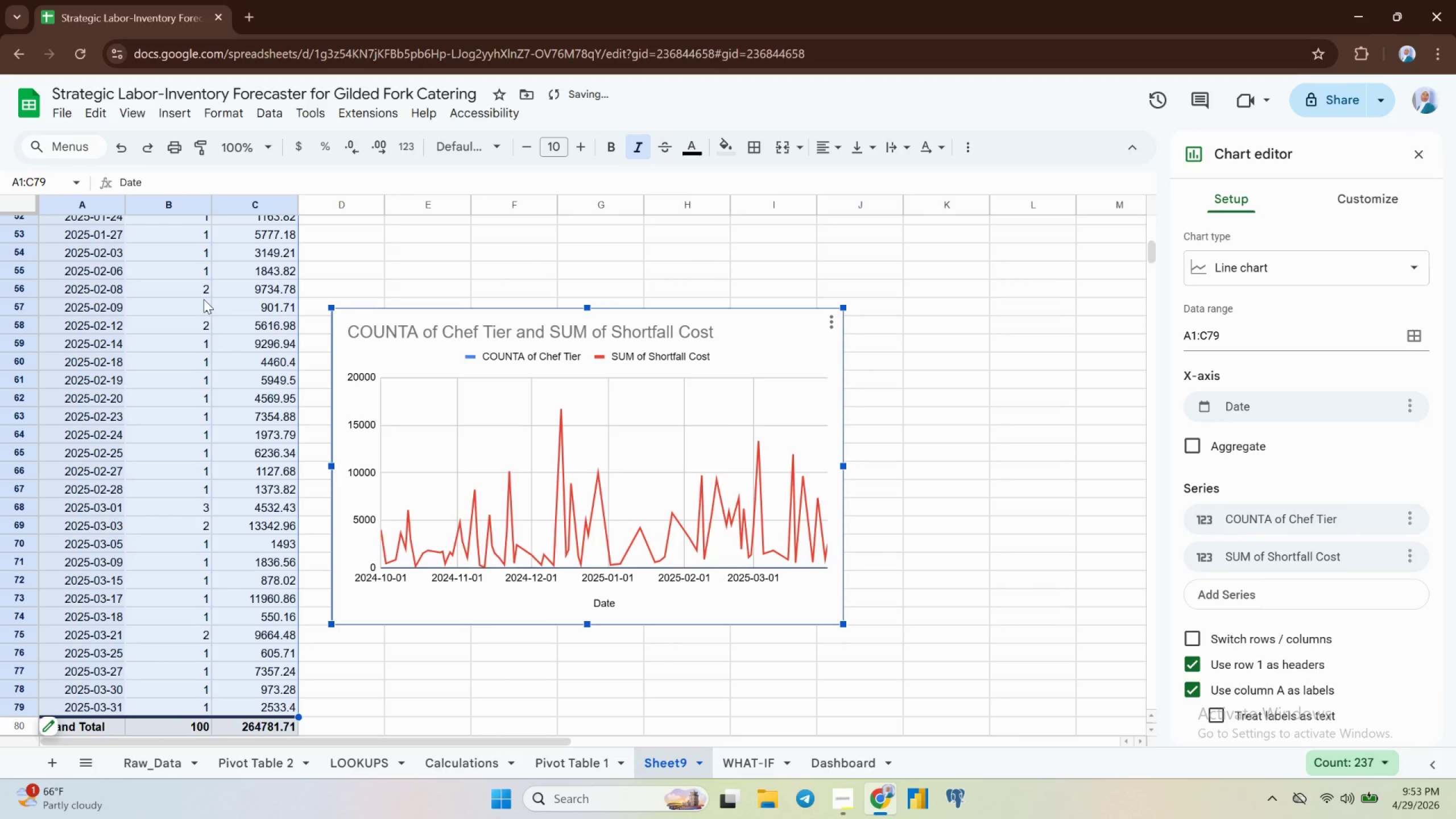 
left_click([1262, 264])
 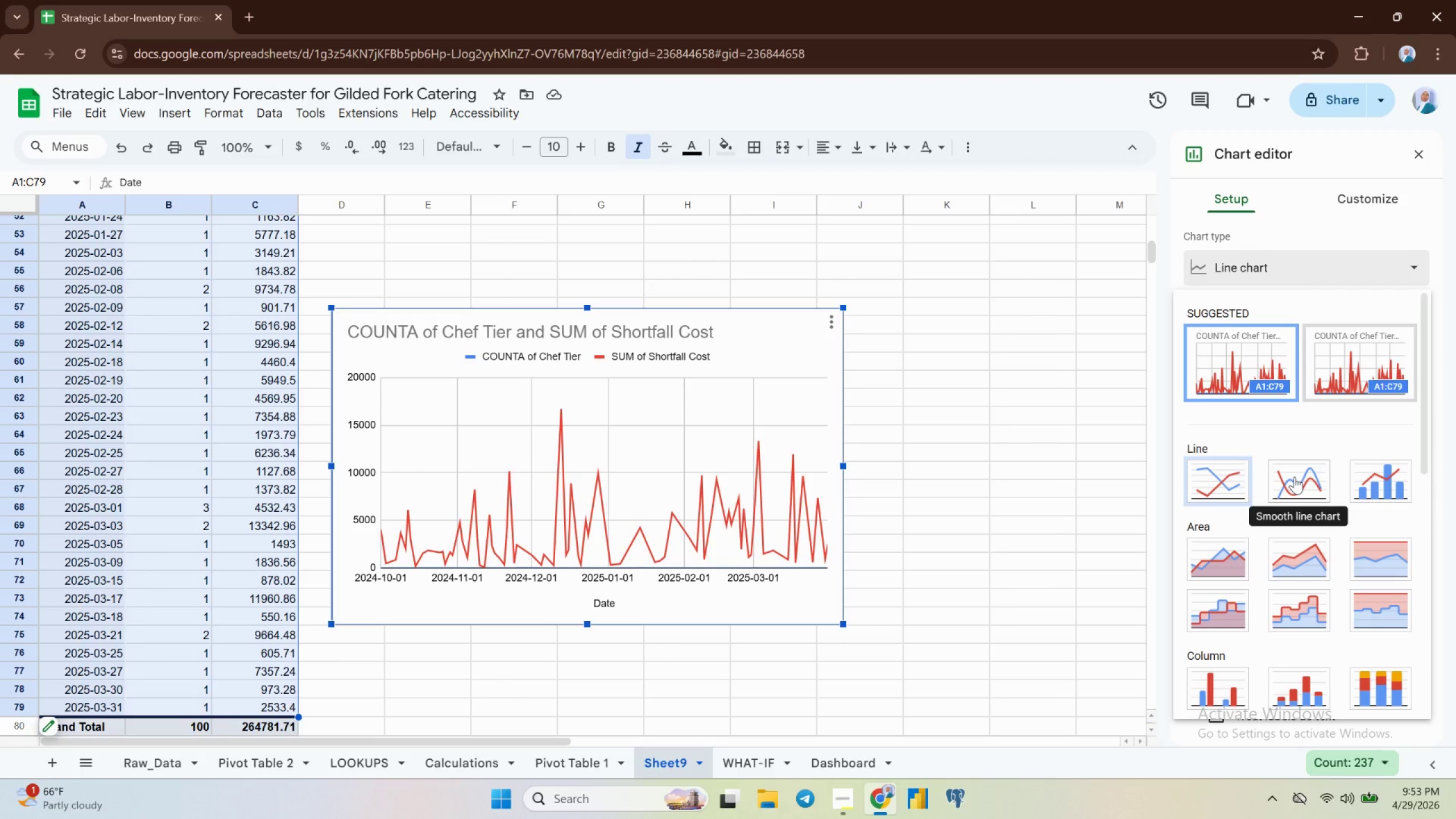 
wait(11.26)
 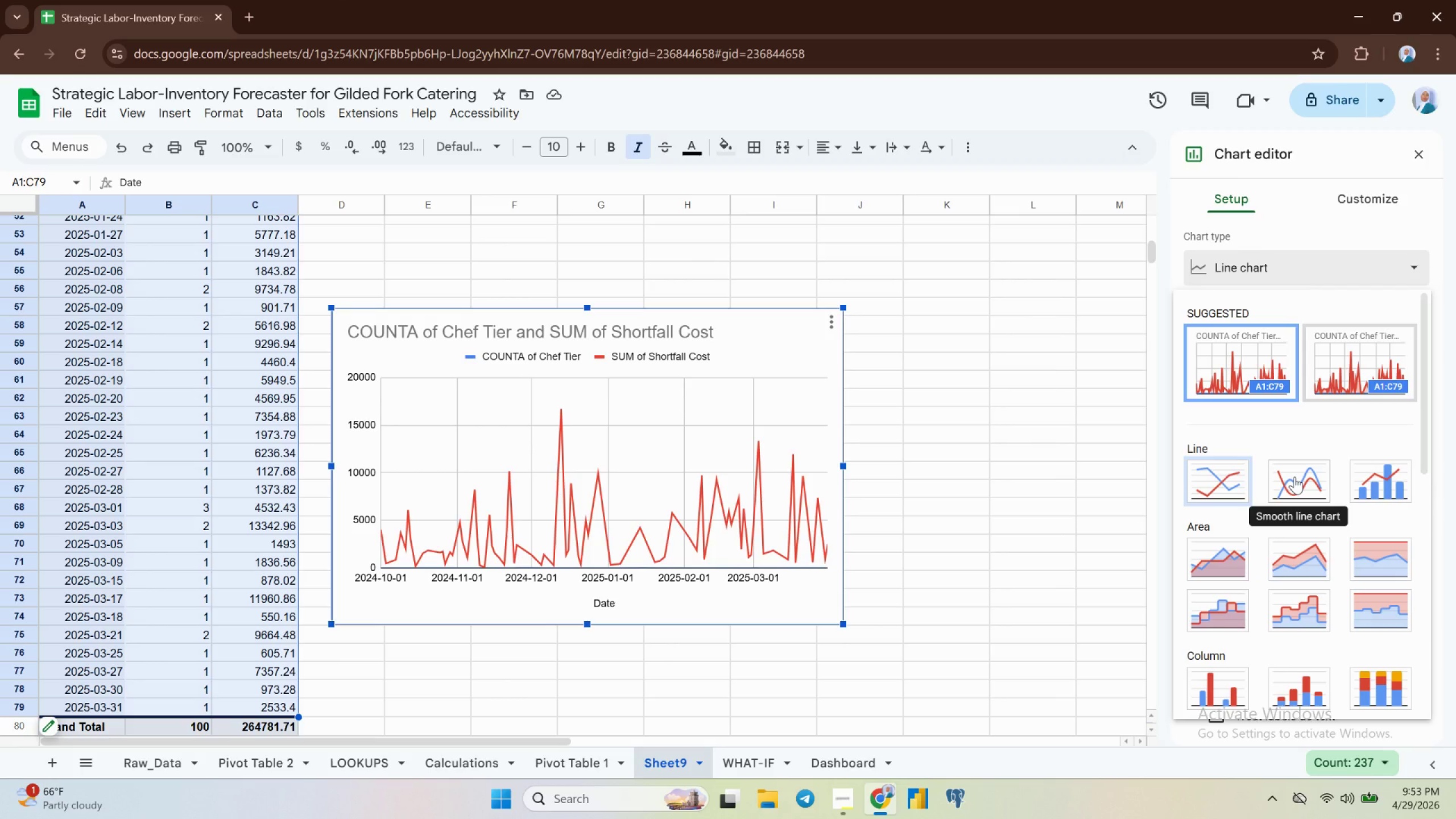 
left_click([1424, 146])
 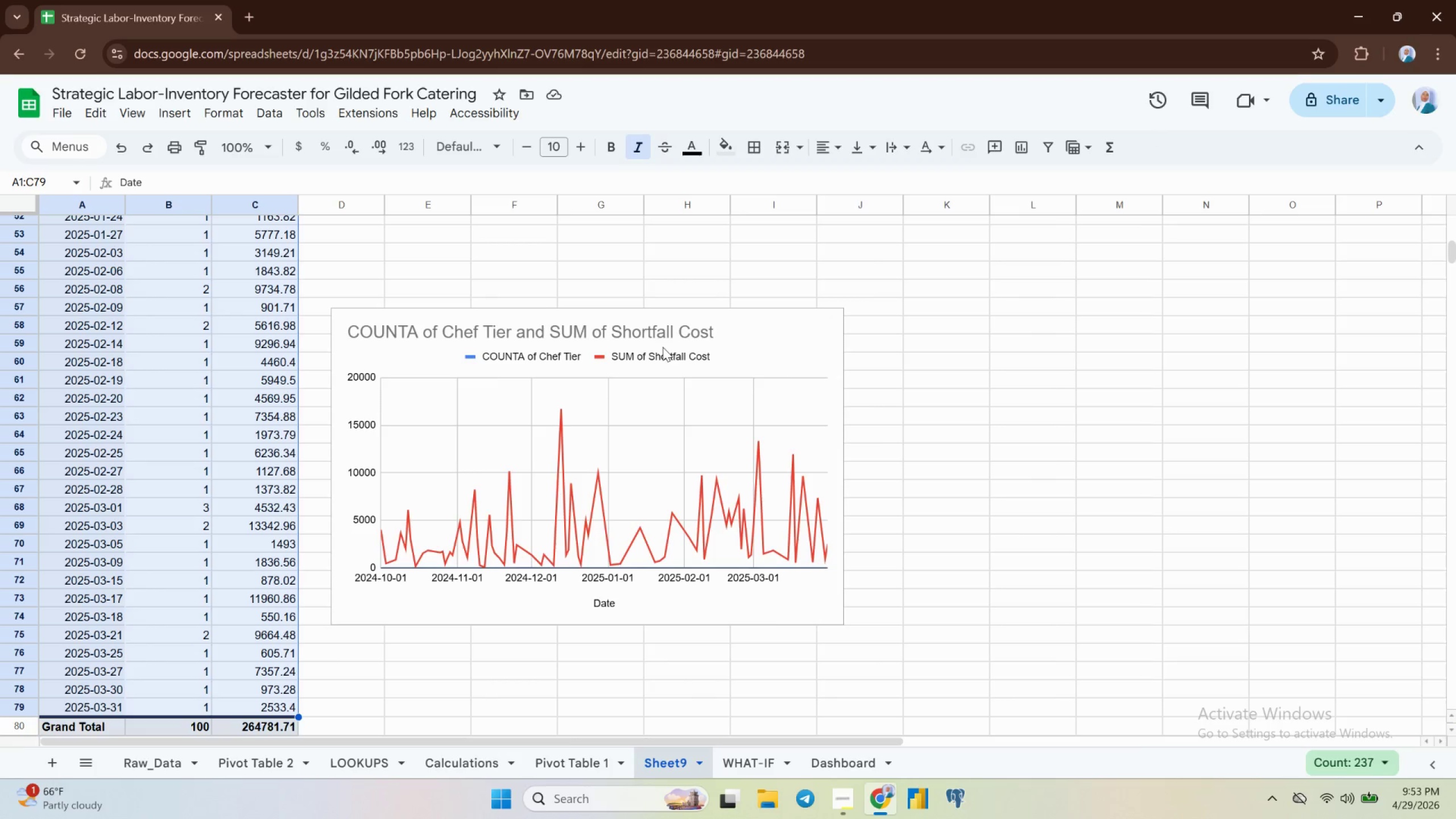 
left_click([660, 334])
 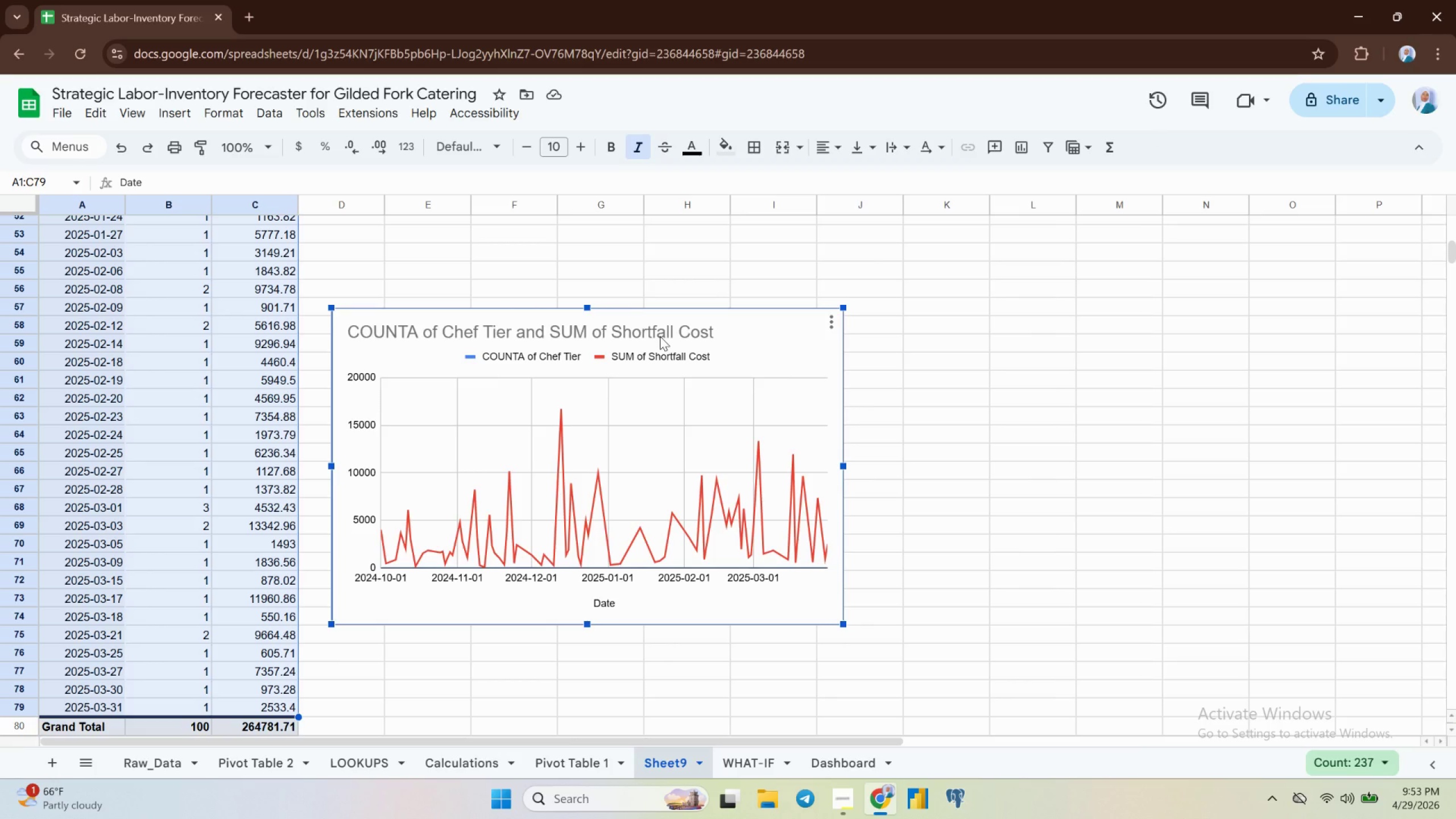 
wait(15.53)
 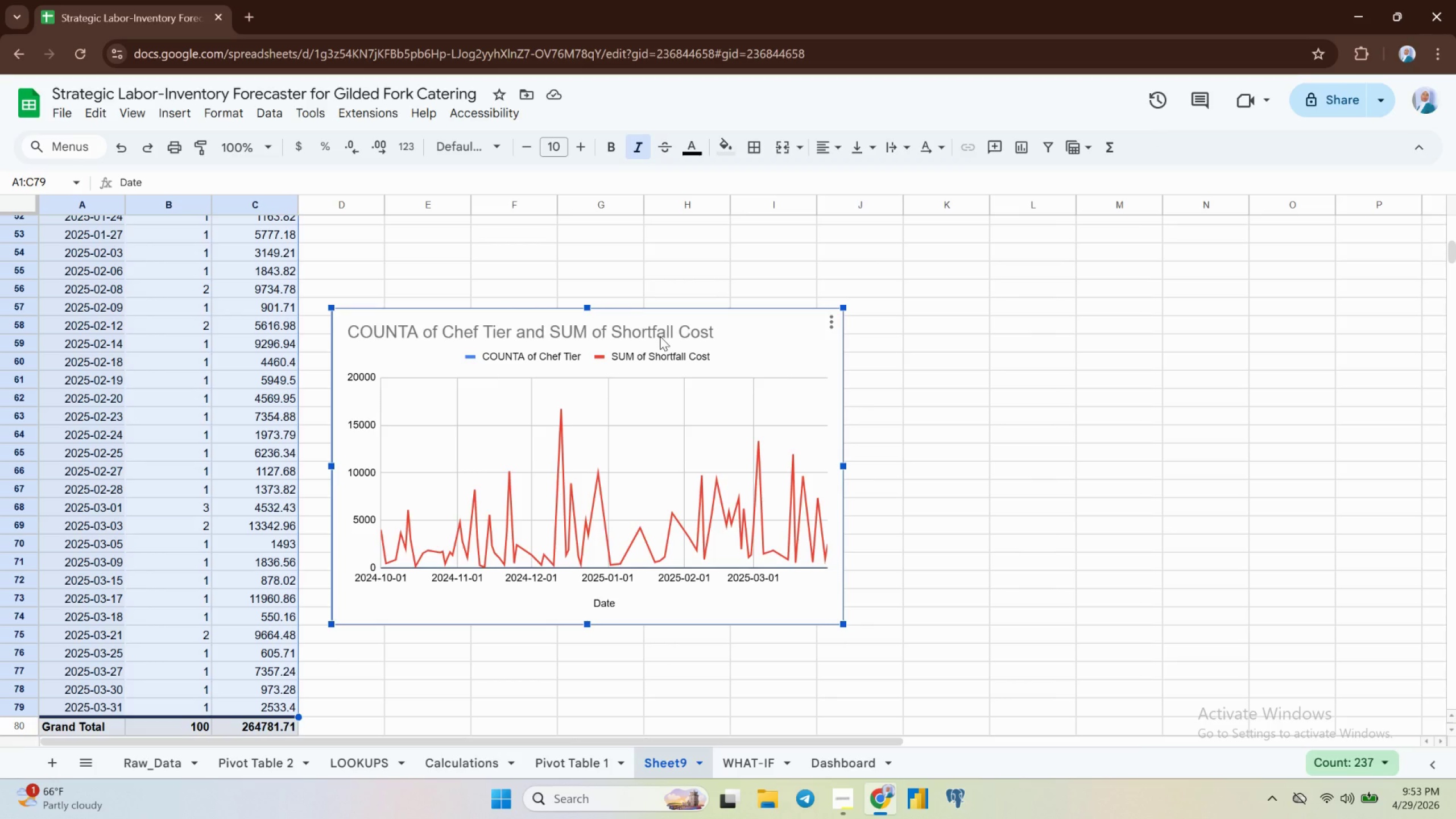 
scroll: coordinate [634, 326], scroll_direction: up, amount: 3.0
 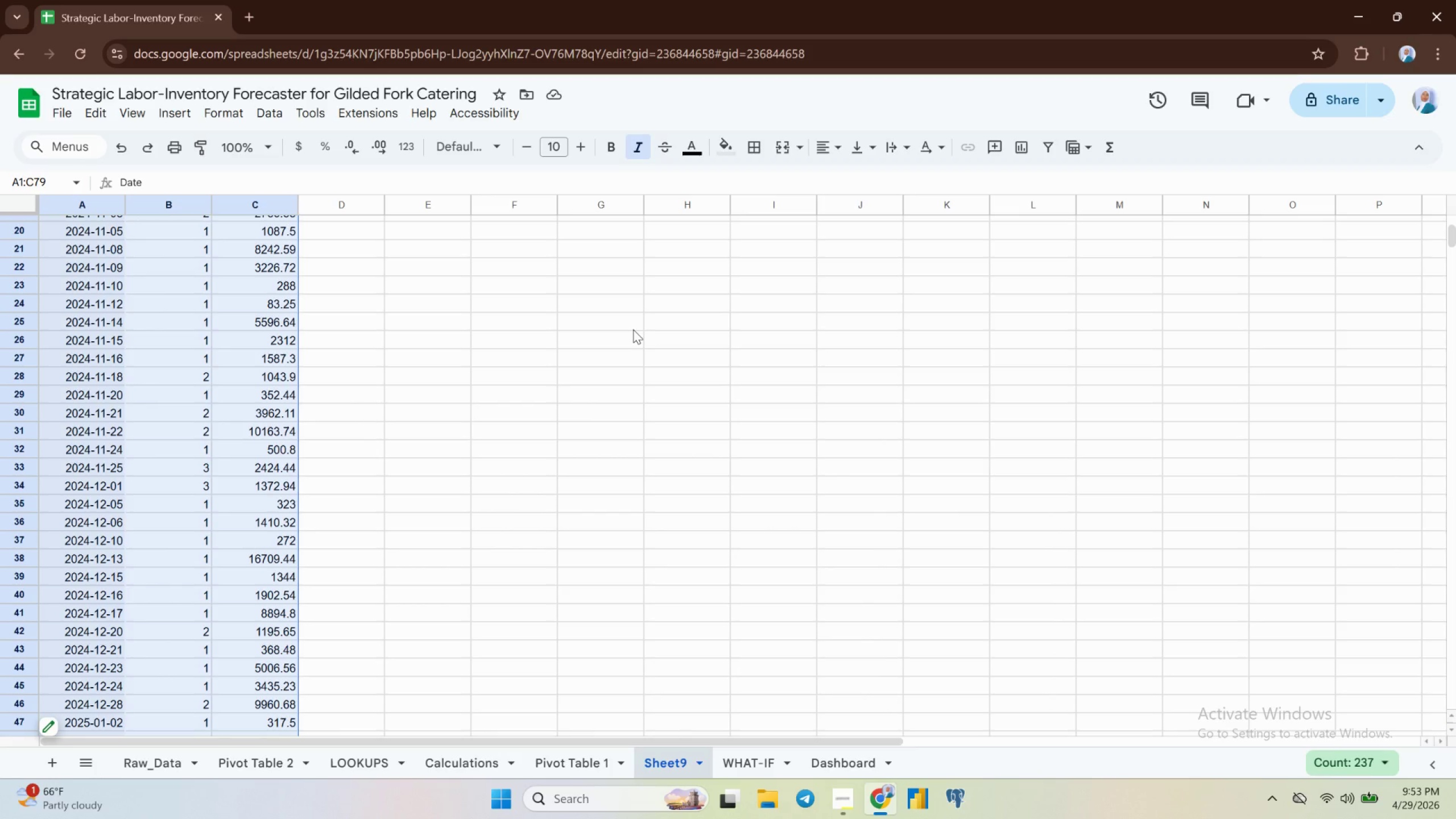 
wait(7.86)
 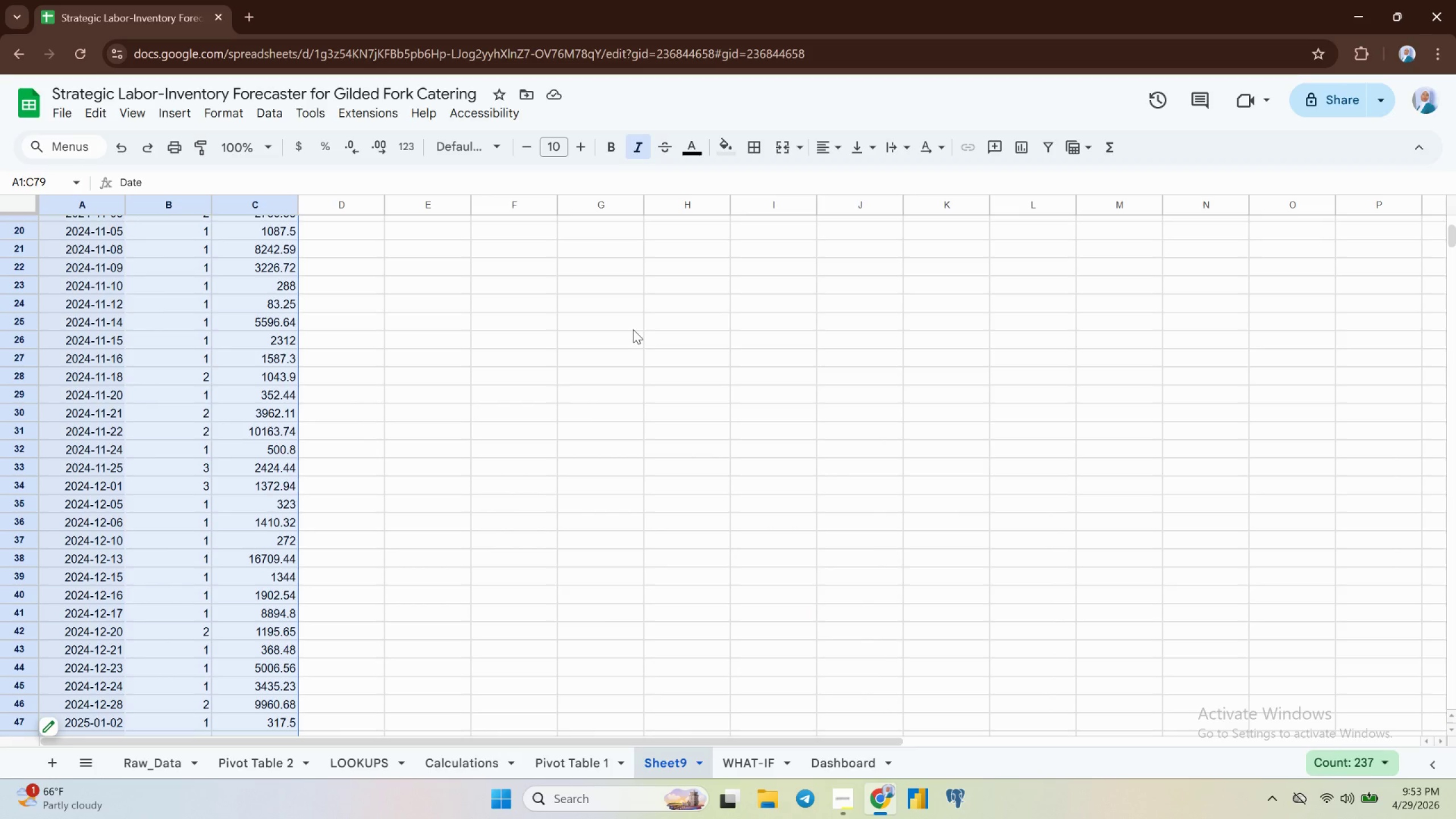 
scroll: coordinate [625, 346], scroll_direction: none, amount: 0.0
 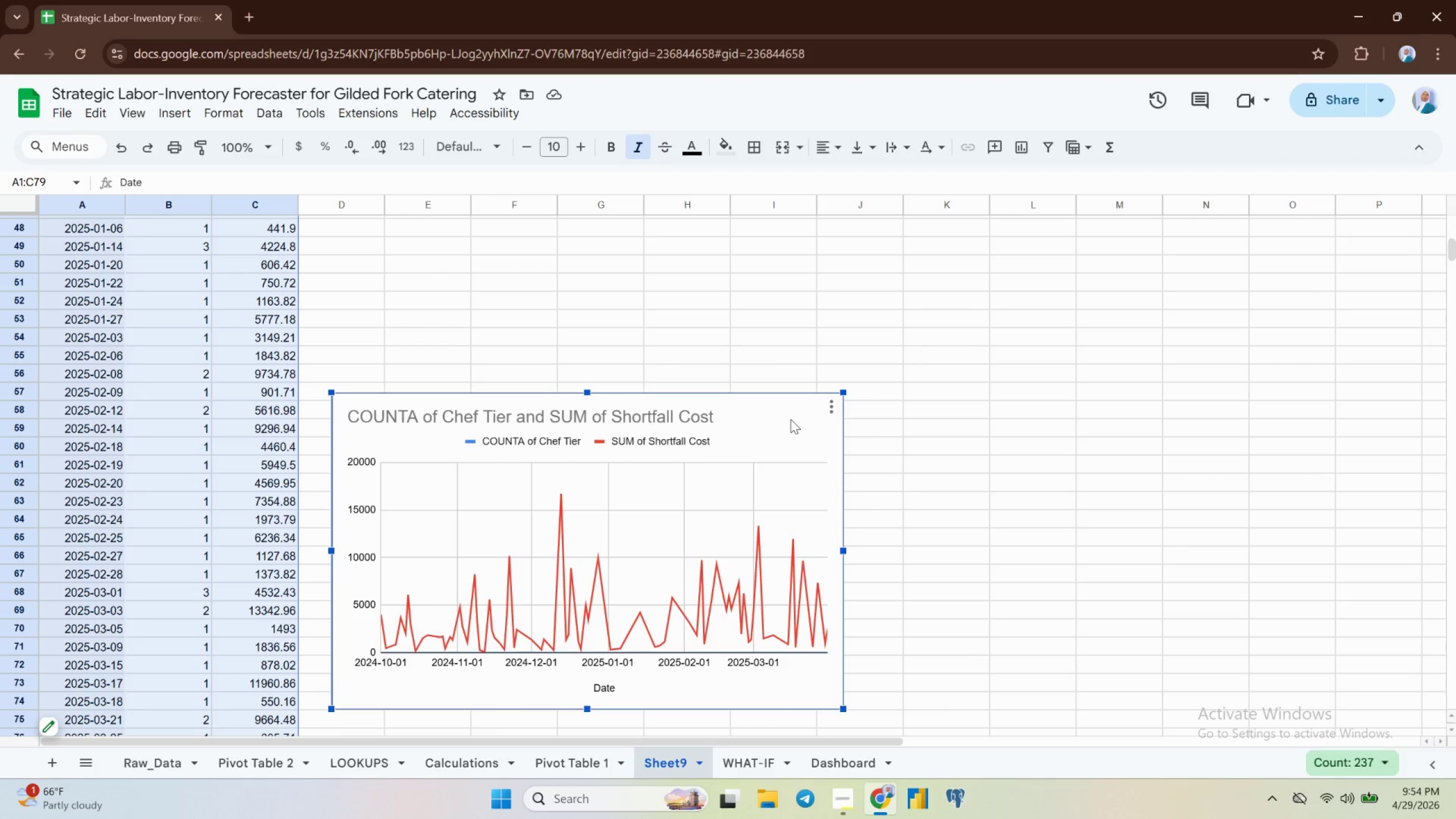 
left_click([791, 420])
 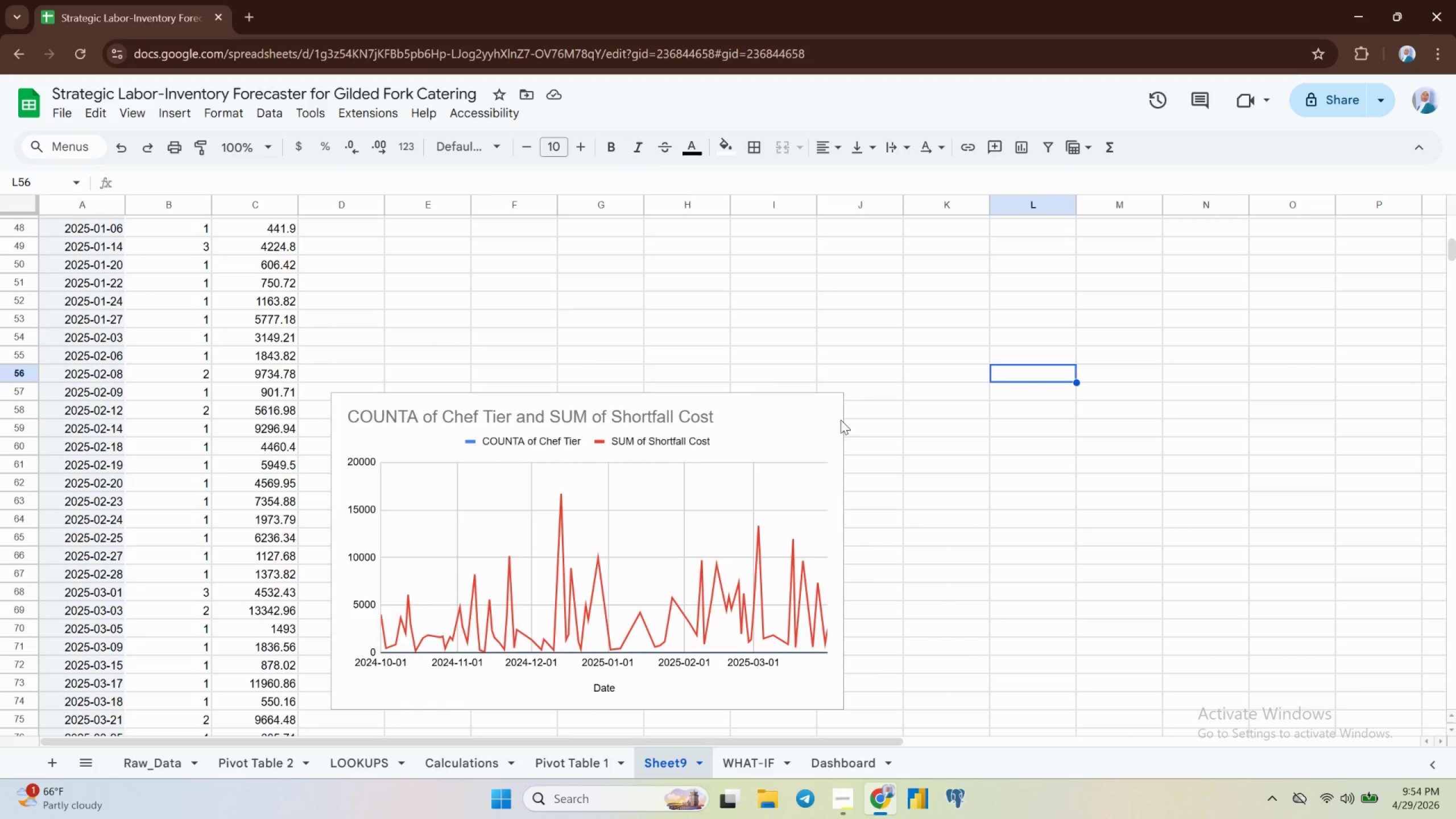 
left_click([755, 419])
 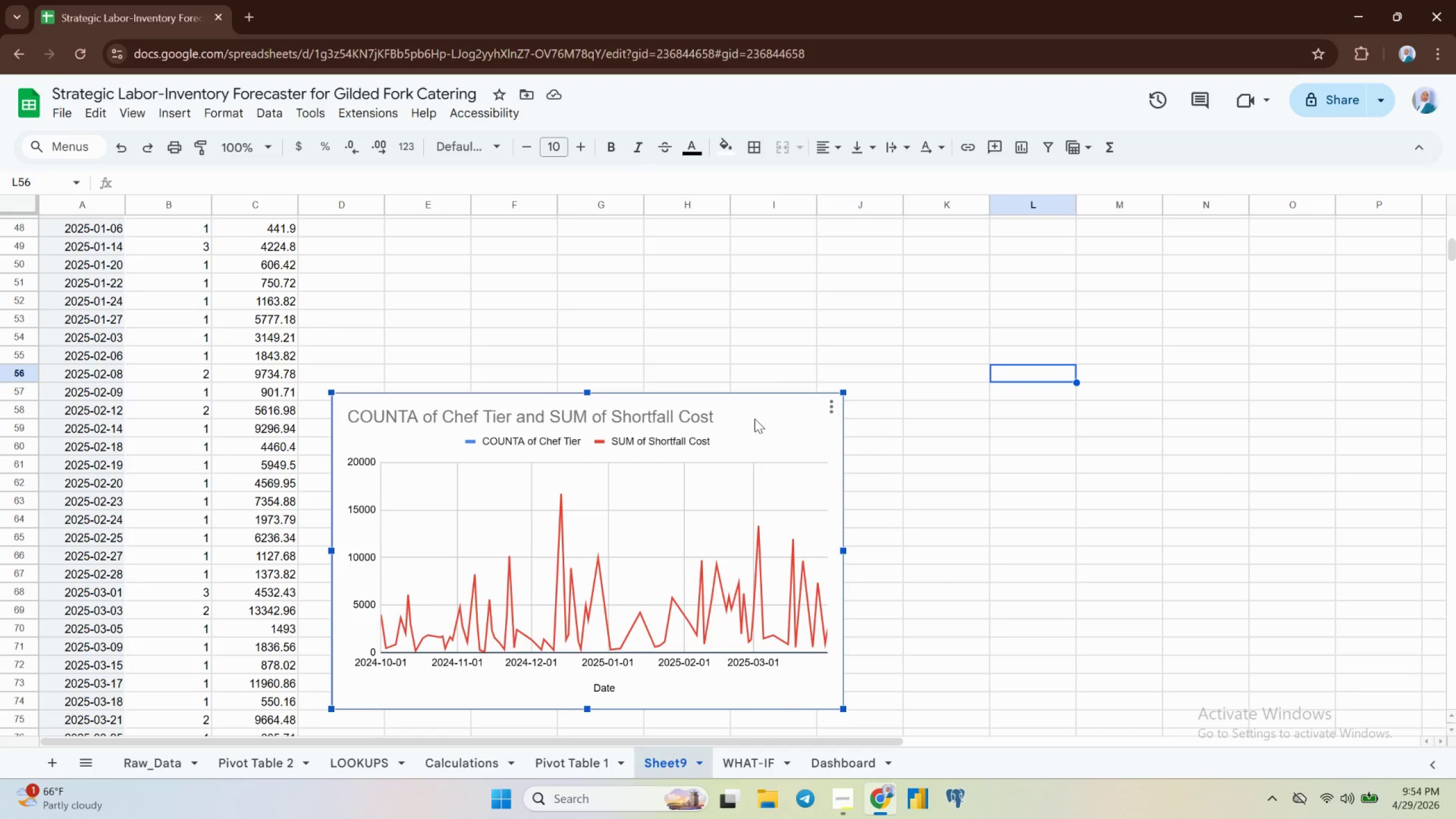 
key(Control+C)
 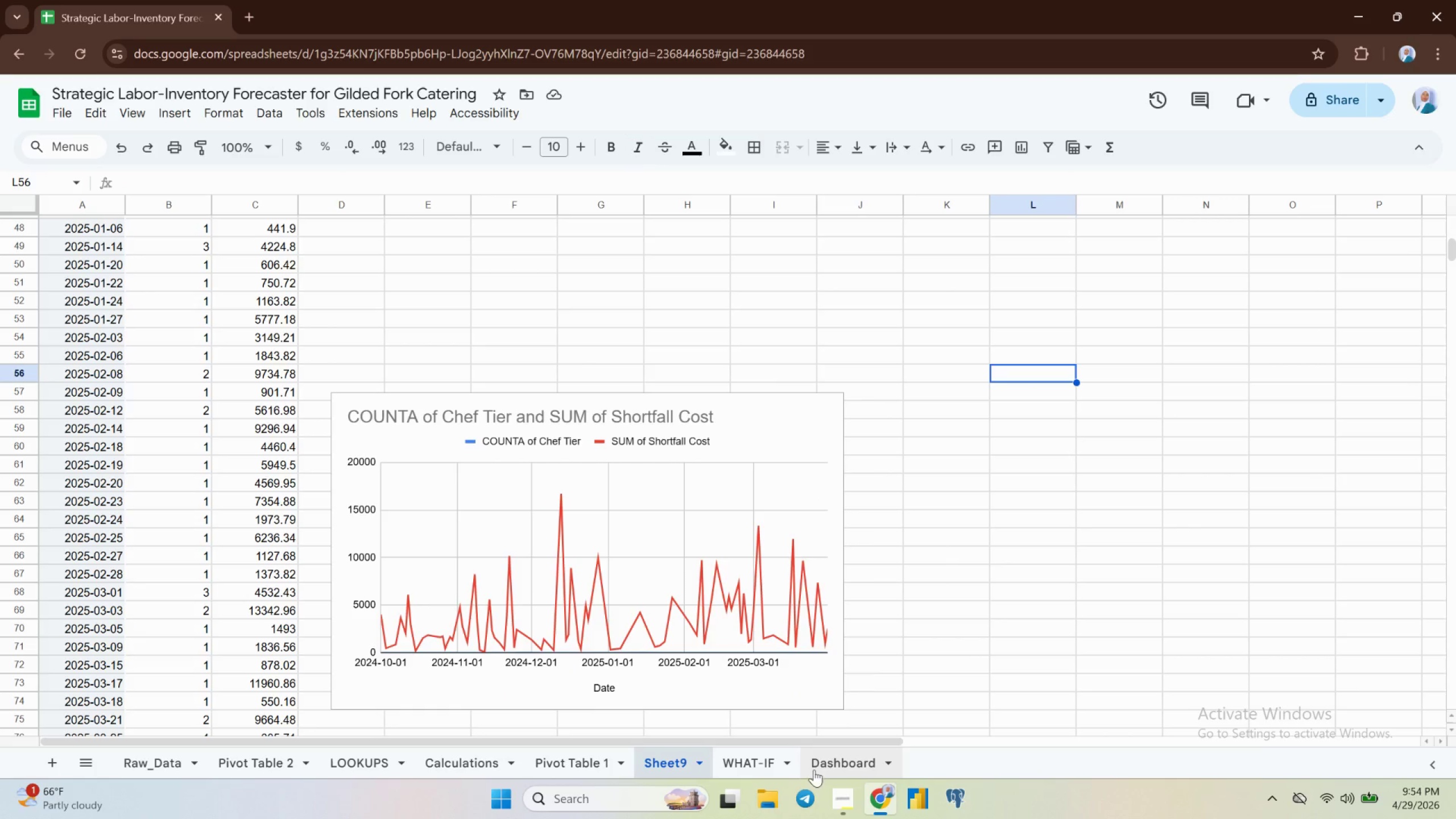 
left_click([820, 760])
 